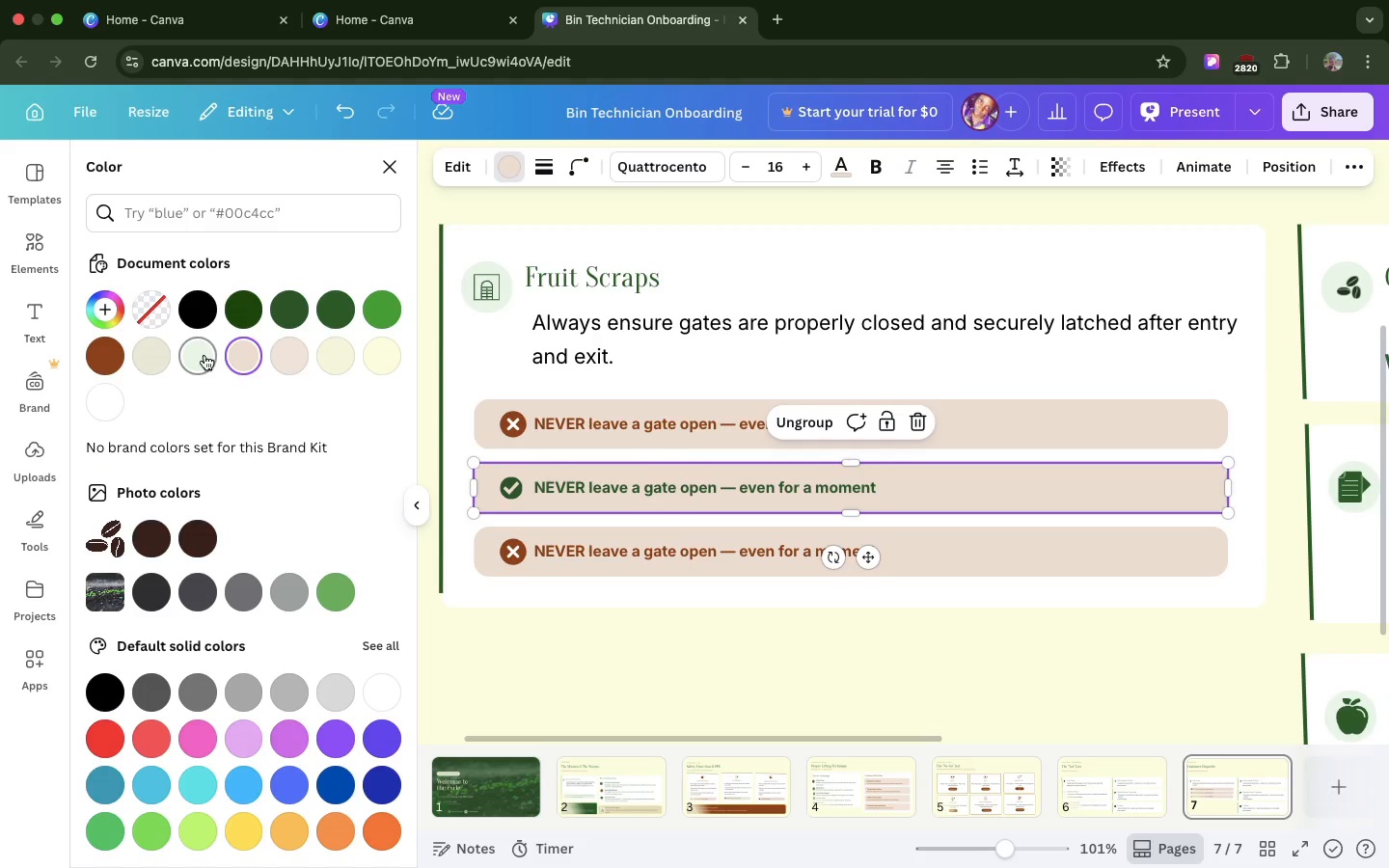 
left_click([193, 358])
 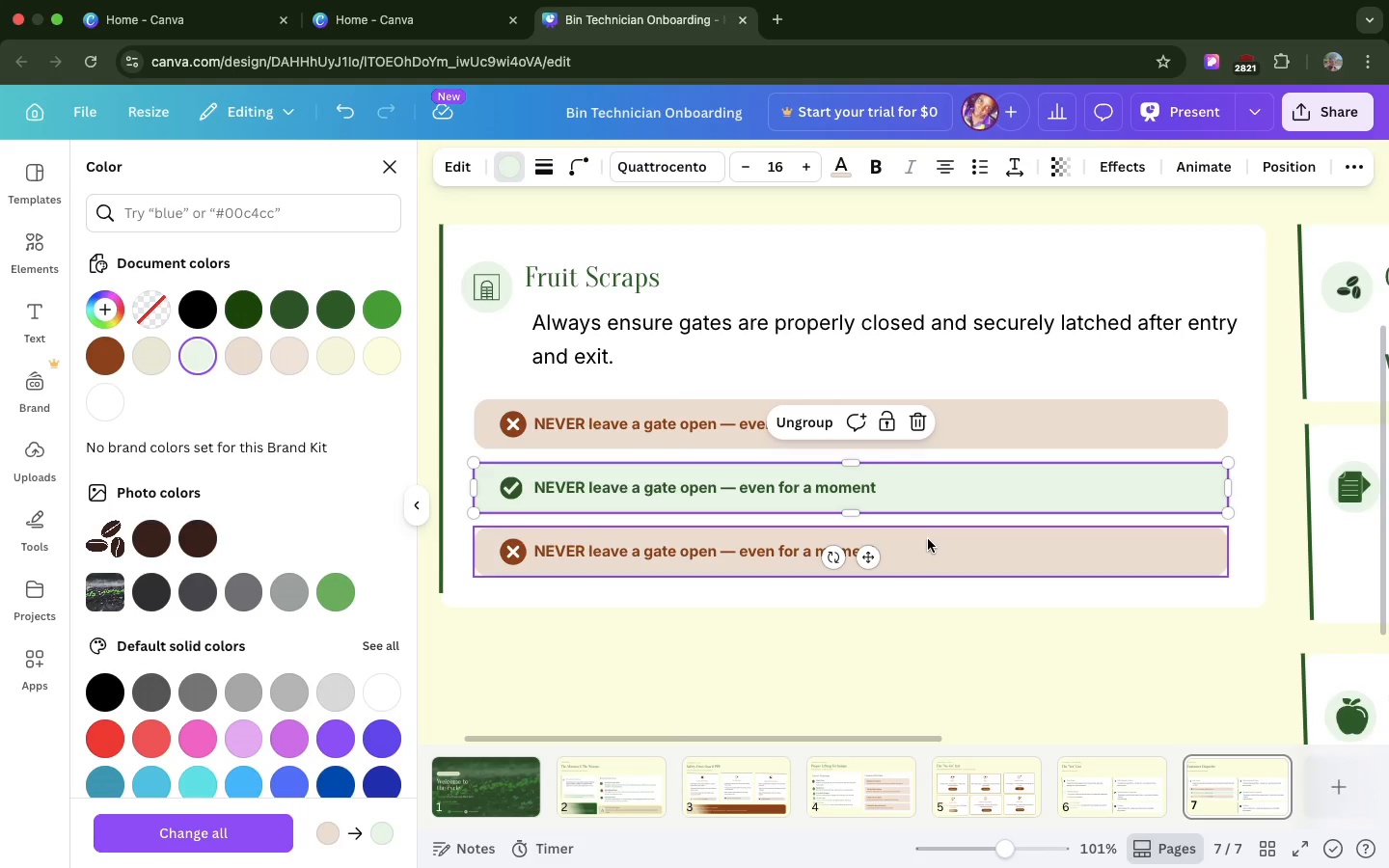 
wait(8.37)
 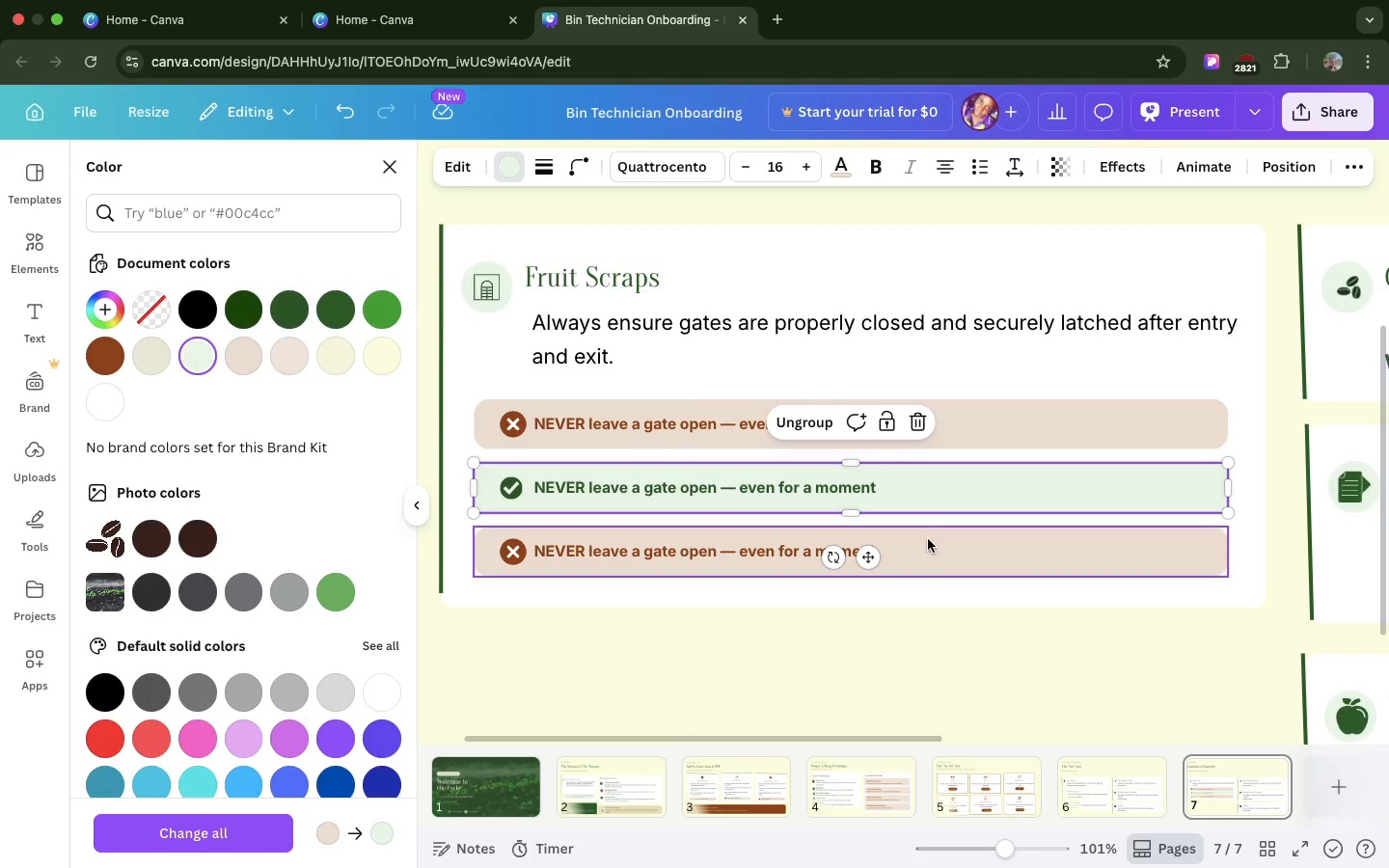 
double_click([818, 488])
 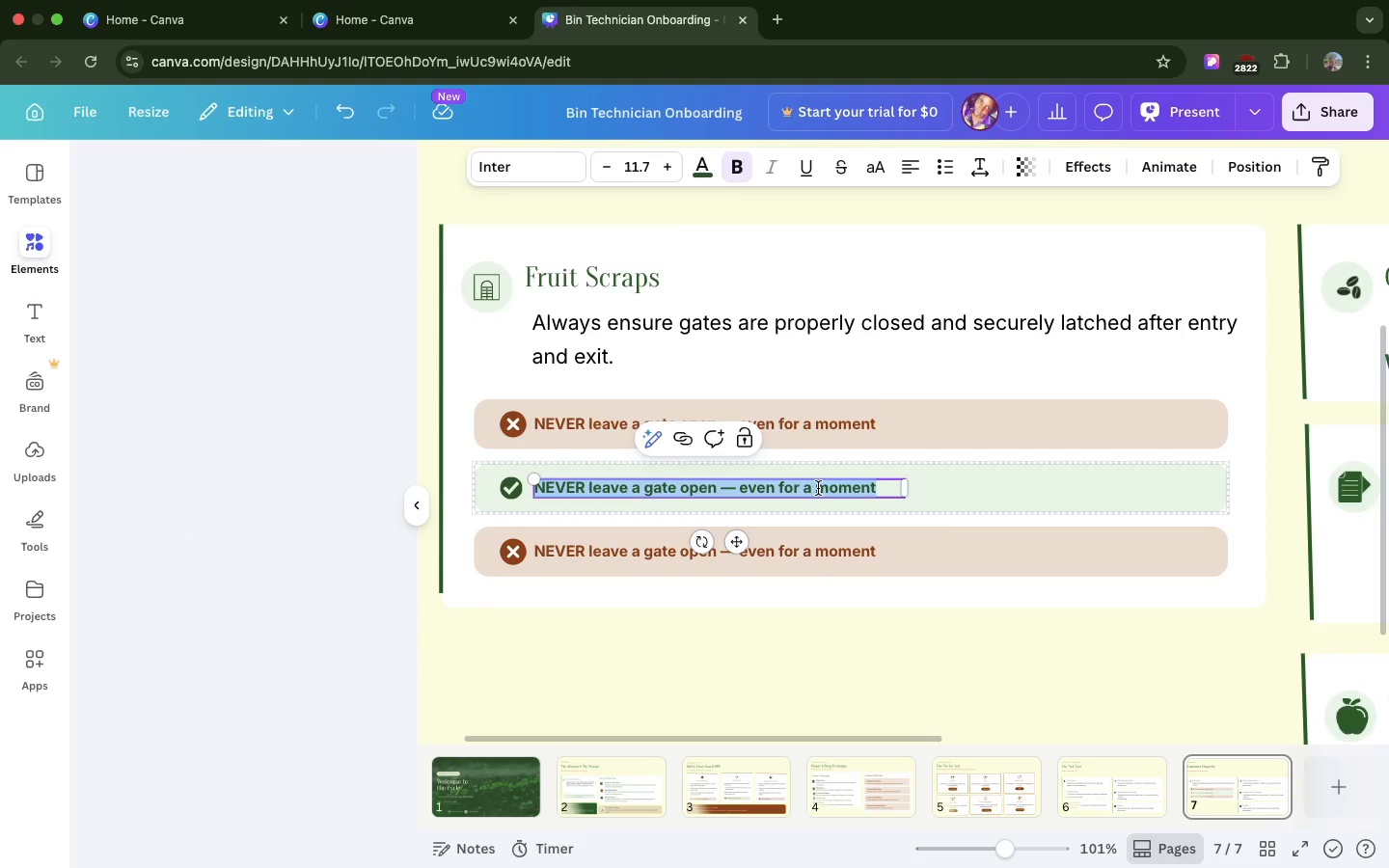 
triple_click([818, 488])
 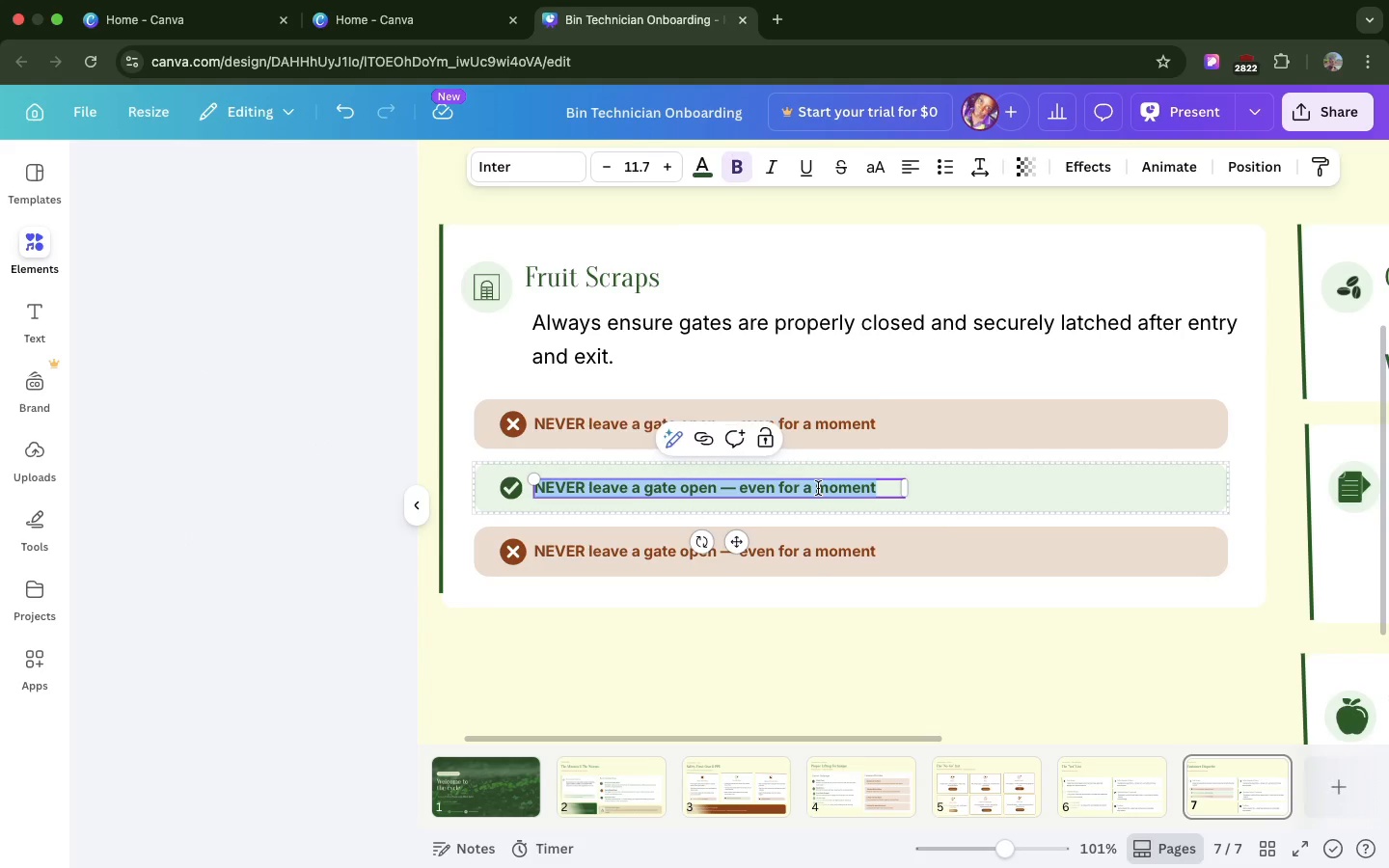 
triple_click([818, 488])
 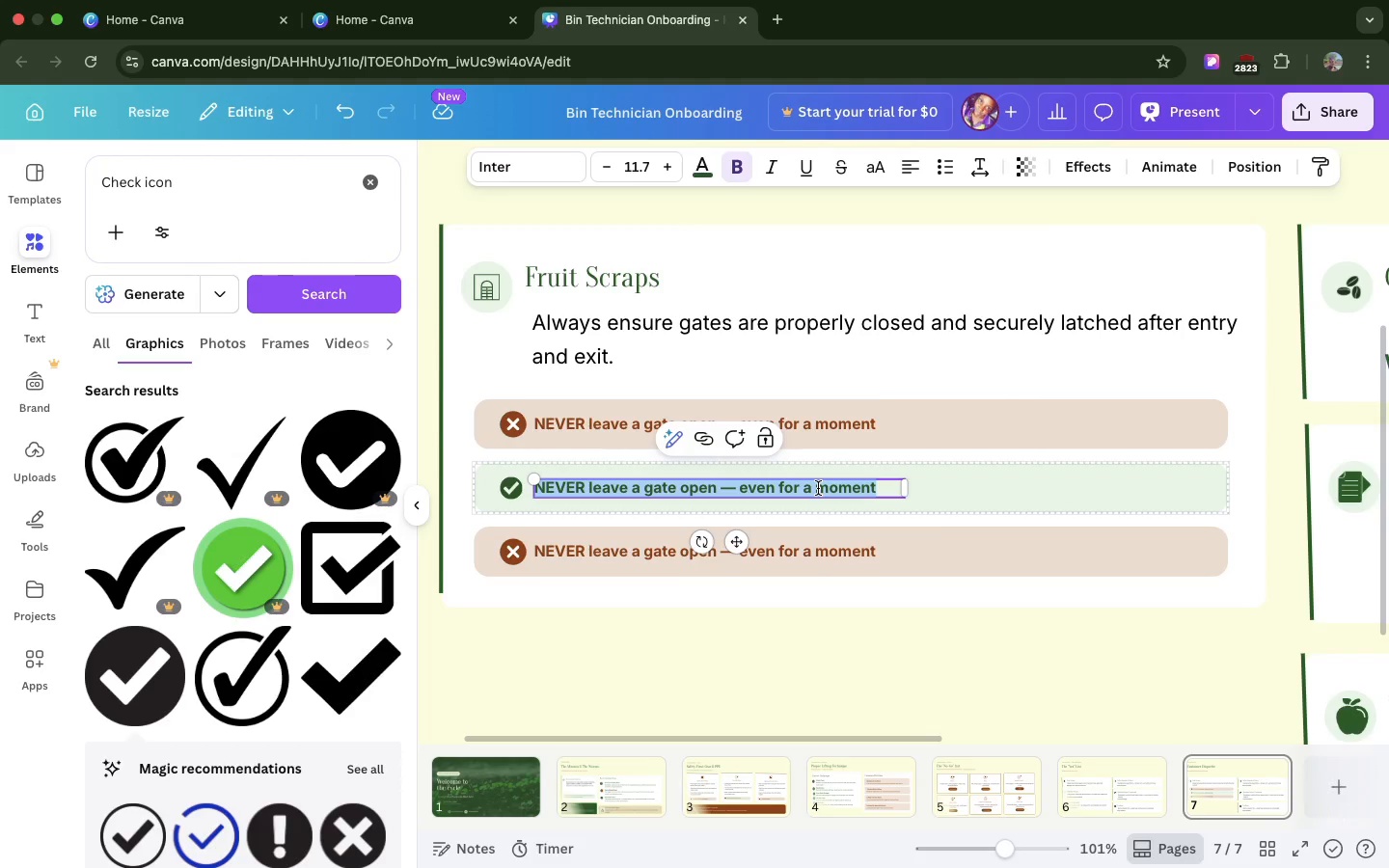 
key(Meta+V)
 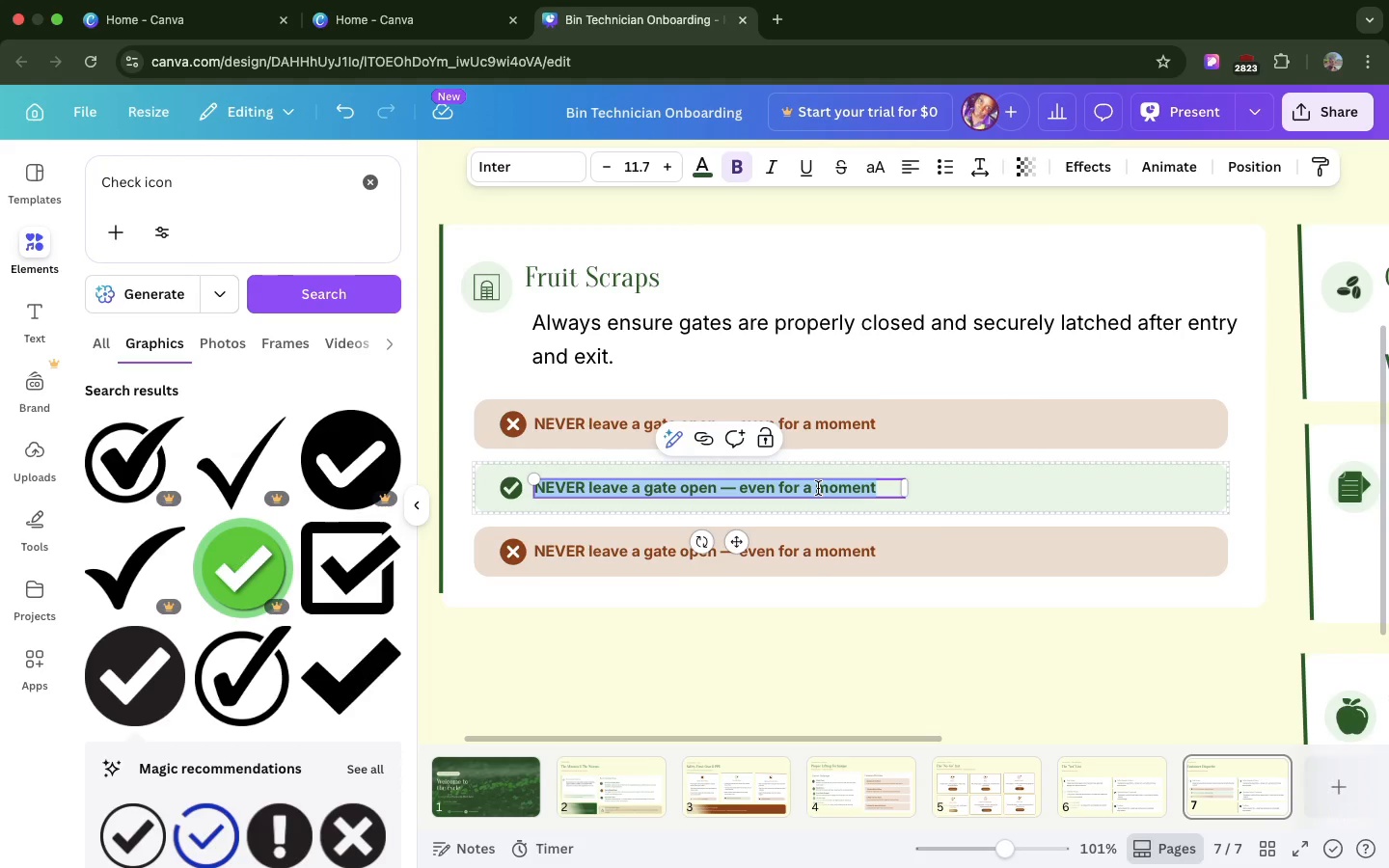 
left_click([818, 488])
 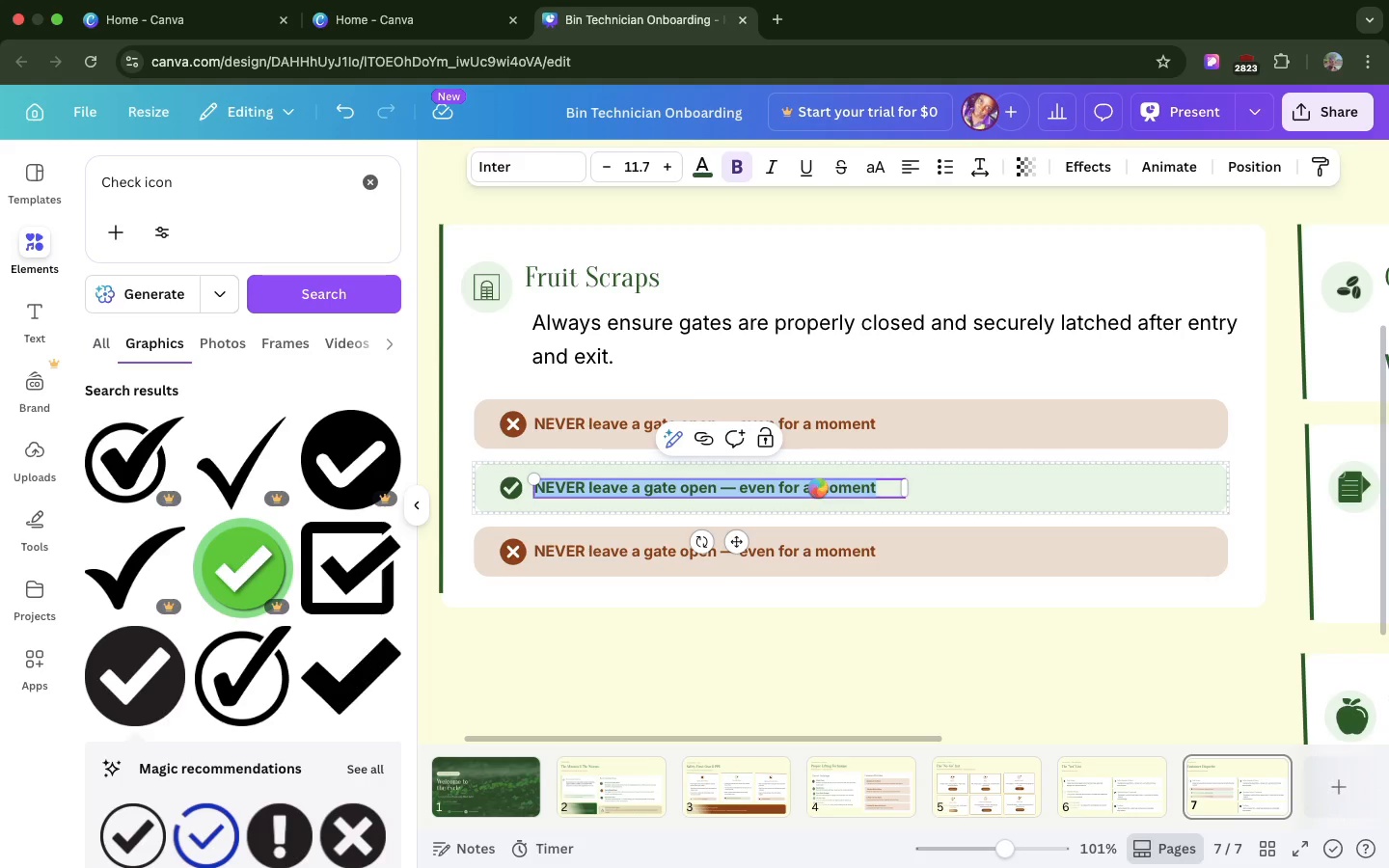 
wait(9.22)
 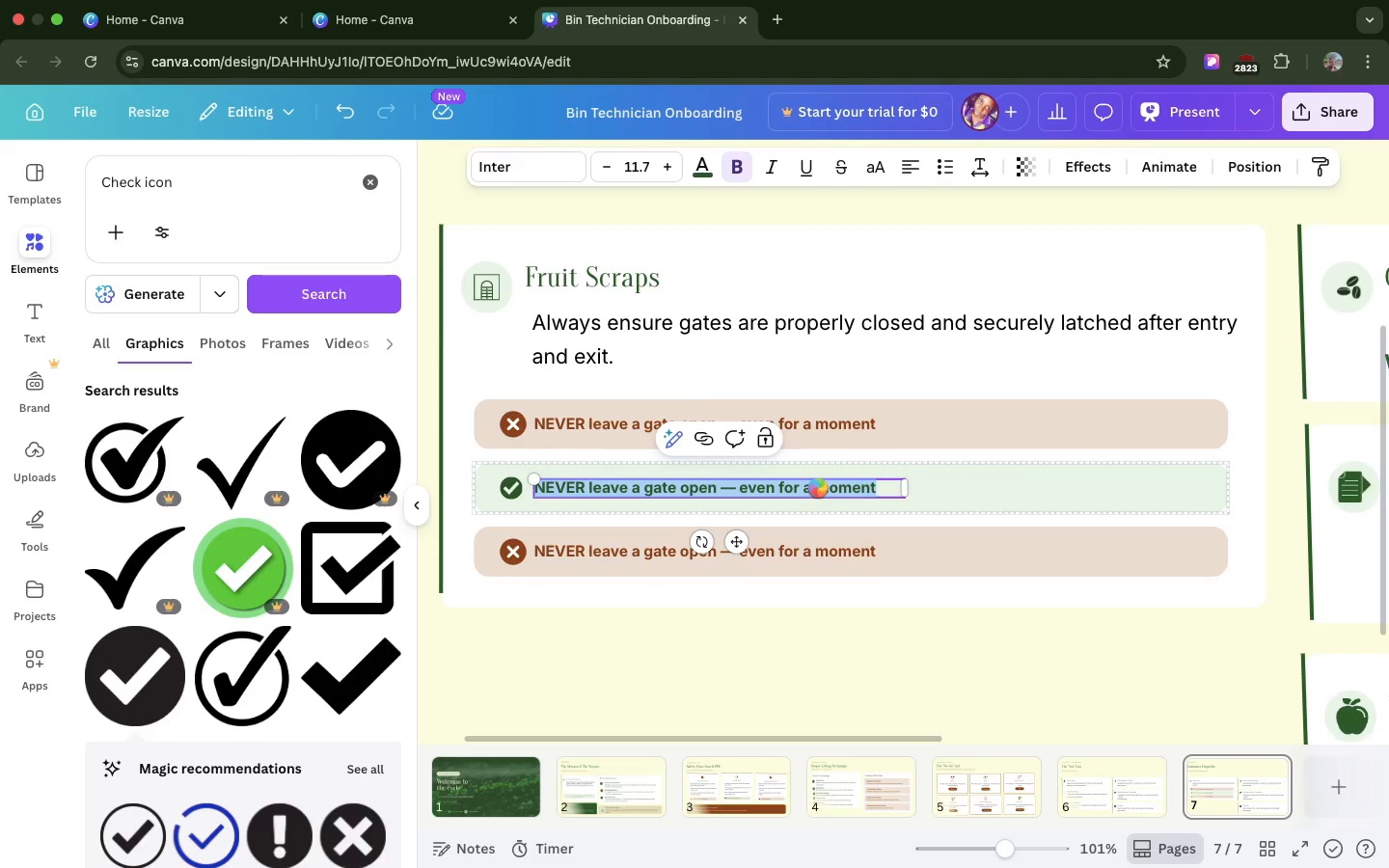 
key(Backspace)
 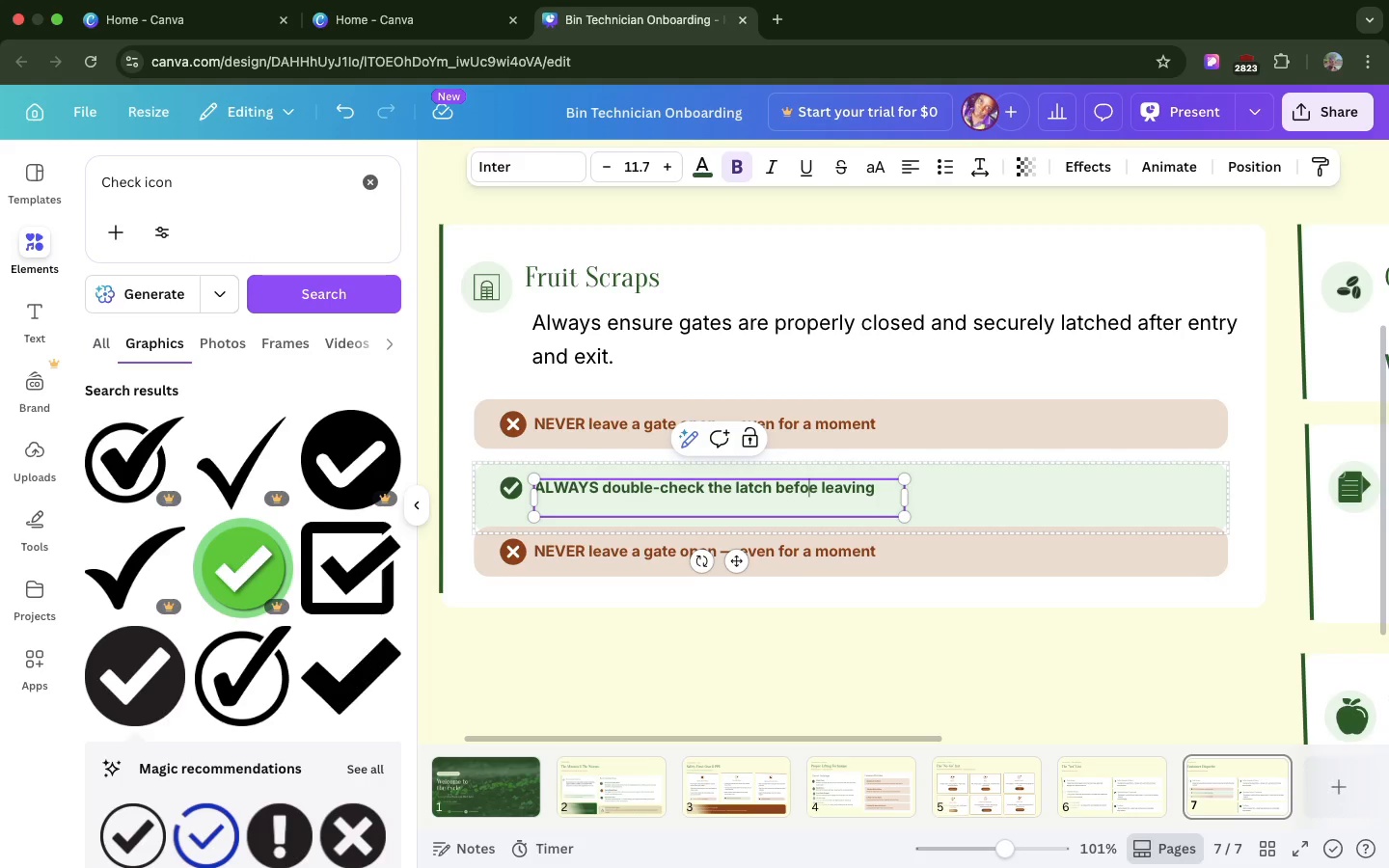 
key(R)
 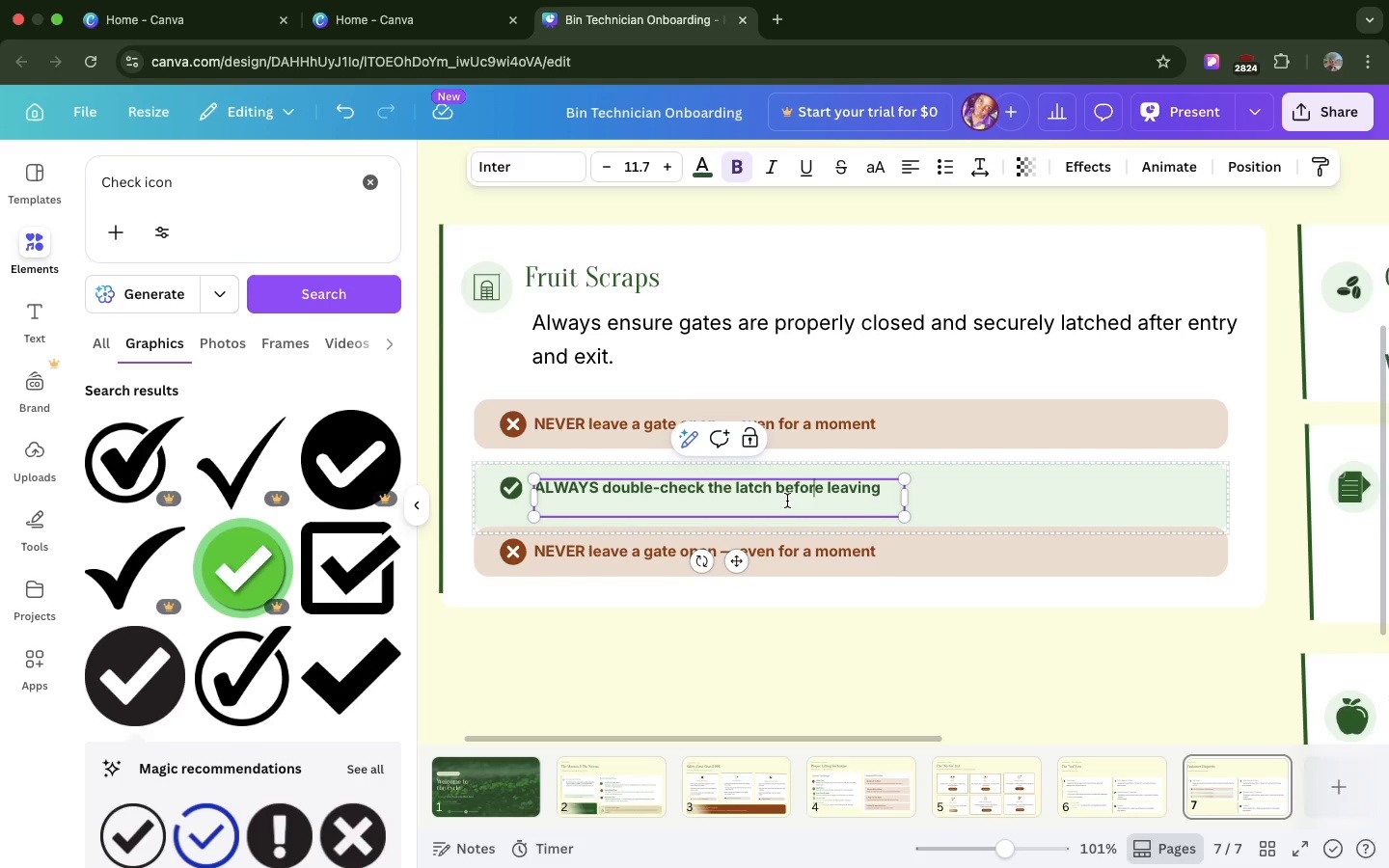 
key(Backspace)
 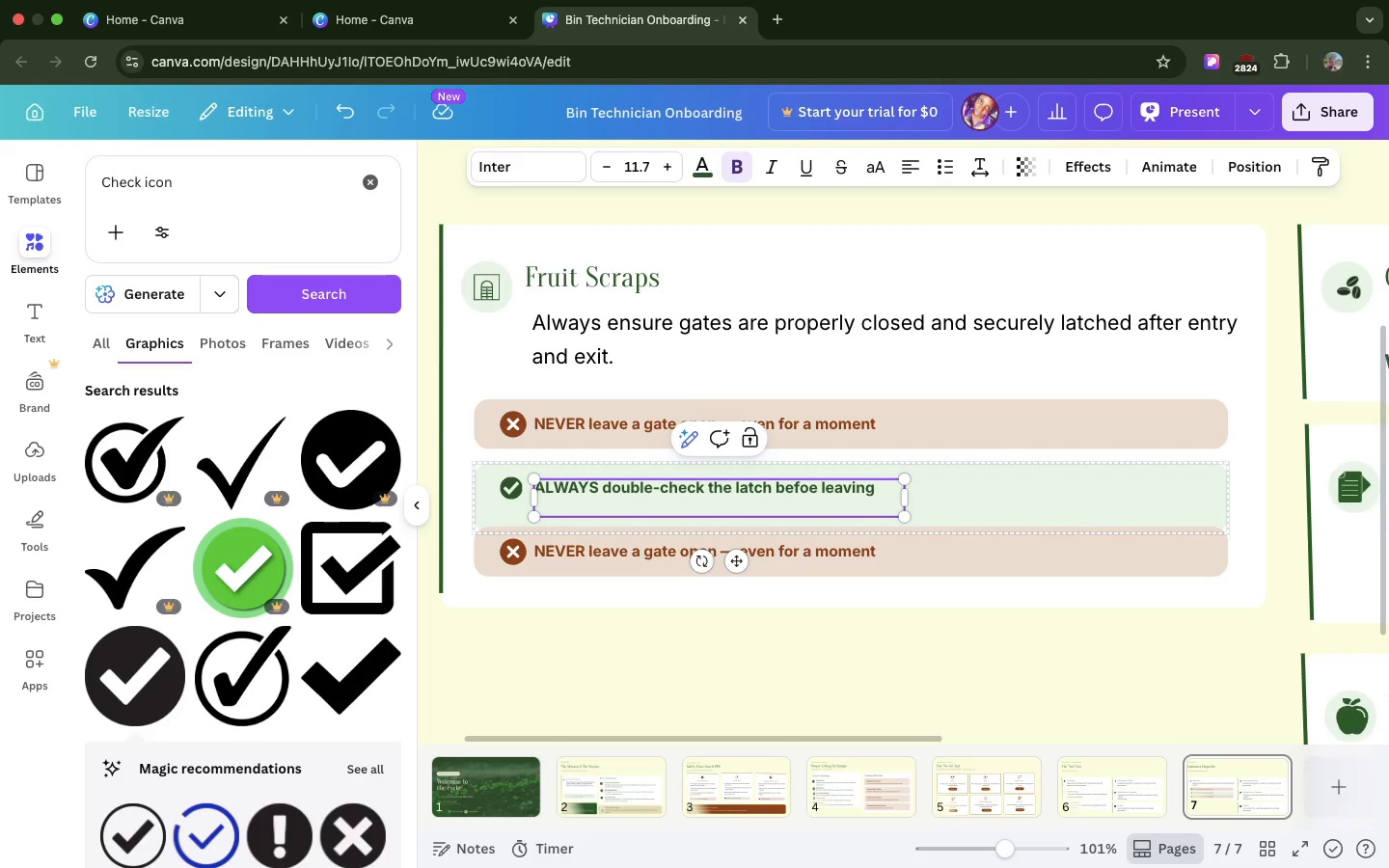 
key(Meta+Z)
 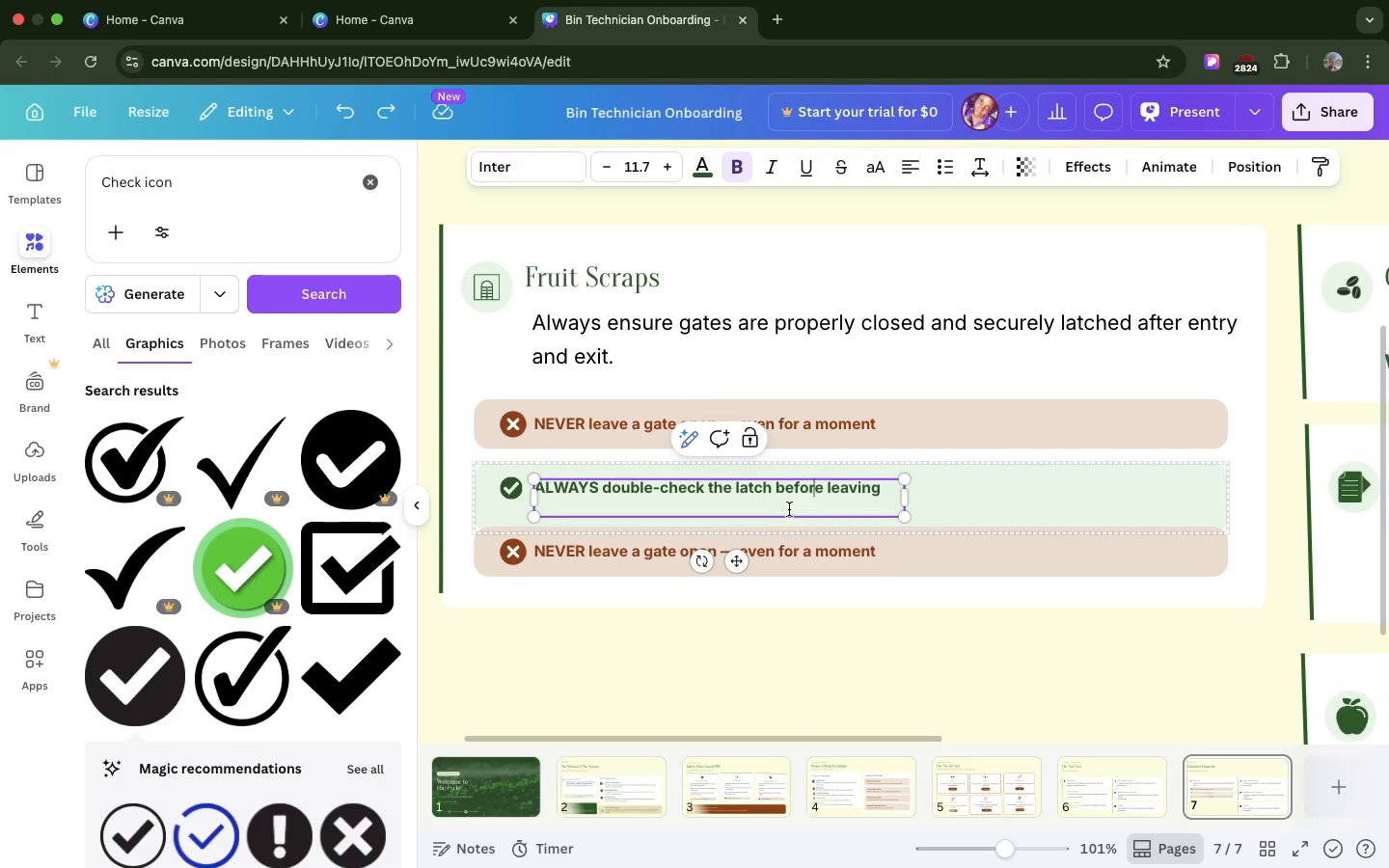 
left_click([789, 509])
 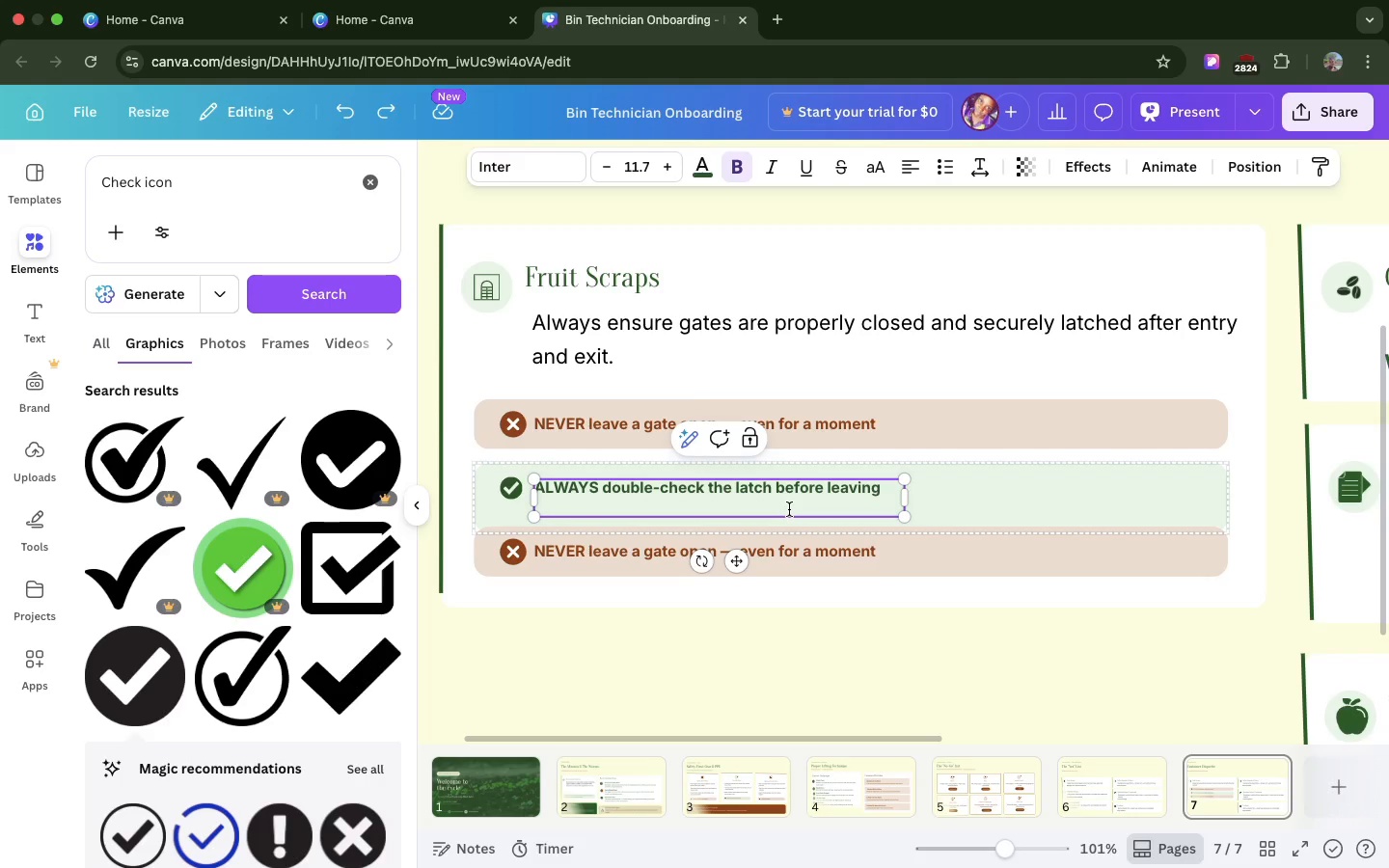 
hold_key(key=Backspace, duration=0.33)
 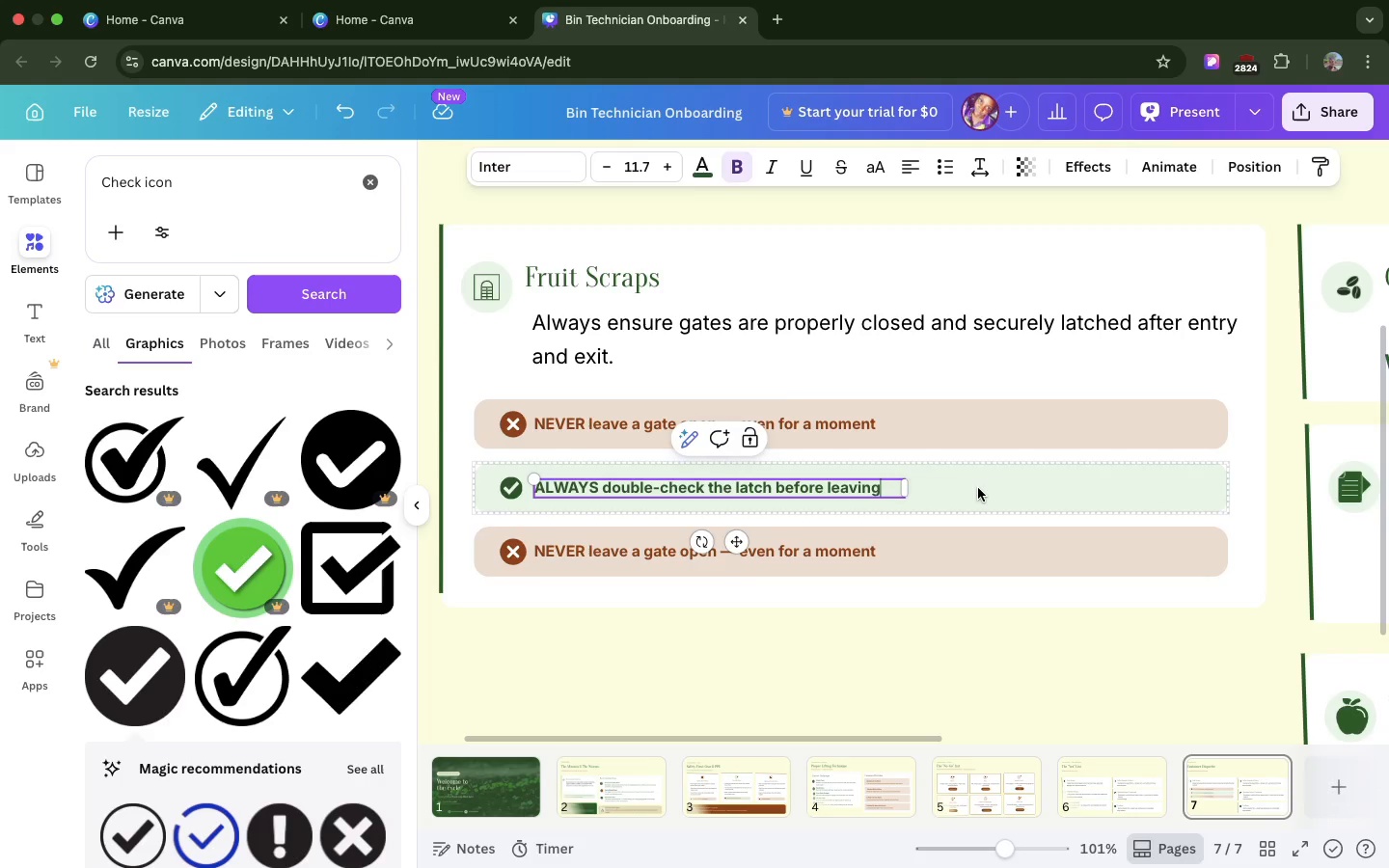 
left_click([978, 488])
 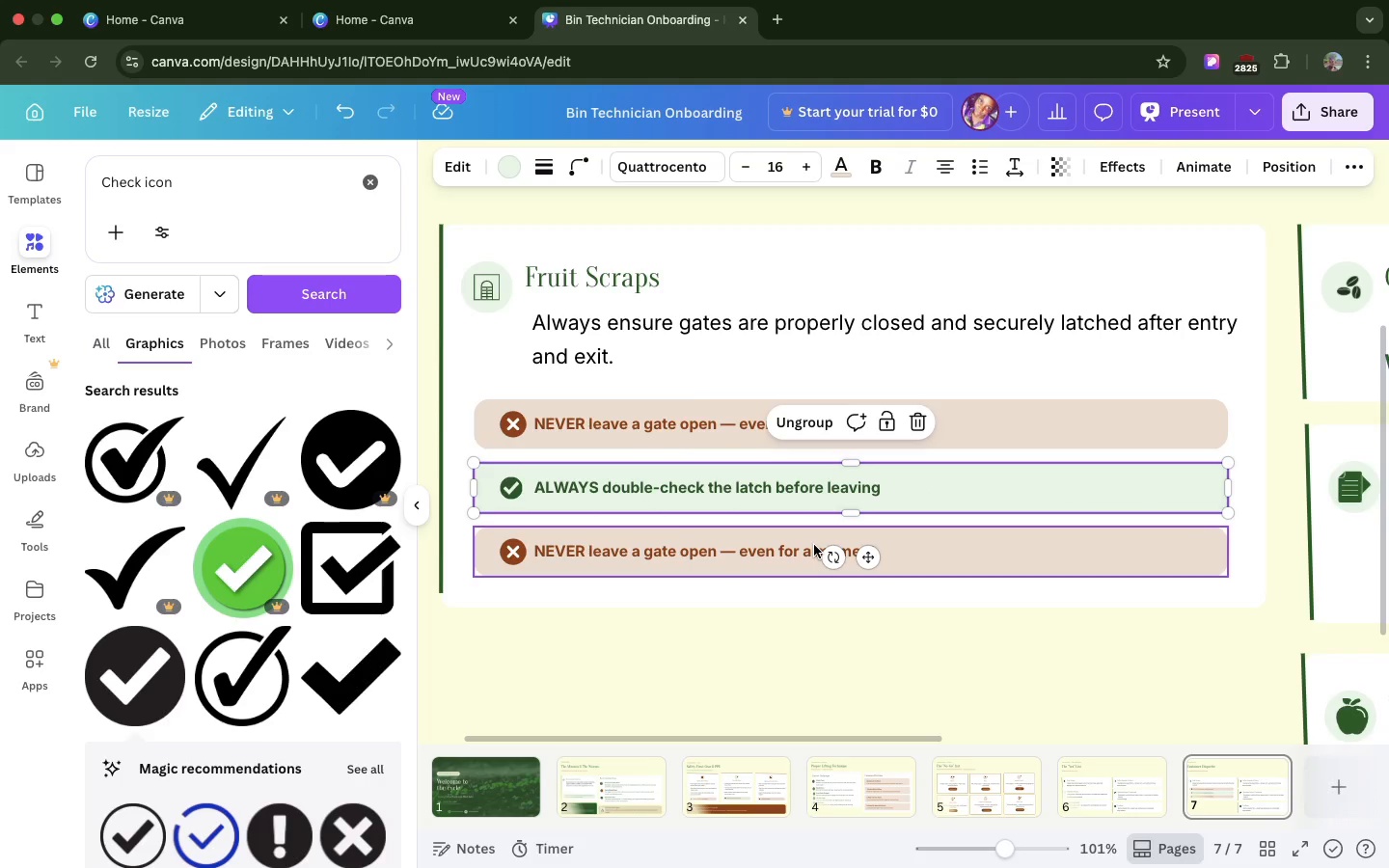 
left_click([814, 545])
 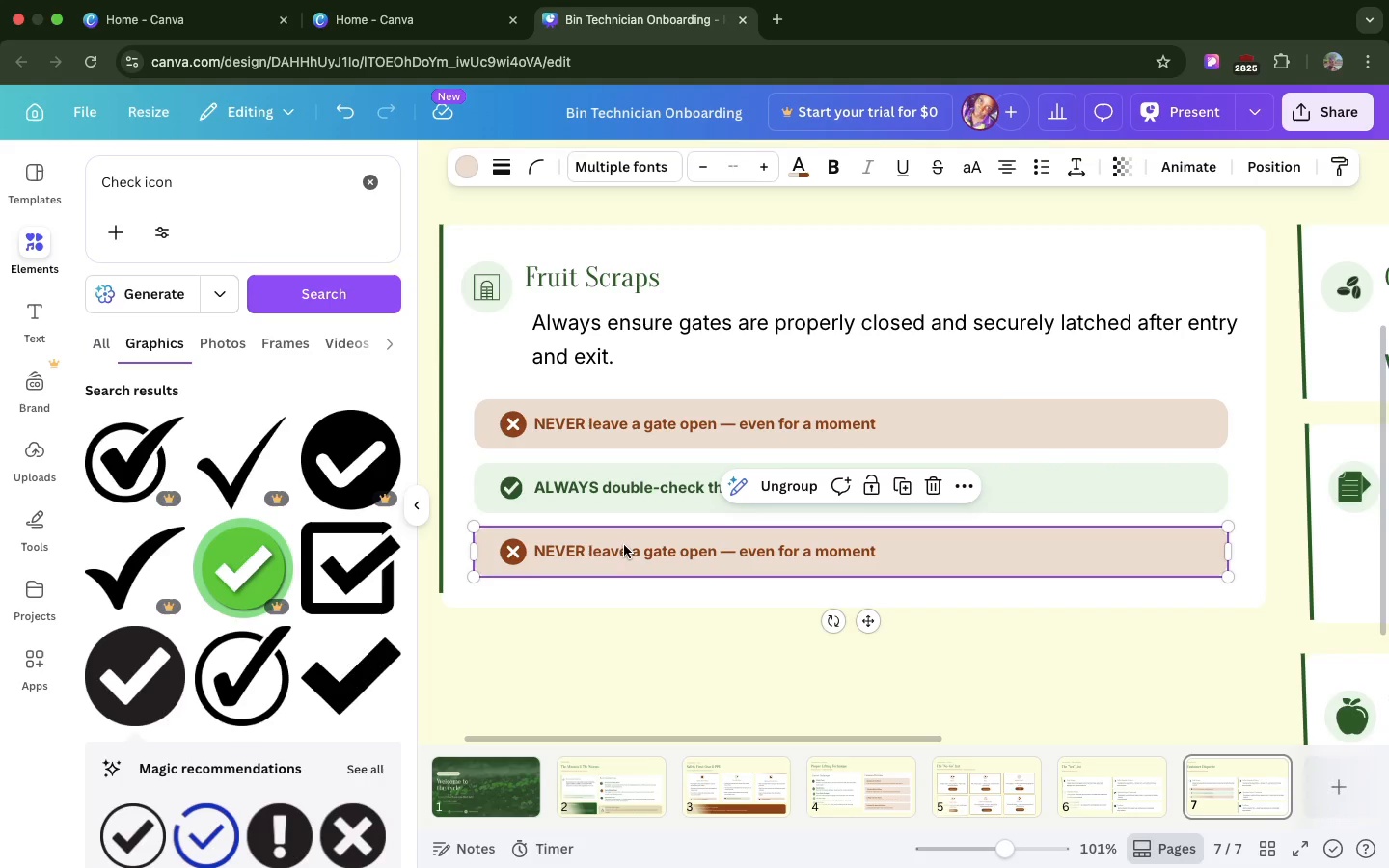 
hold_key(key=ShiftLeft, duration=2.78)
left_click([499, 541])
 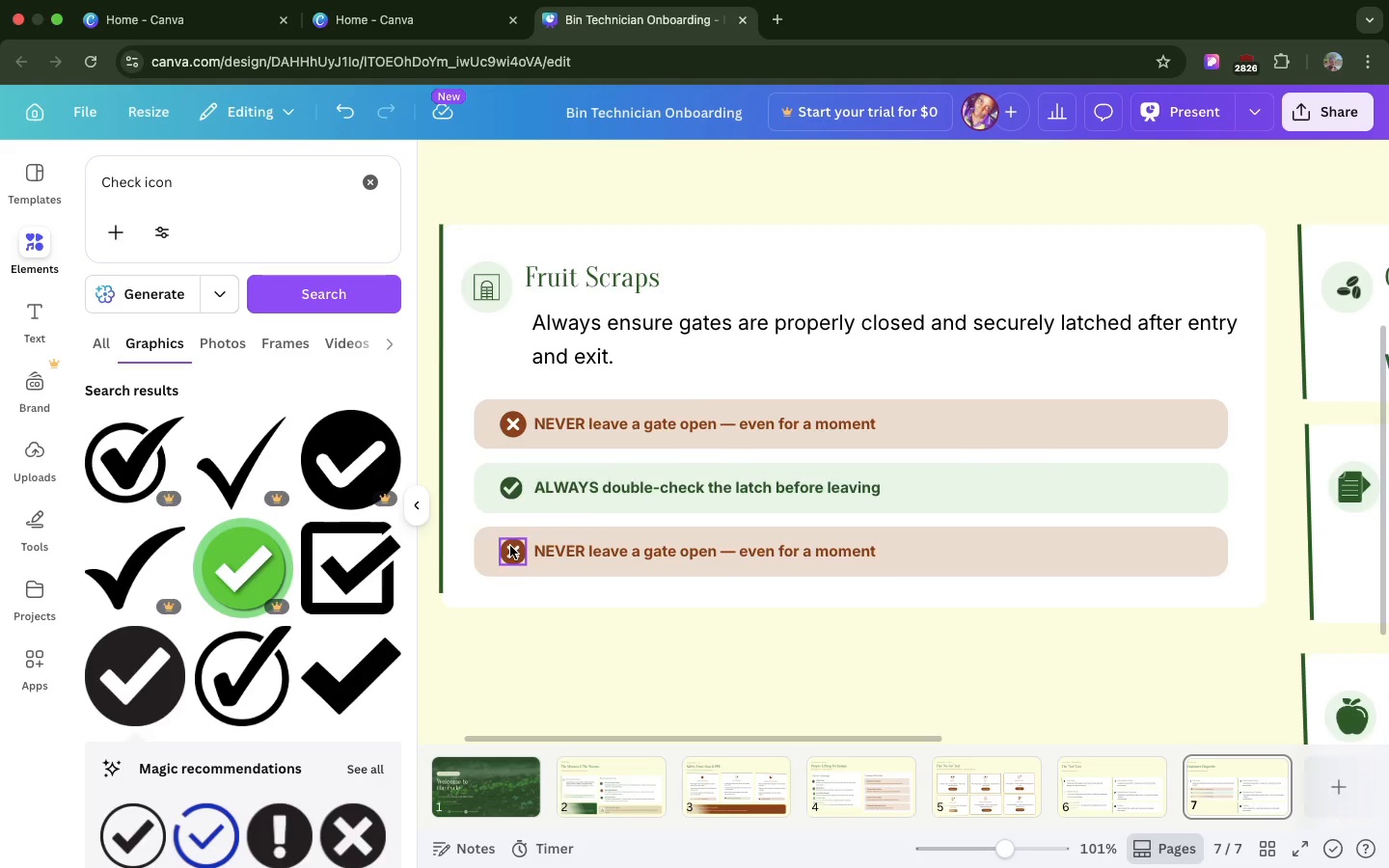 
left_click([510, 546])
 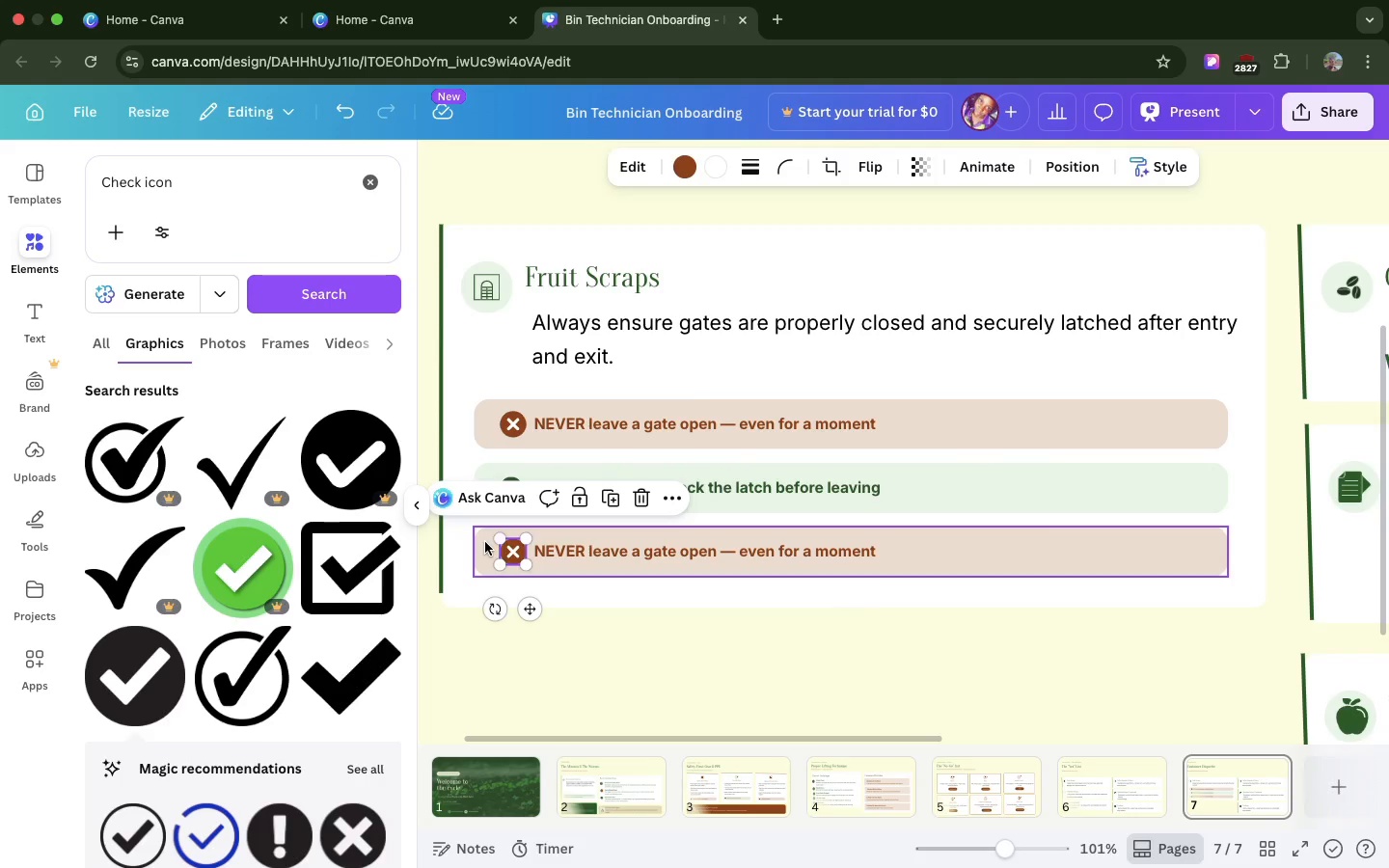 
left_click([485, 542])
 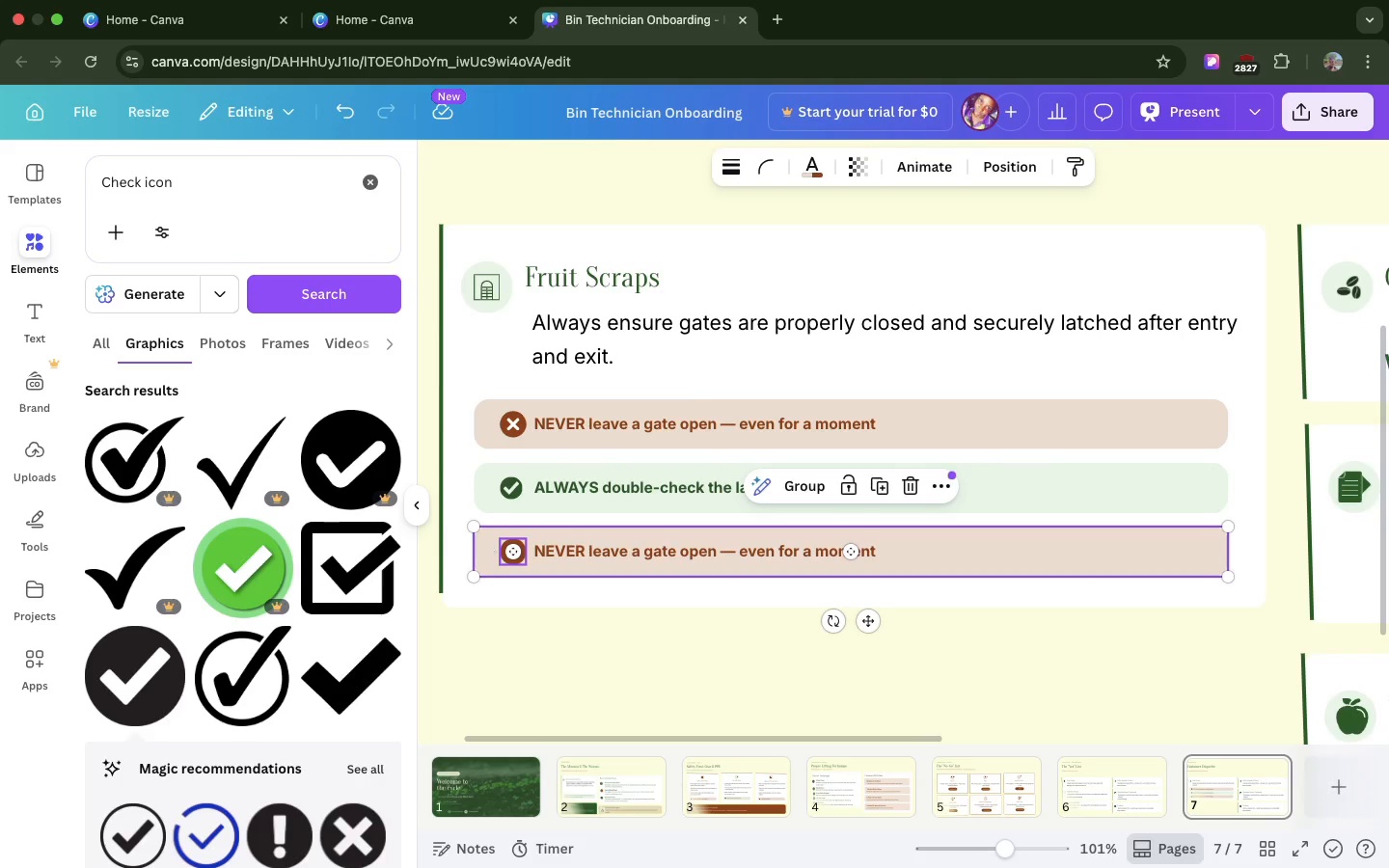 
key(Backspace)
 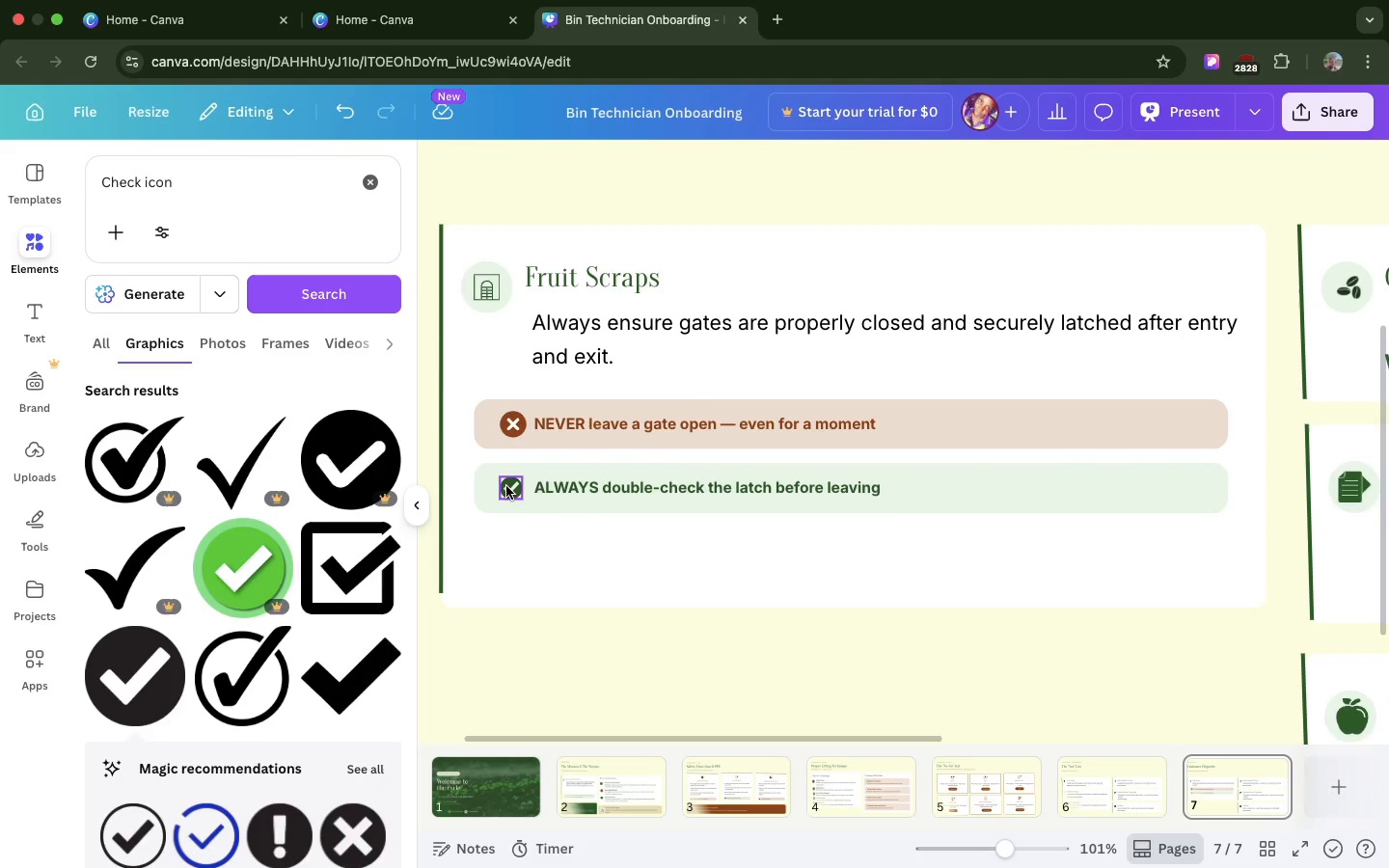 
left_click([506, 486])
 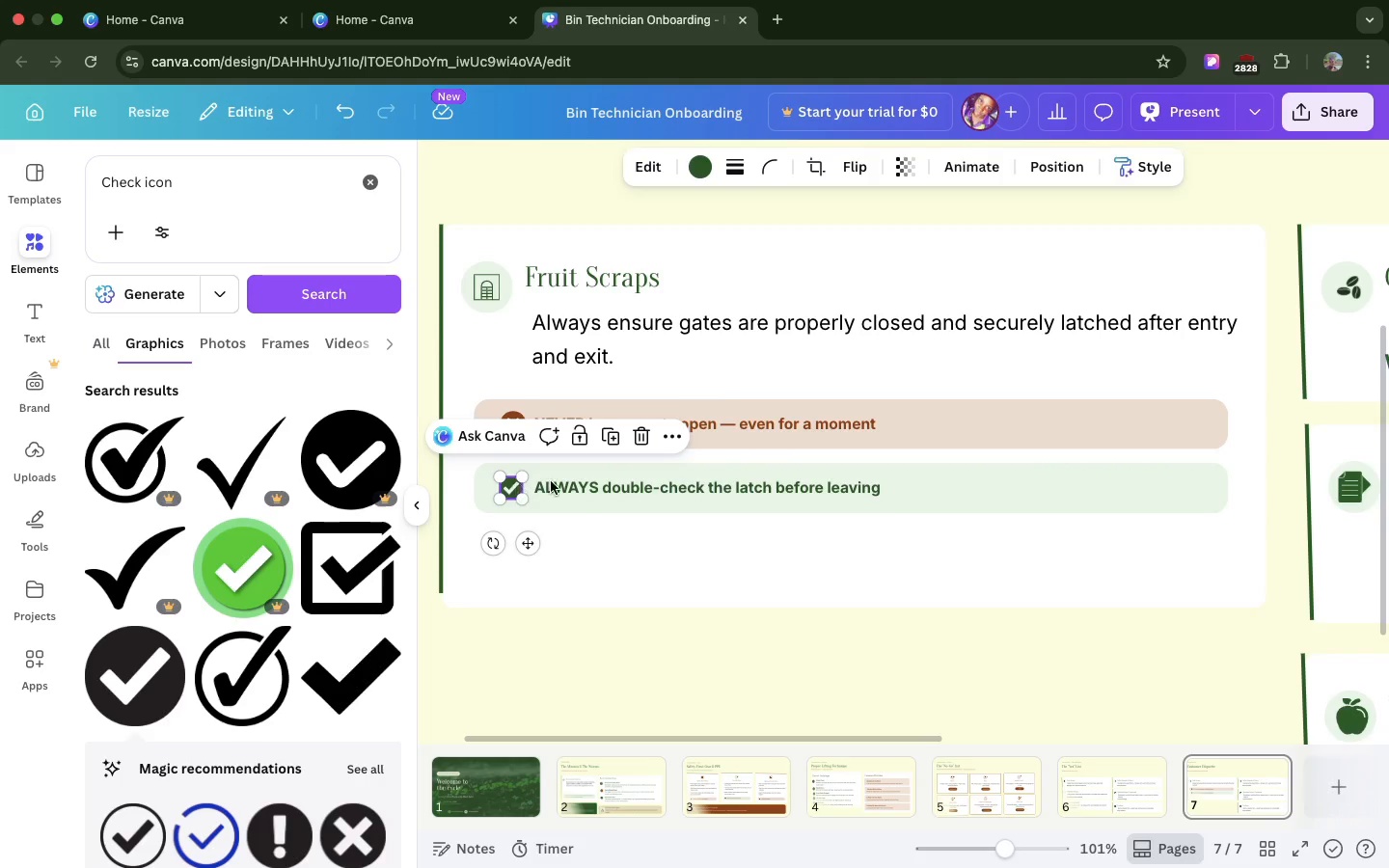 
hold_key(key=ShiftLeft, duration=2.39)
 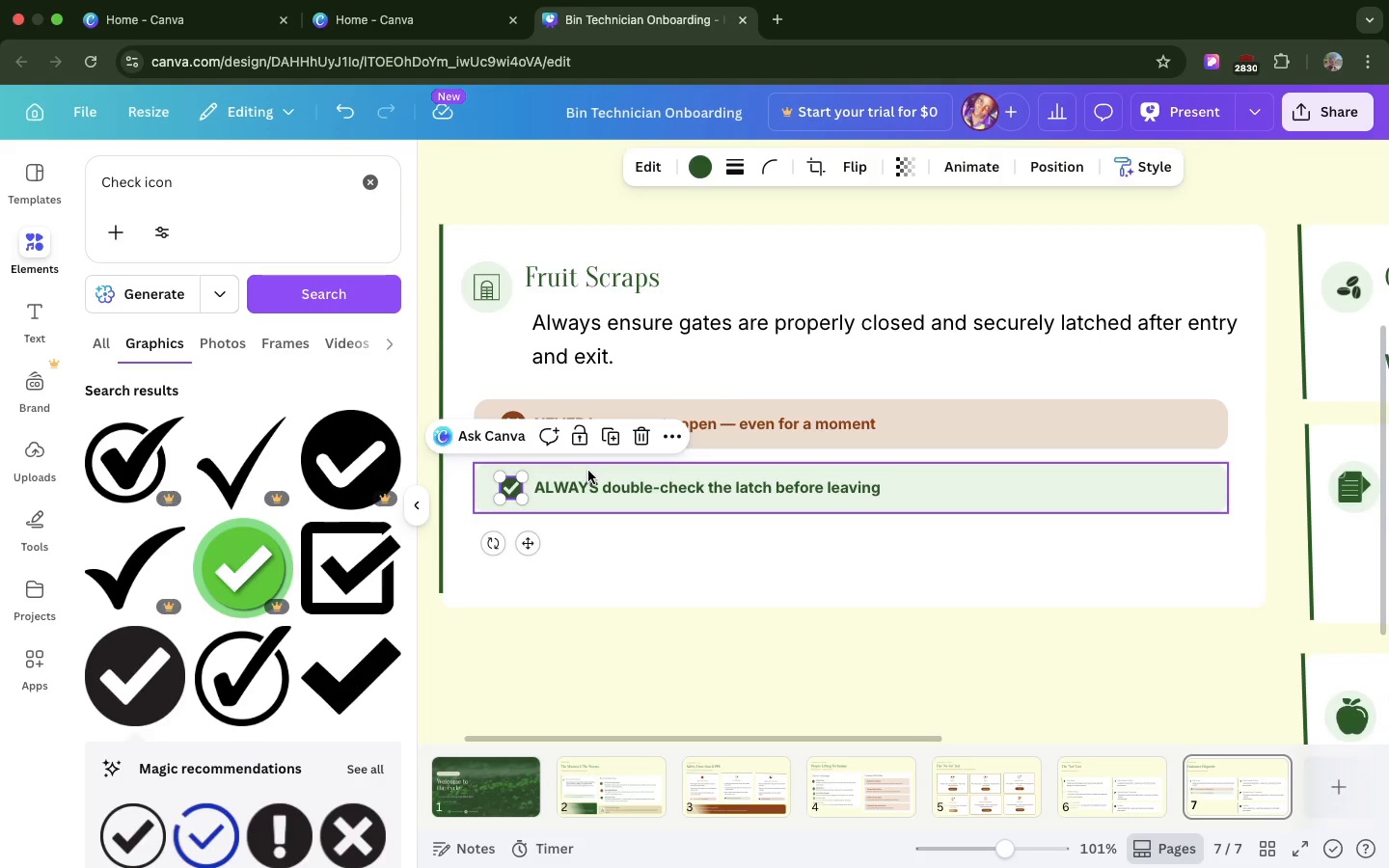 
hold_key(key=ShiftLeft, duration=1.02)
left_click([588, 475])
 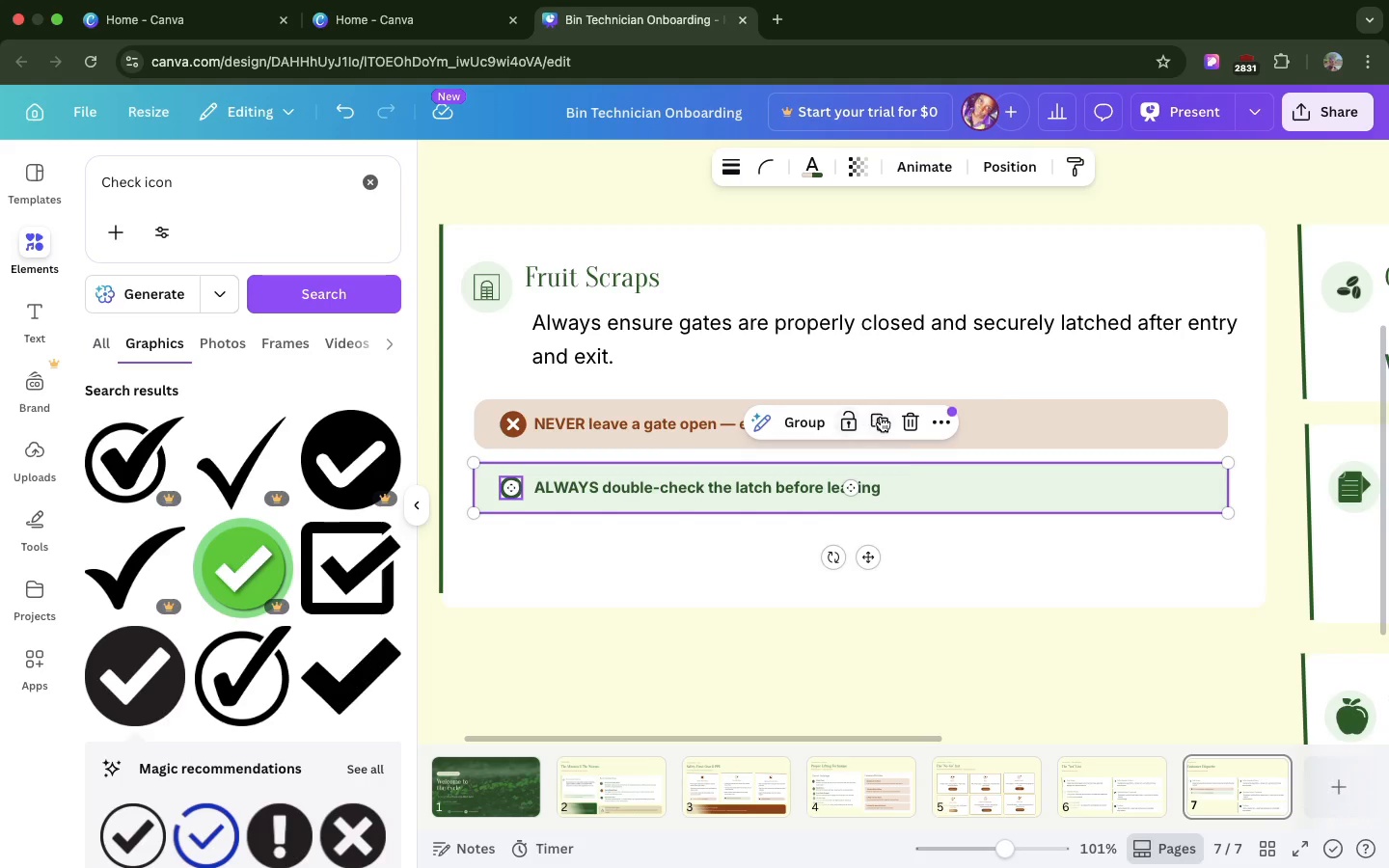 
left_click([881, 417])
 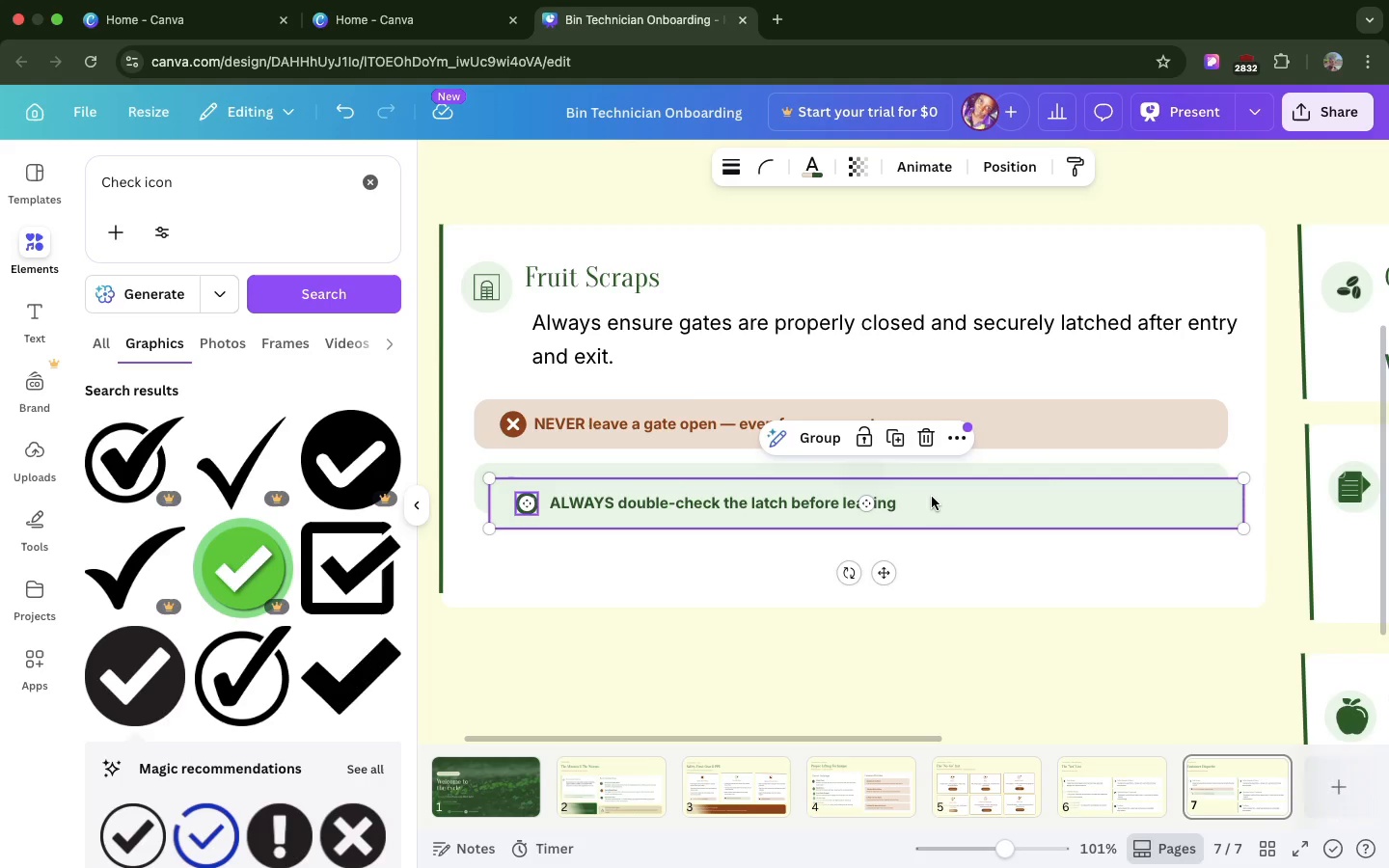 
left_click_drag(start_coordinate=[934, 498], to_coordinate=[923, 548])
 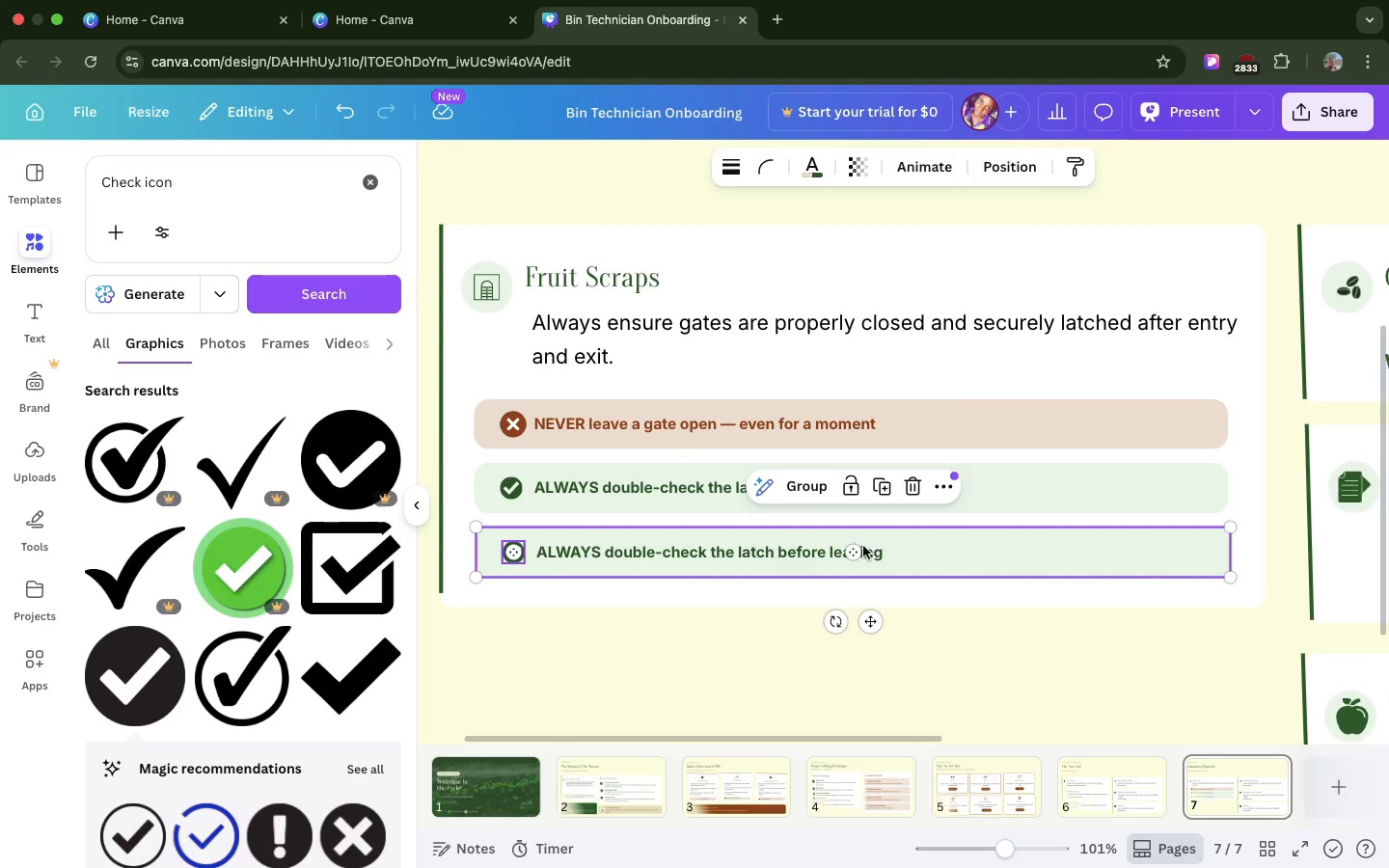 
wait(5.42)
 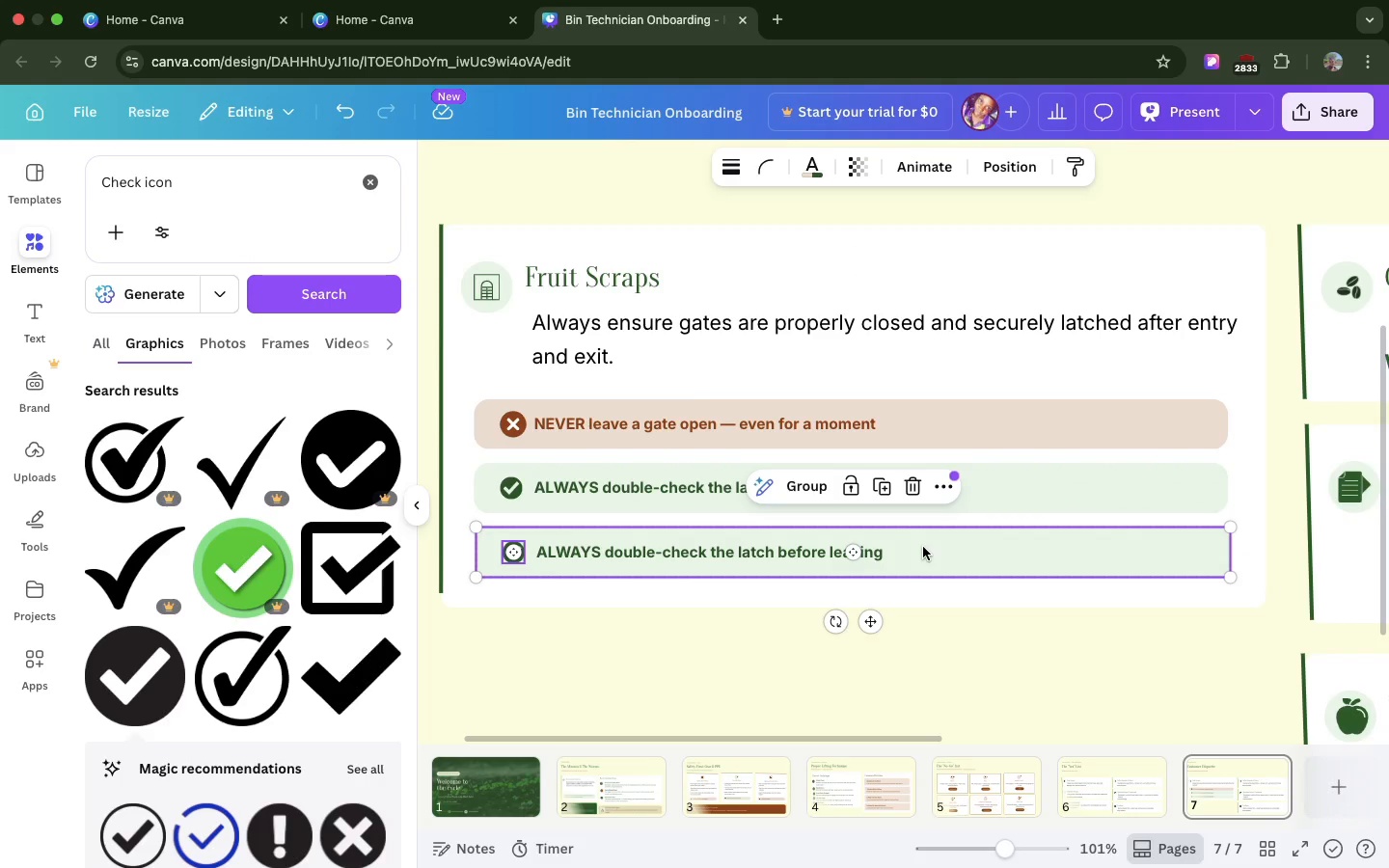 
double_click([754, 547])
 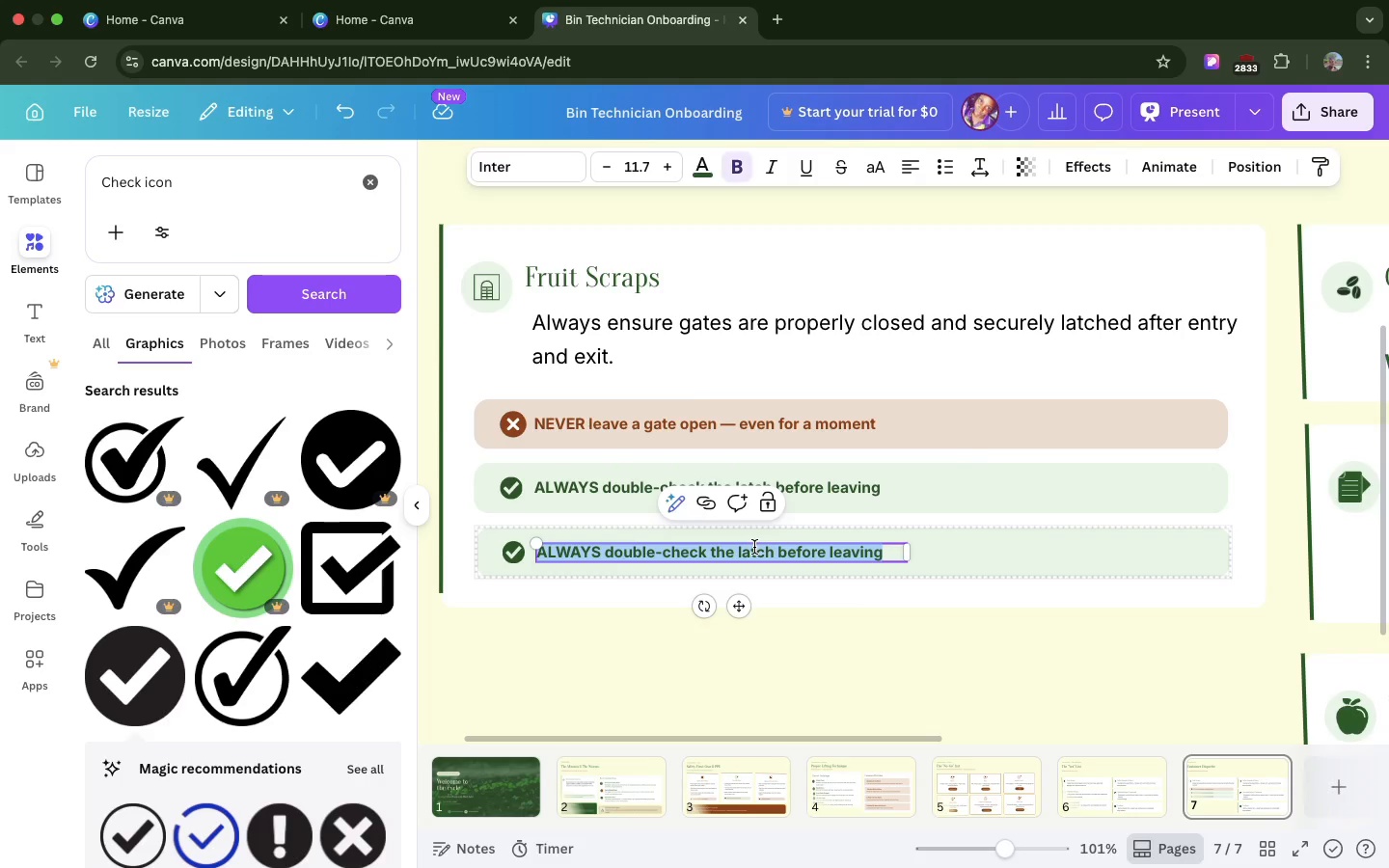 
triple_click([754, 547])
 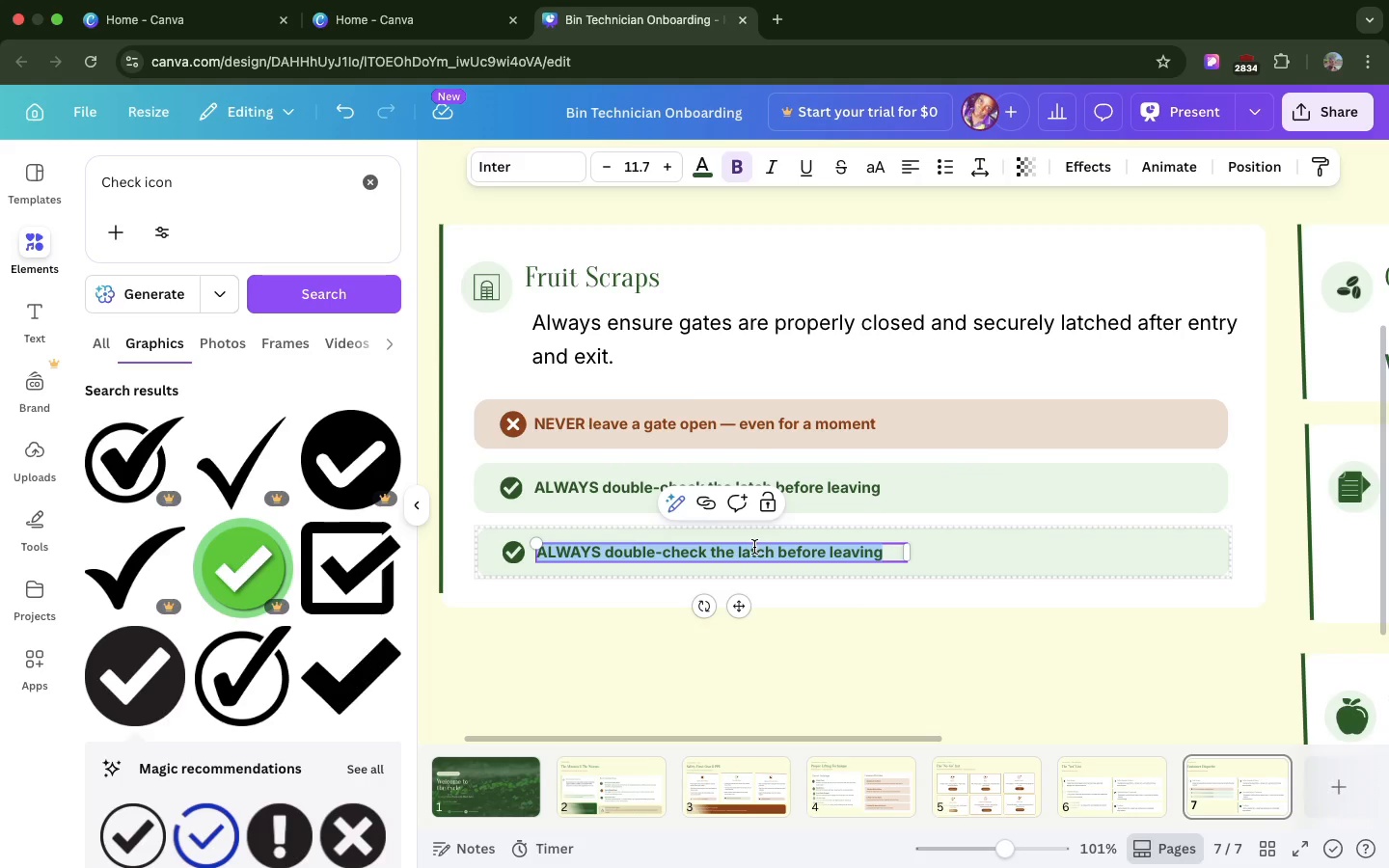 
hold_key(key=CommandLeft, duration=1.37)
 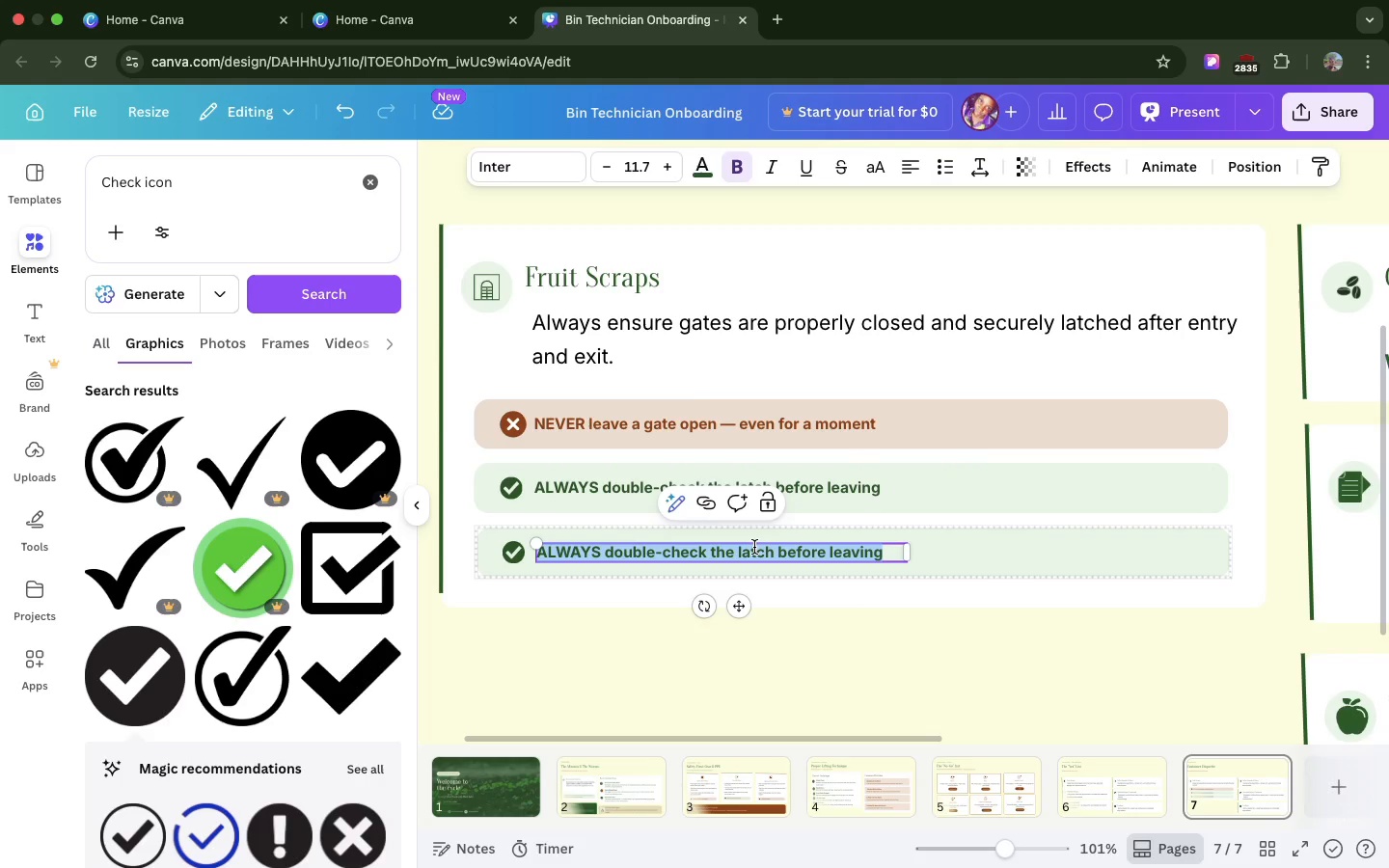 
key(Meta+V)
 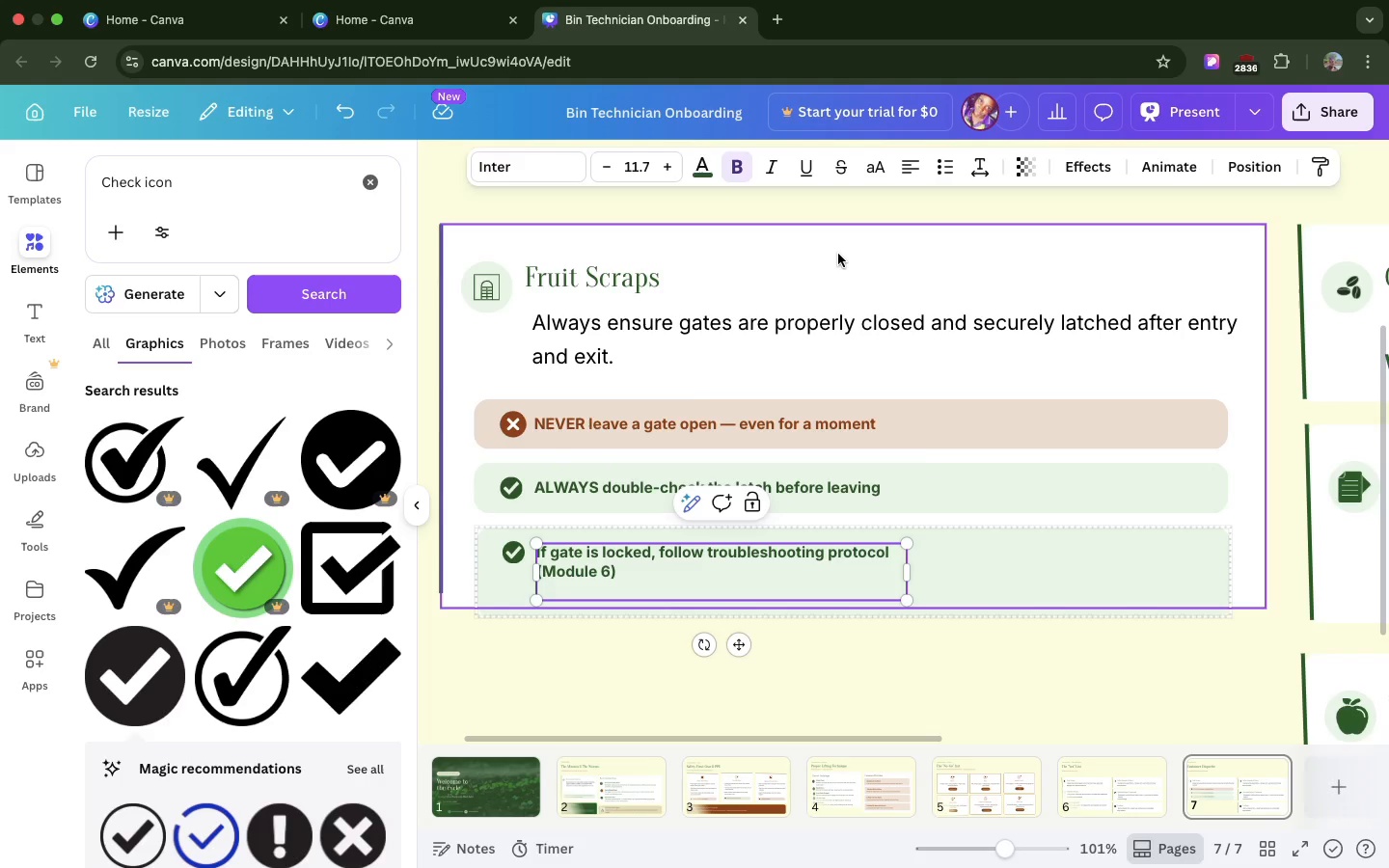 
wait(20.21)
 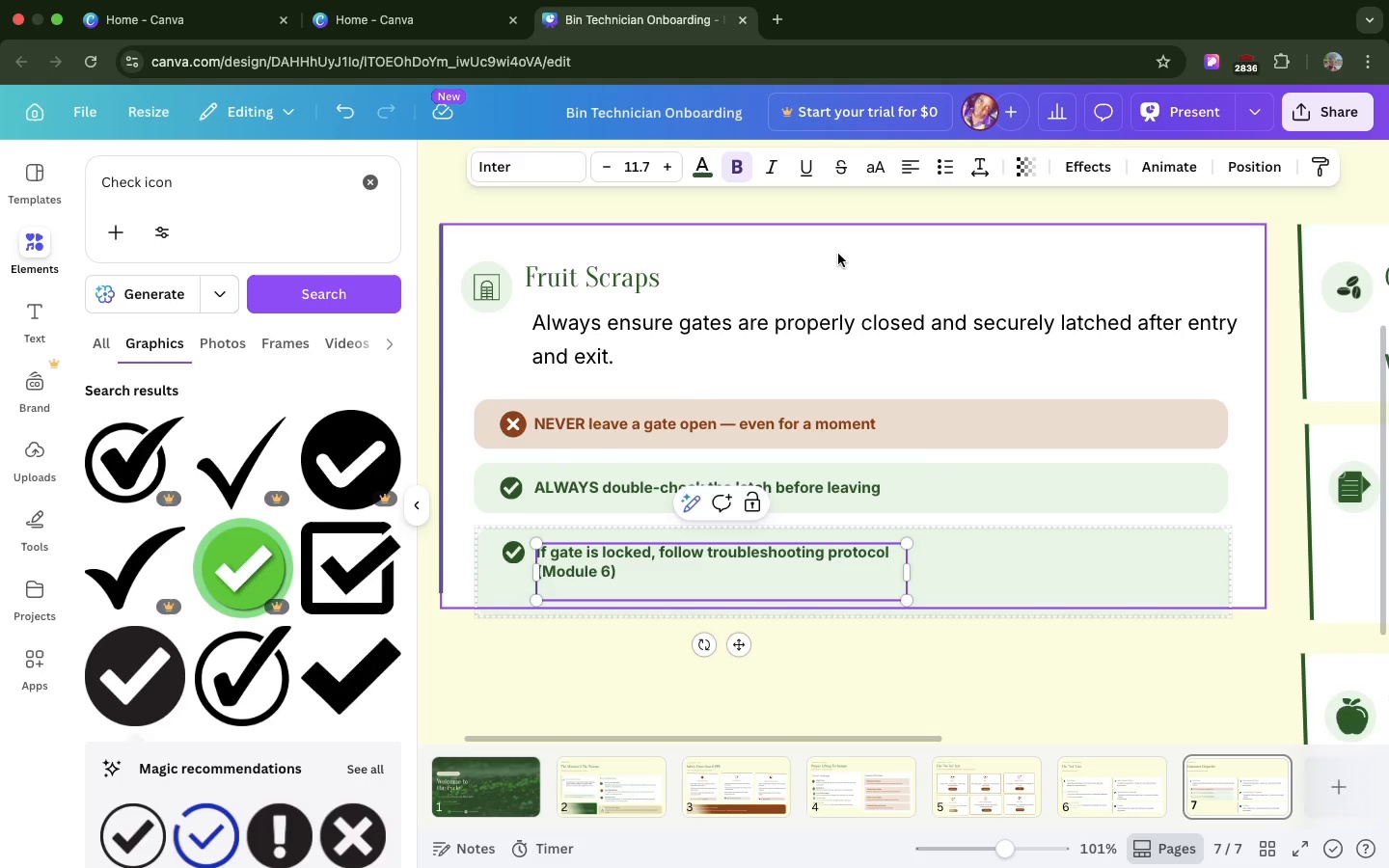 
left_click_drag(start_coordinate=[910, 577], to_coordinate=[976, 570])
 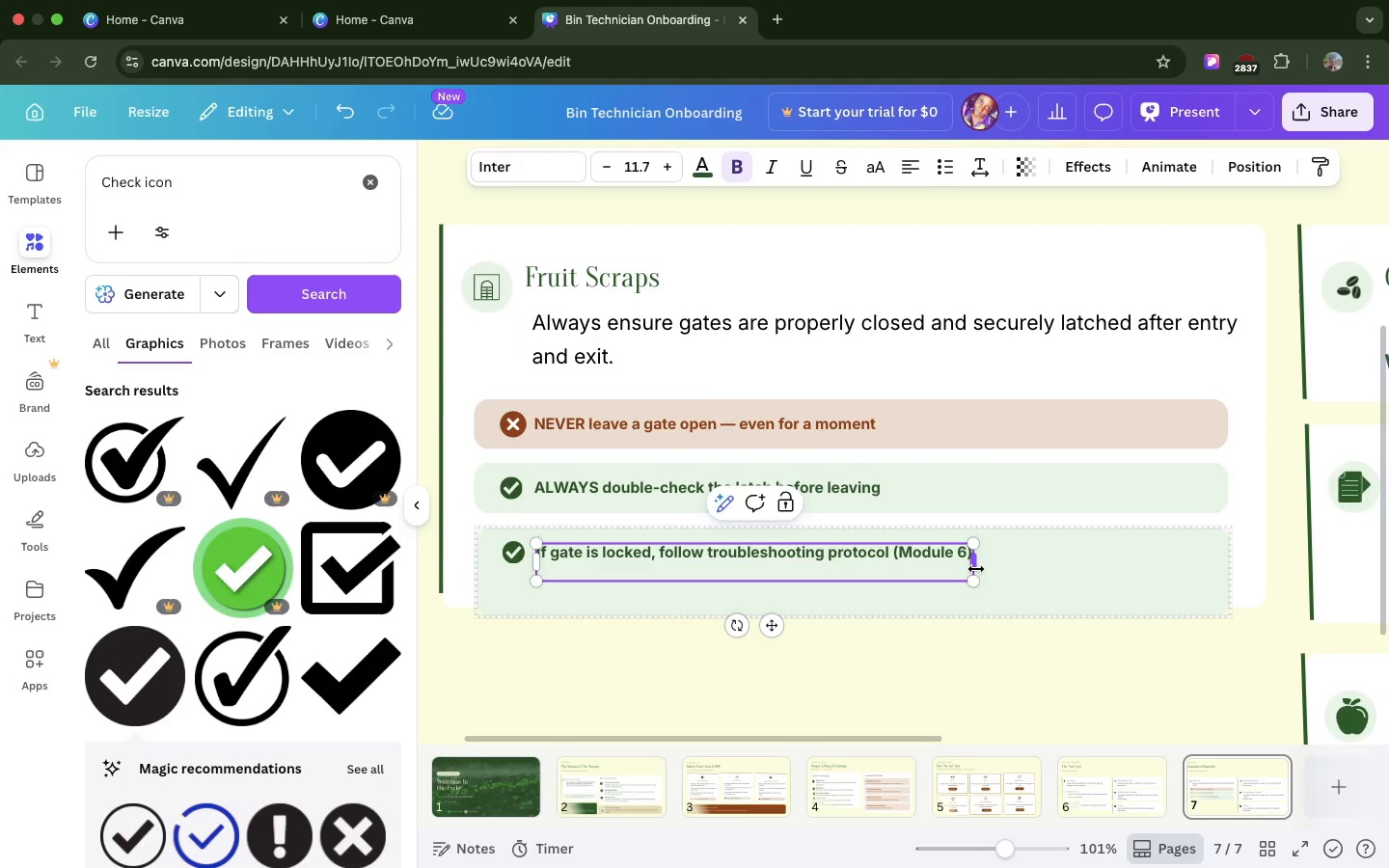 
key(Backspace)
 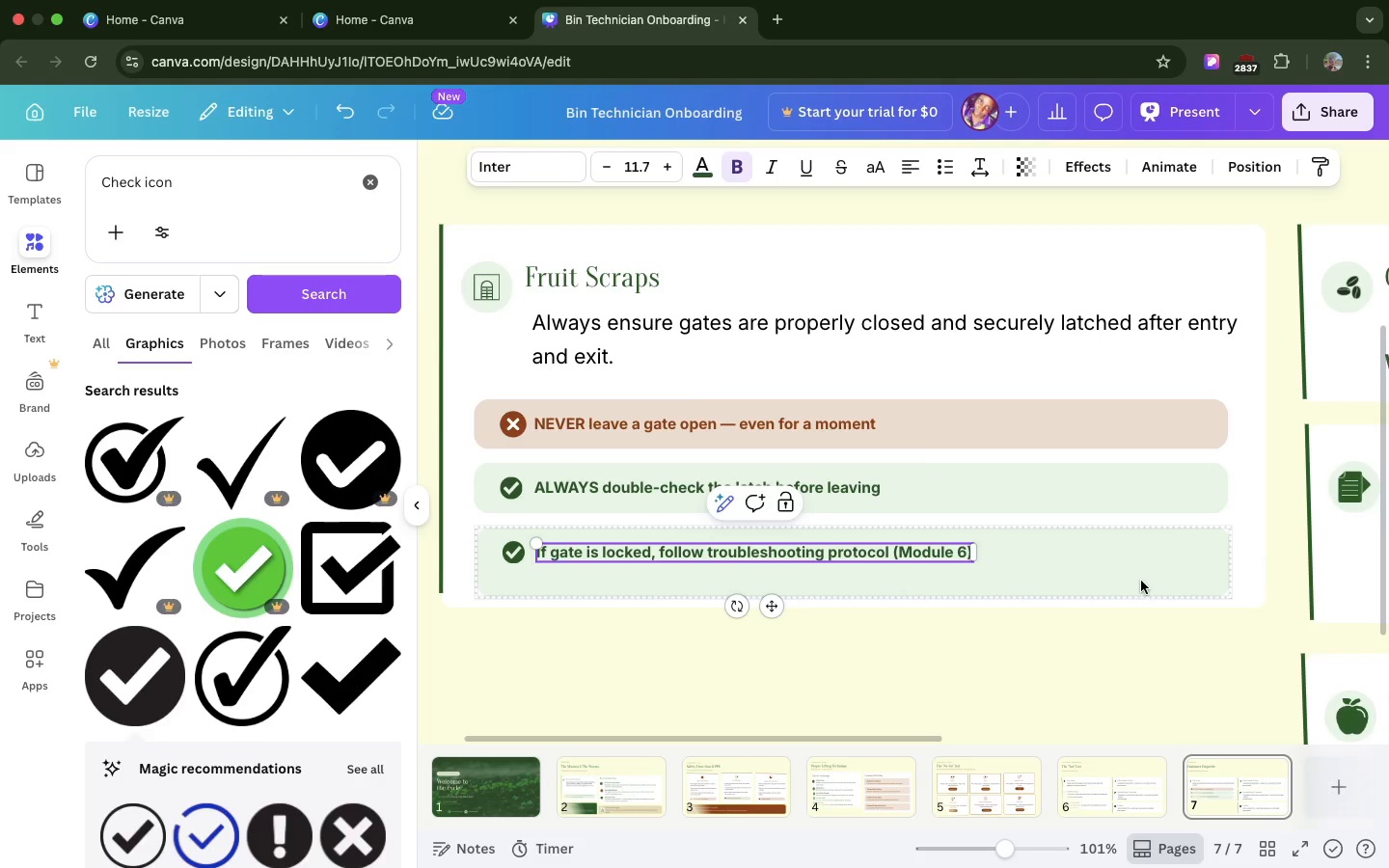 
left_click([1141, 580])
 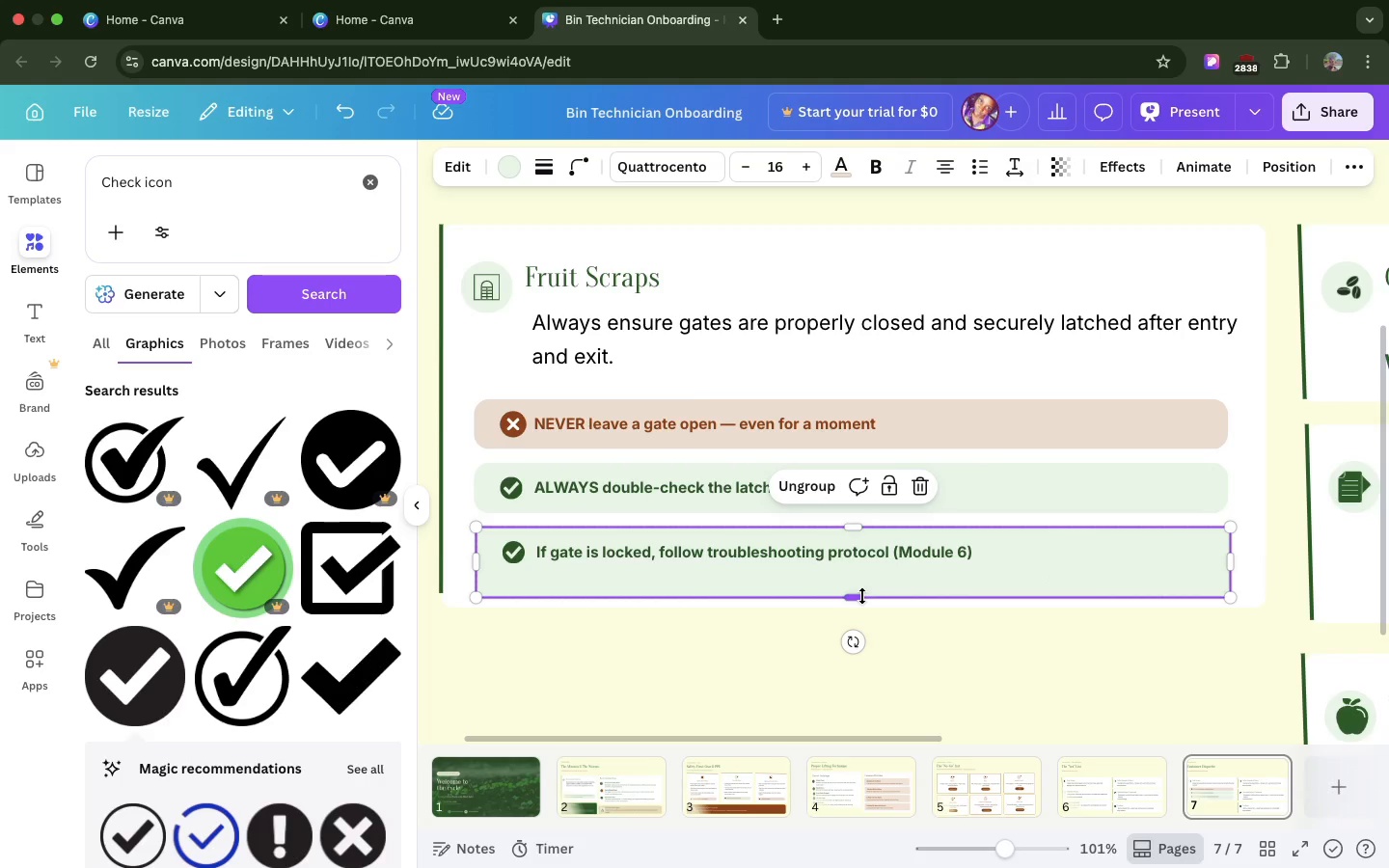 
left_click_drag(start_coordinate=[862, 596], to_coordinate=[862, 580])
 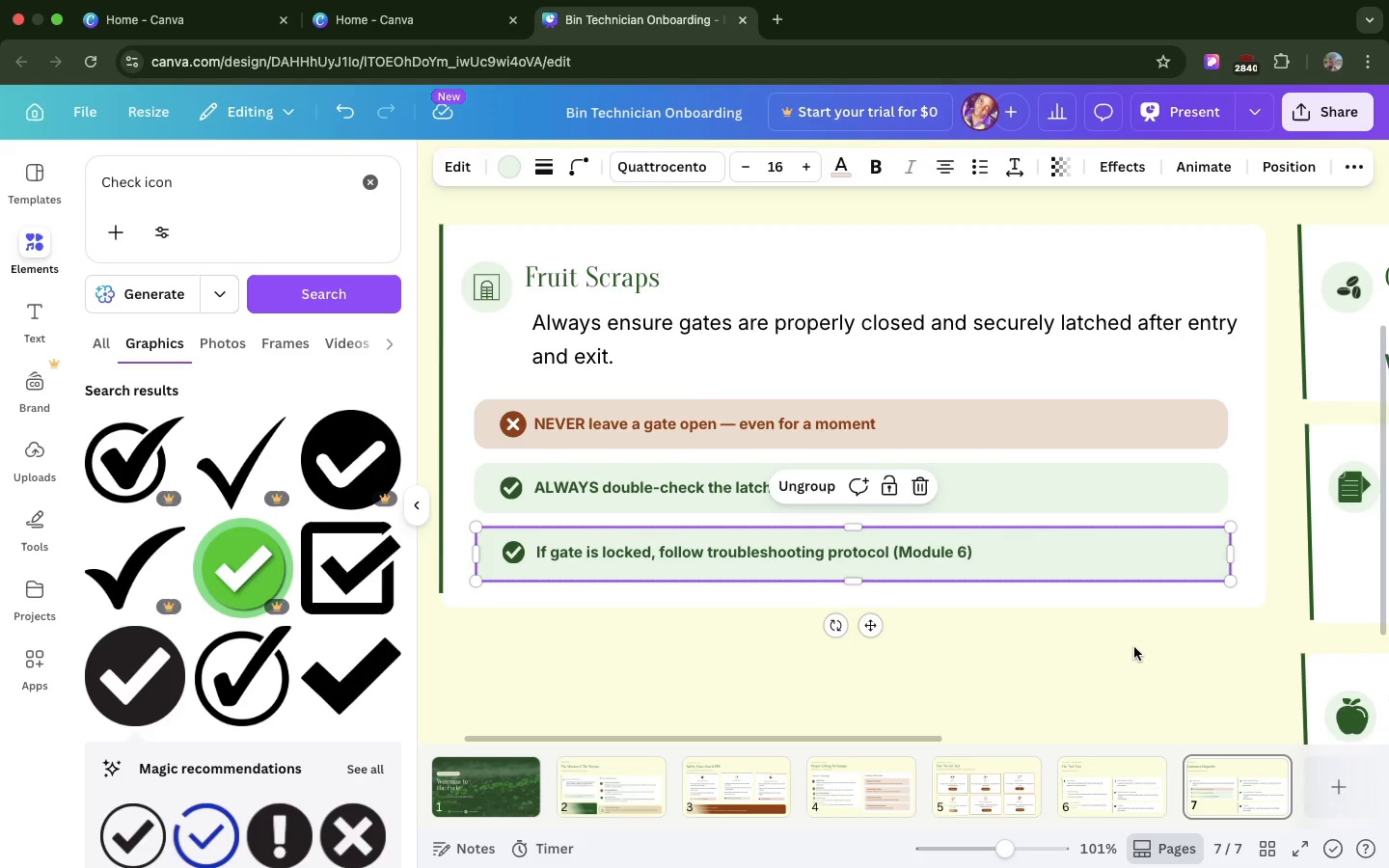 
left_click([1134, 647])
 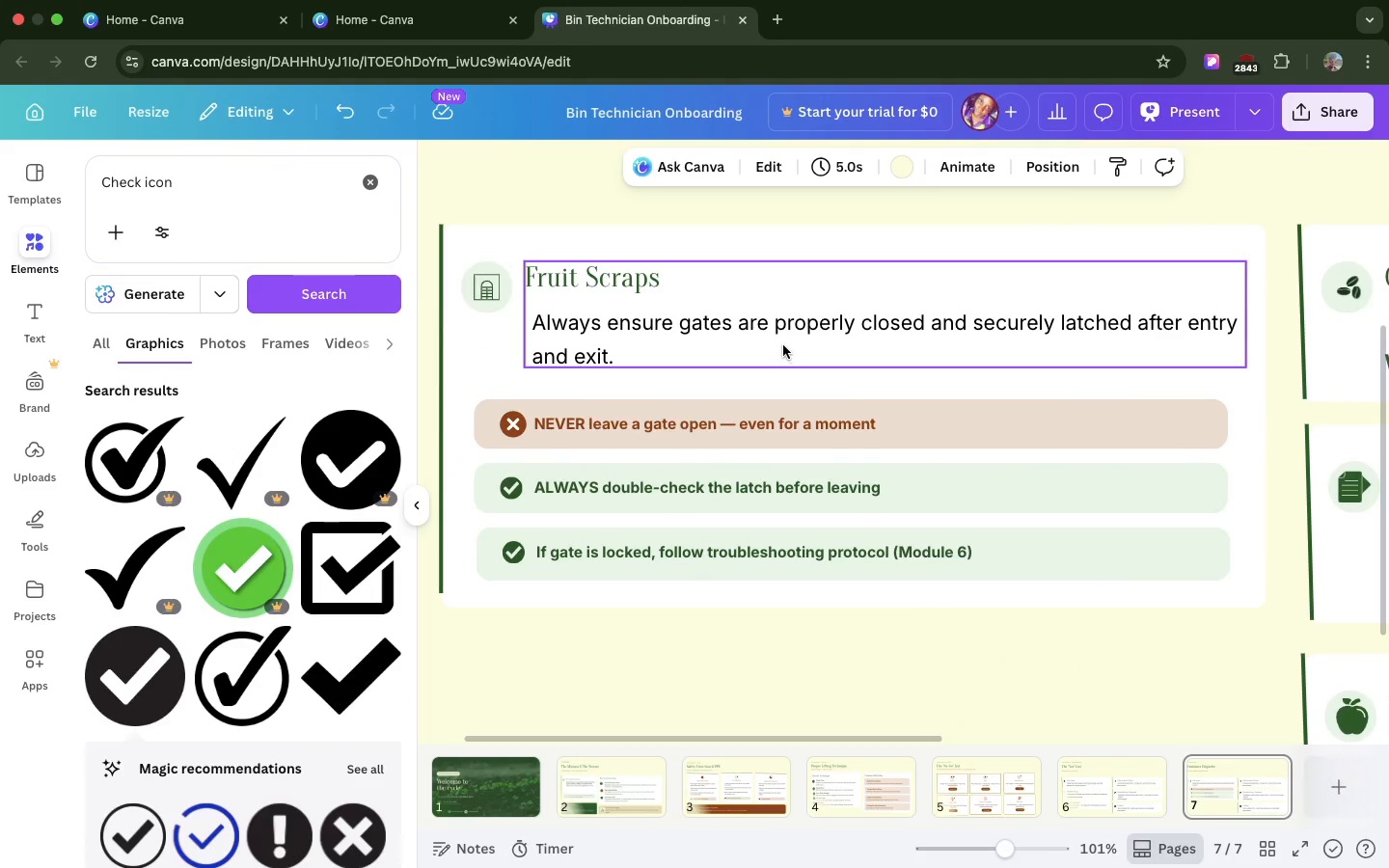 
wait(5.68)
 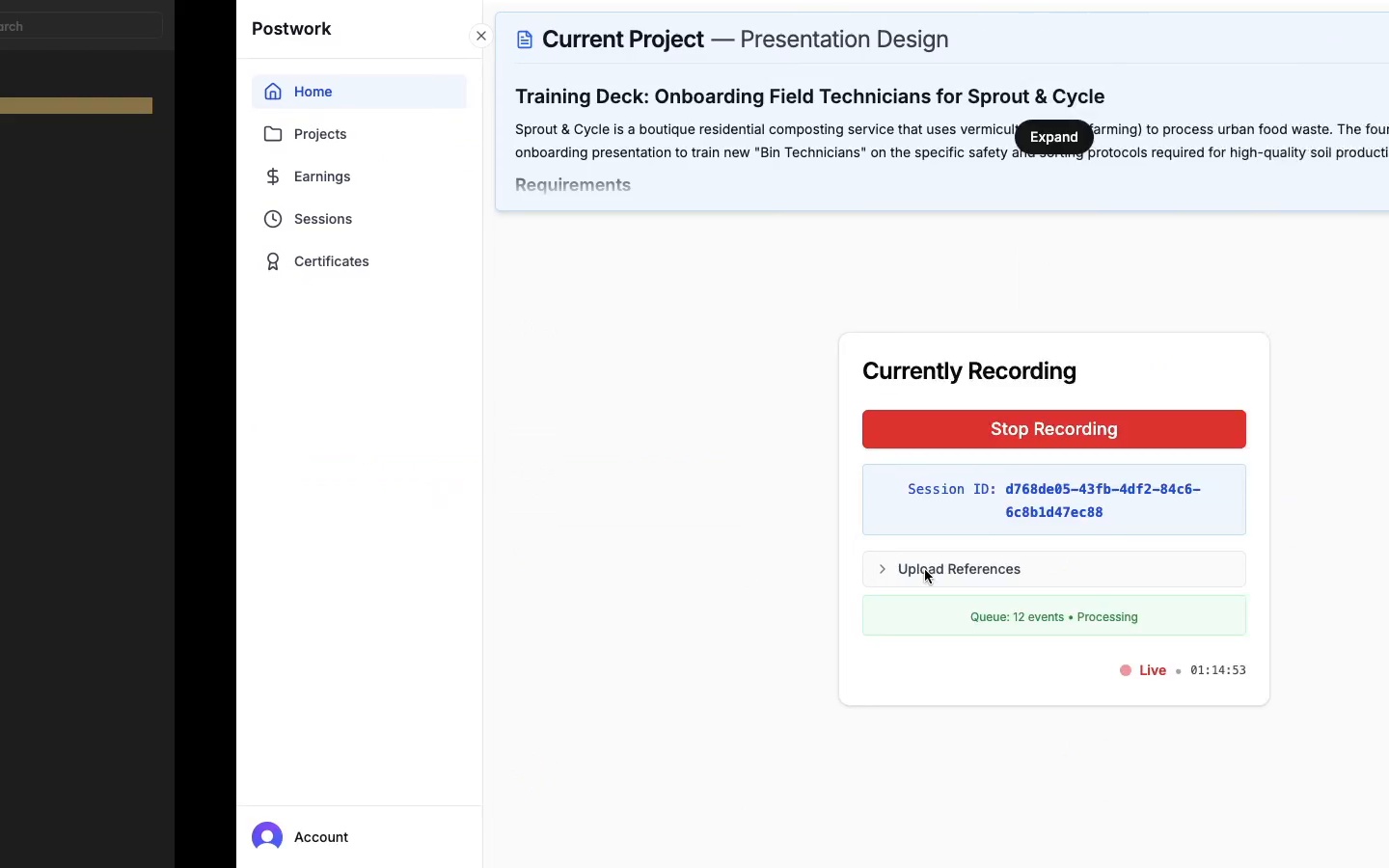 
double_click([588, 275])
 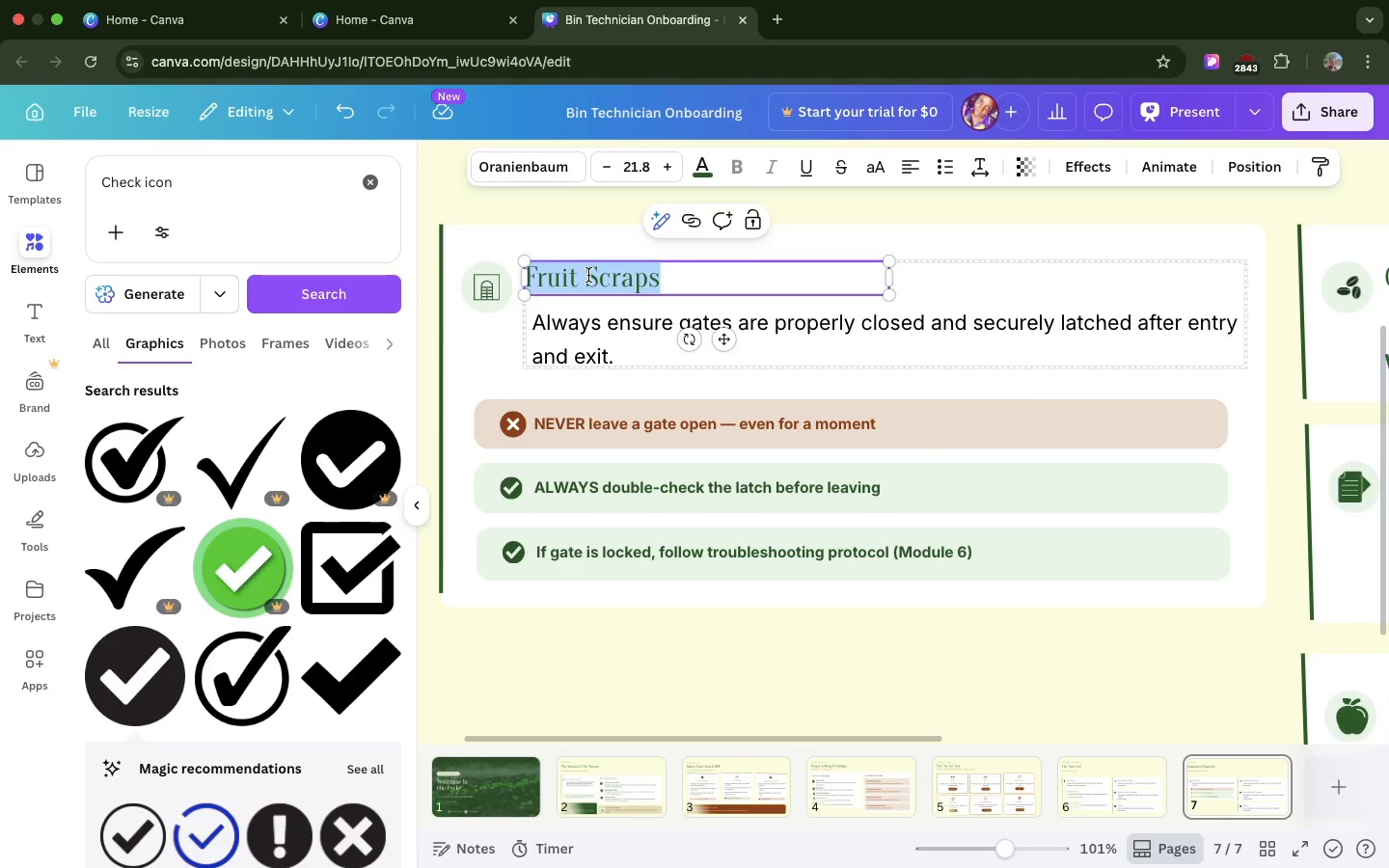 
triple_click([588, 275])
 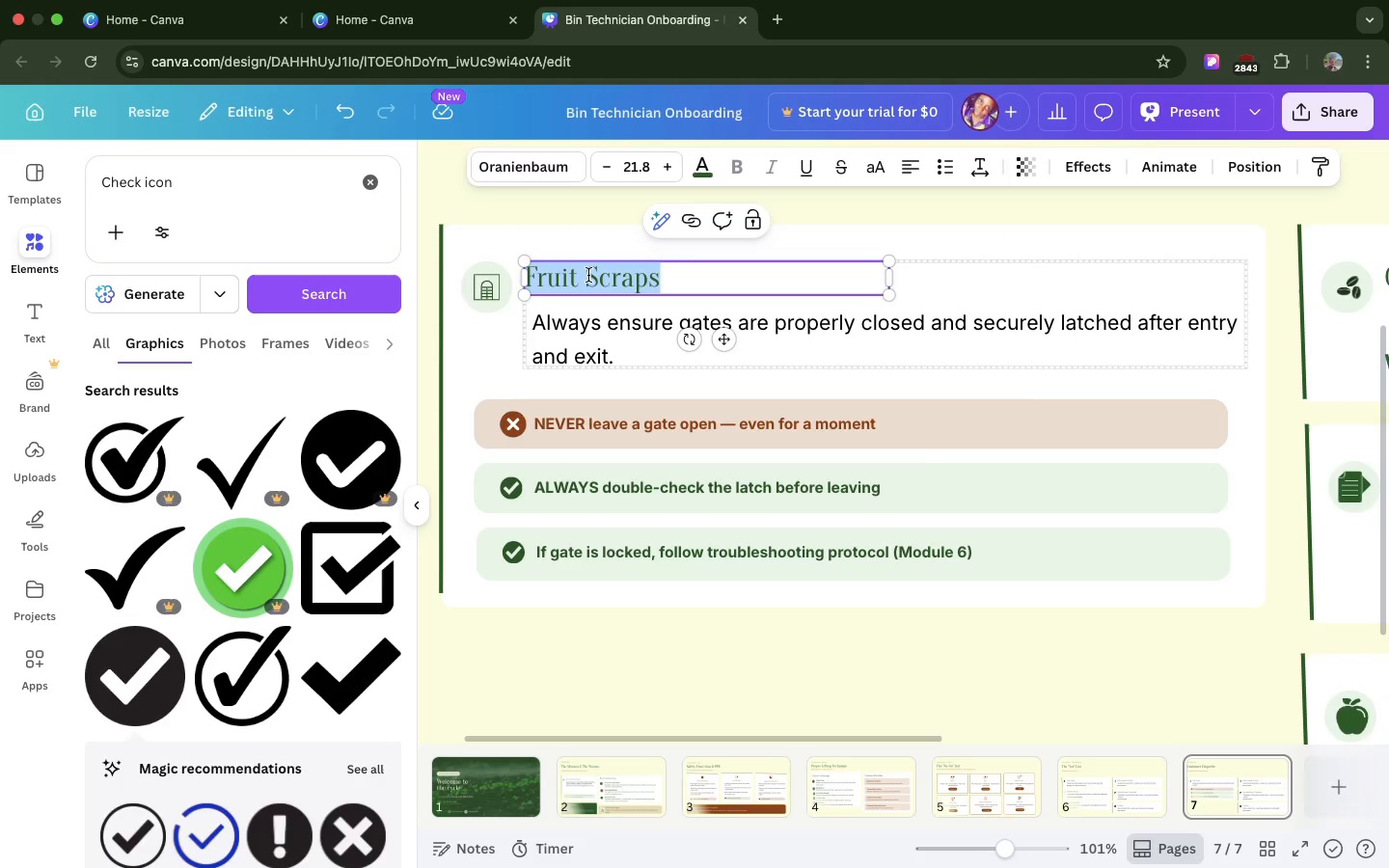 
triple_click([588, 275])
 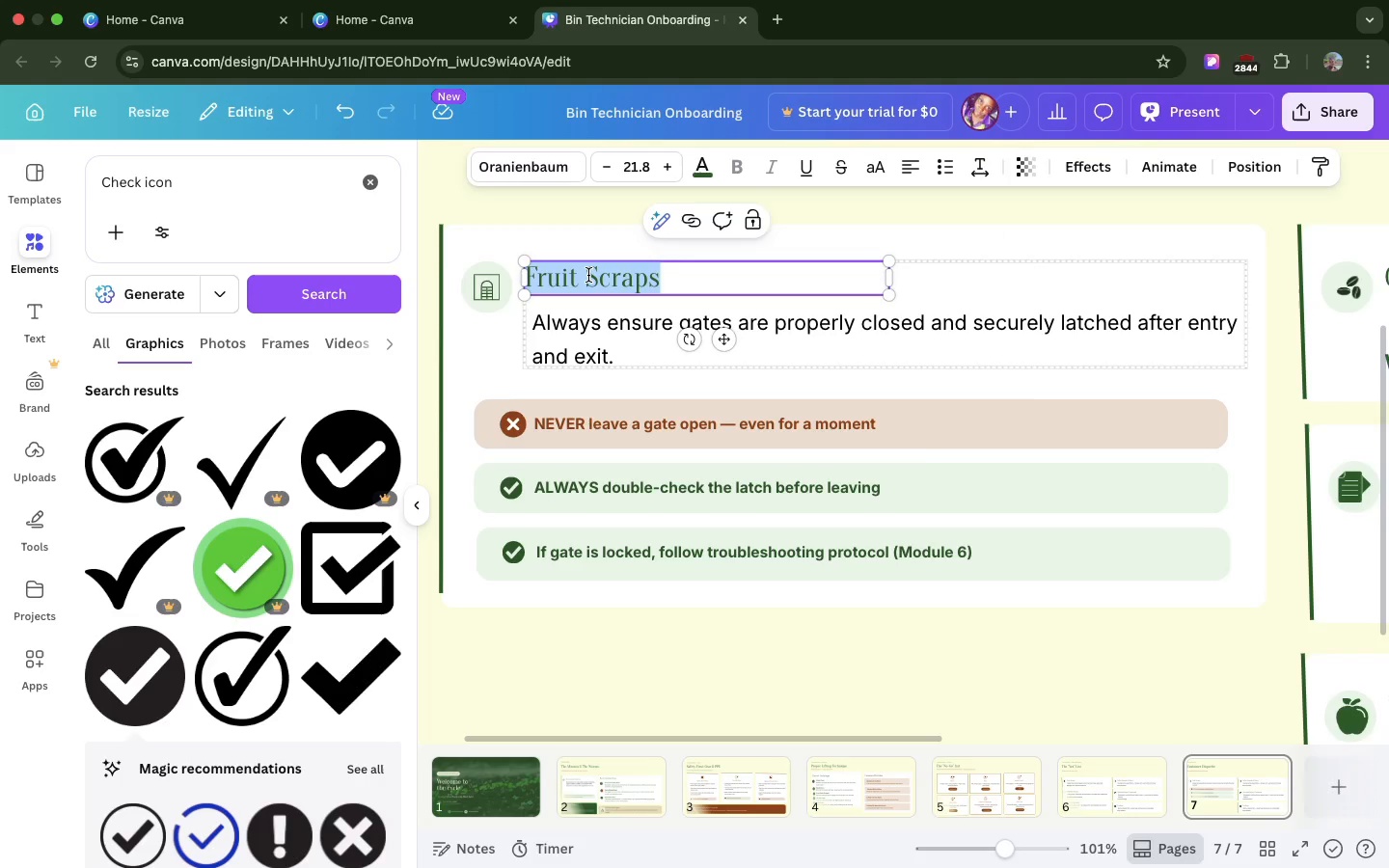 
type(Gar)
key(Backspace)
key(Backspace)
type(et Access)
 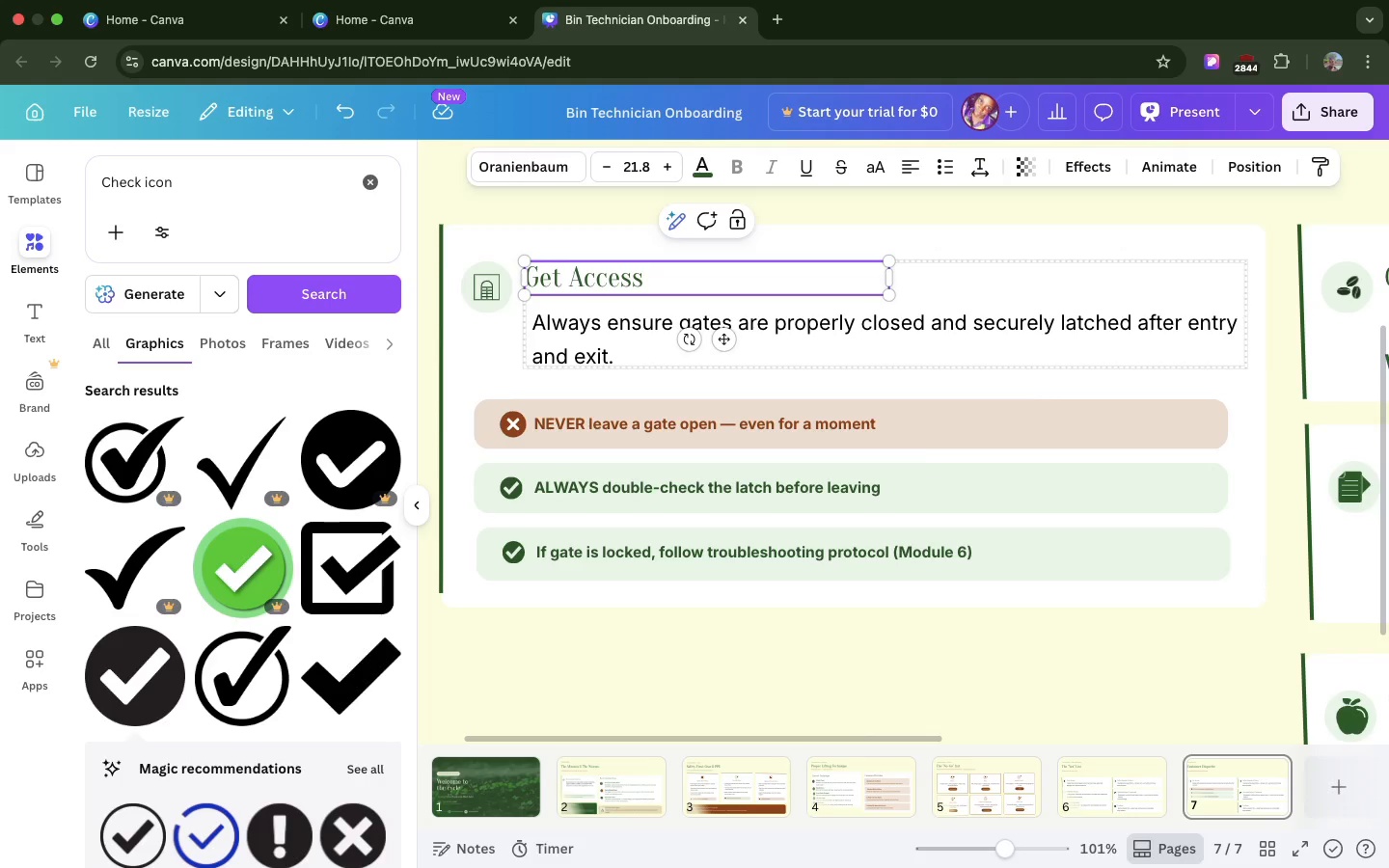 
wait(7.58)
 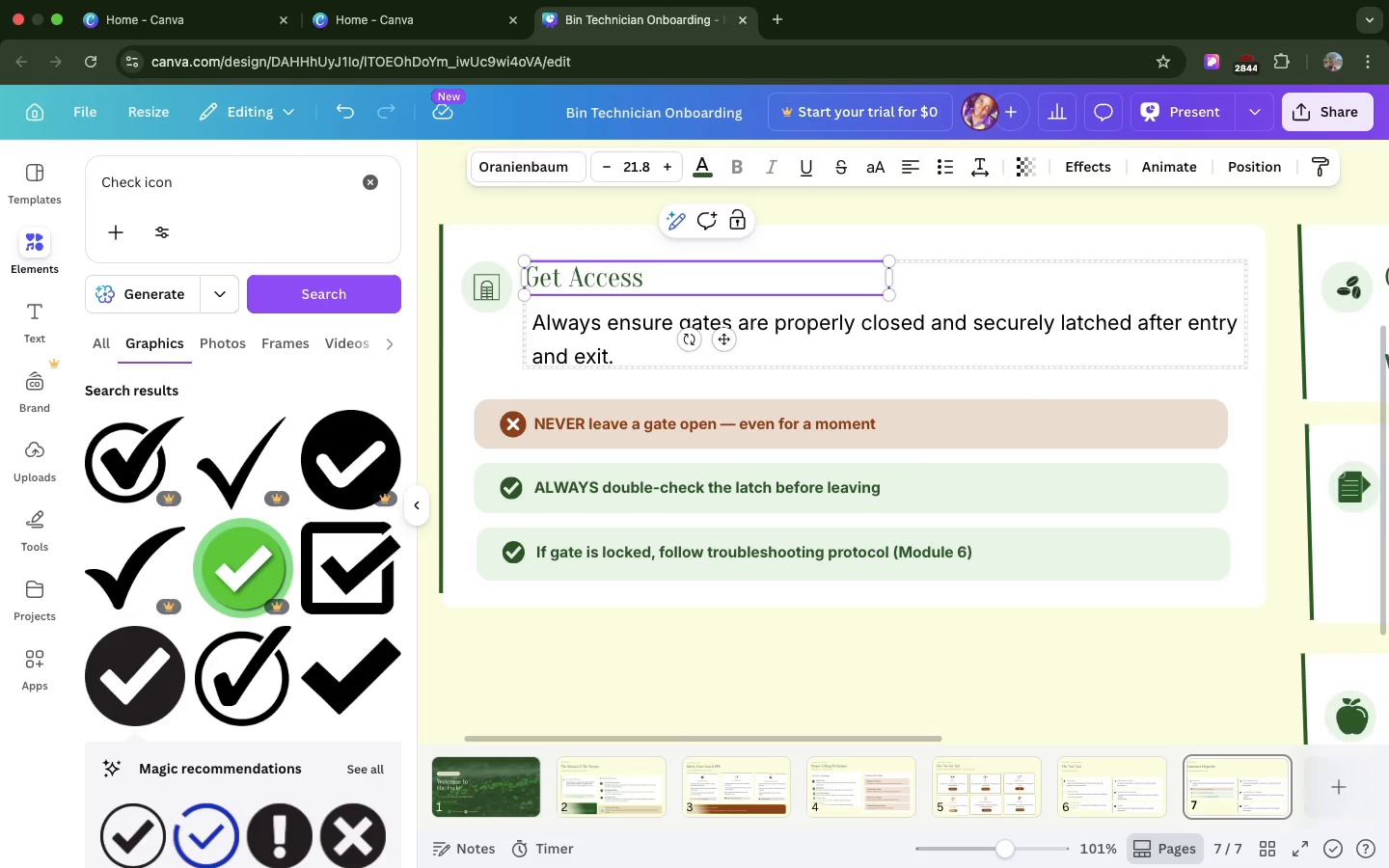 
left_click([586, 259])
 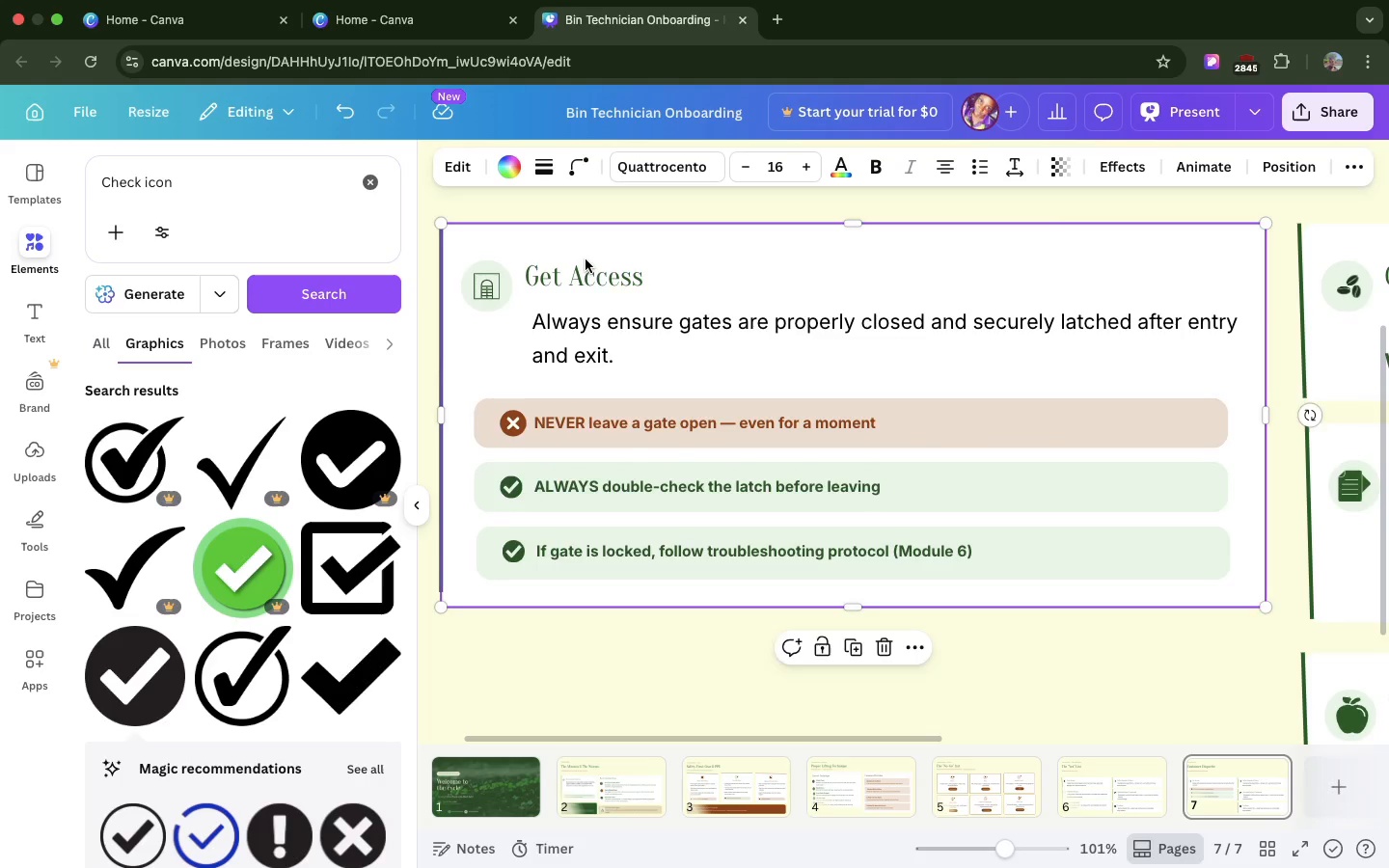 
scroll: coordinate [586, 259], scroll_direction: down, amount: 23.0
 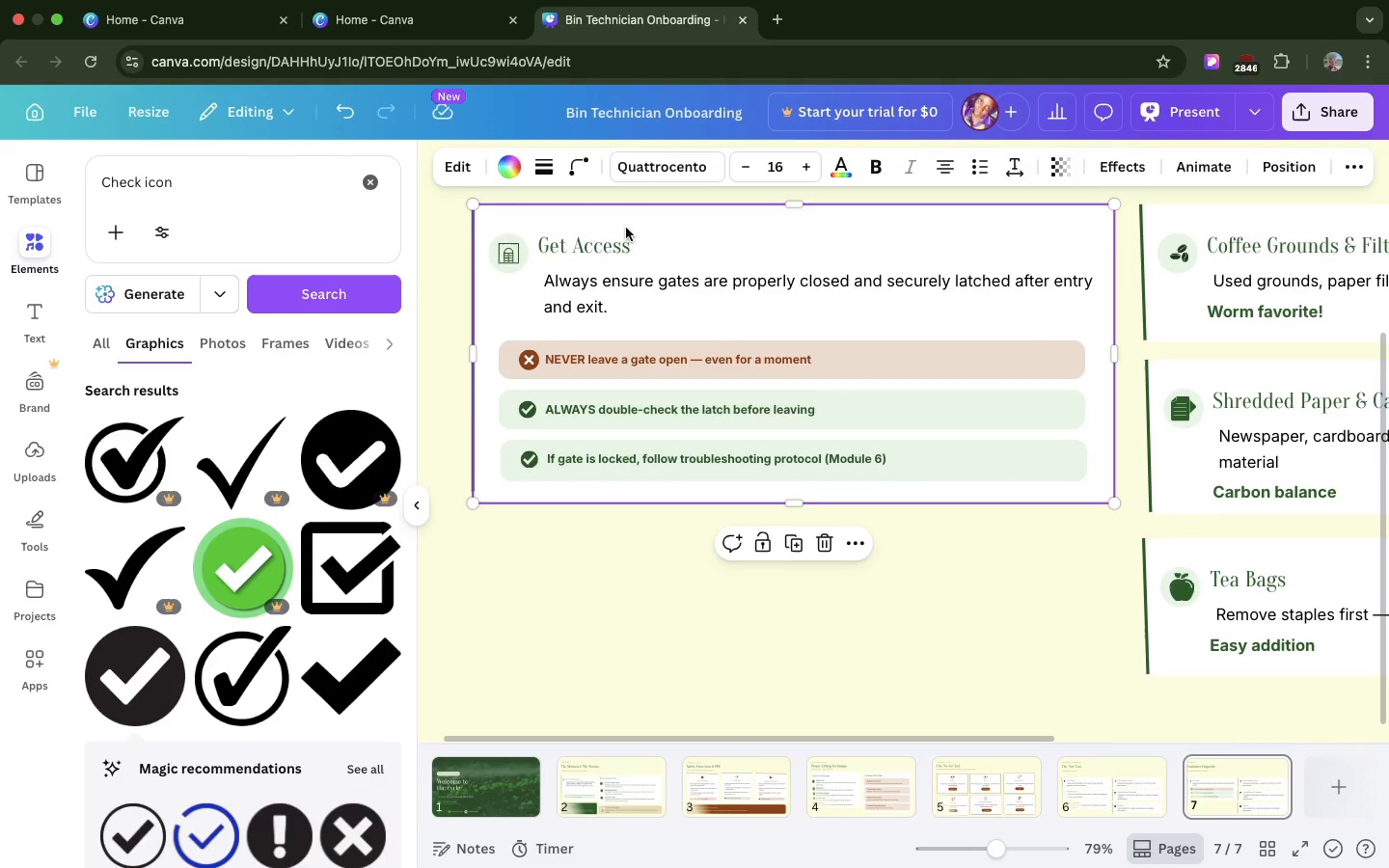 
hold_key(key=CommandLeft, duration=0.64)
 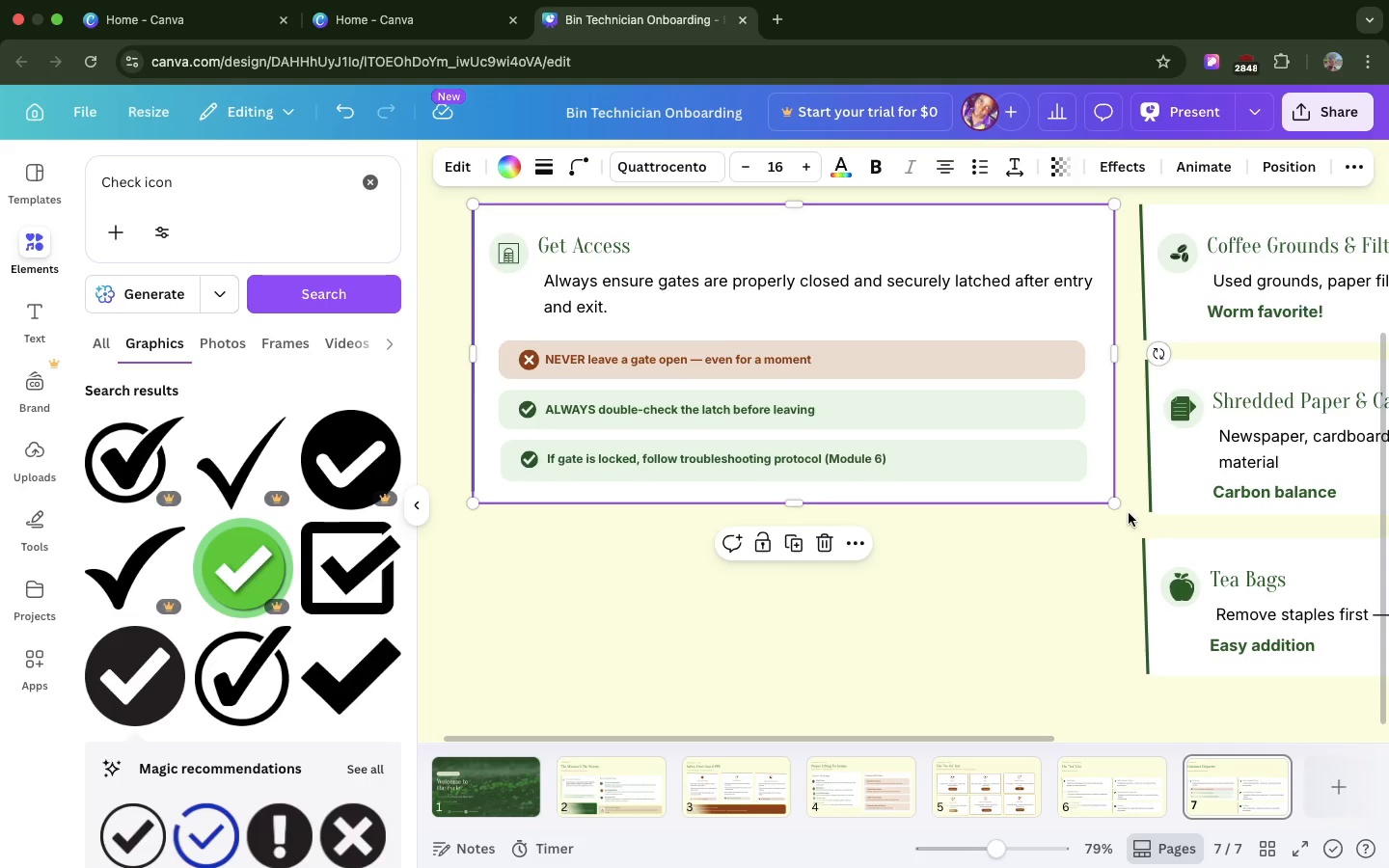 
left_click_drag(start_coordinate=[1129, 509], to_coordinate=[452, 186])
 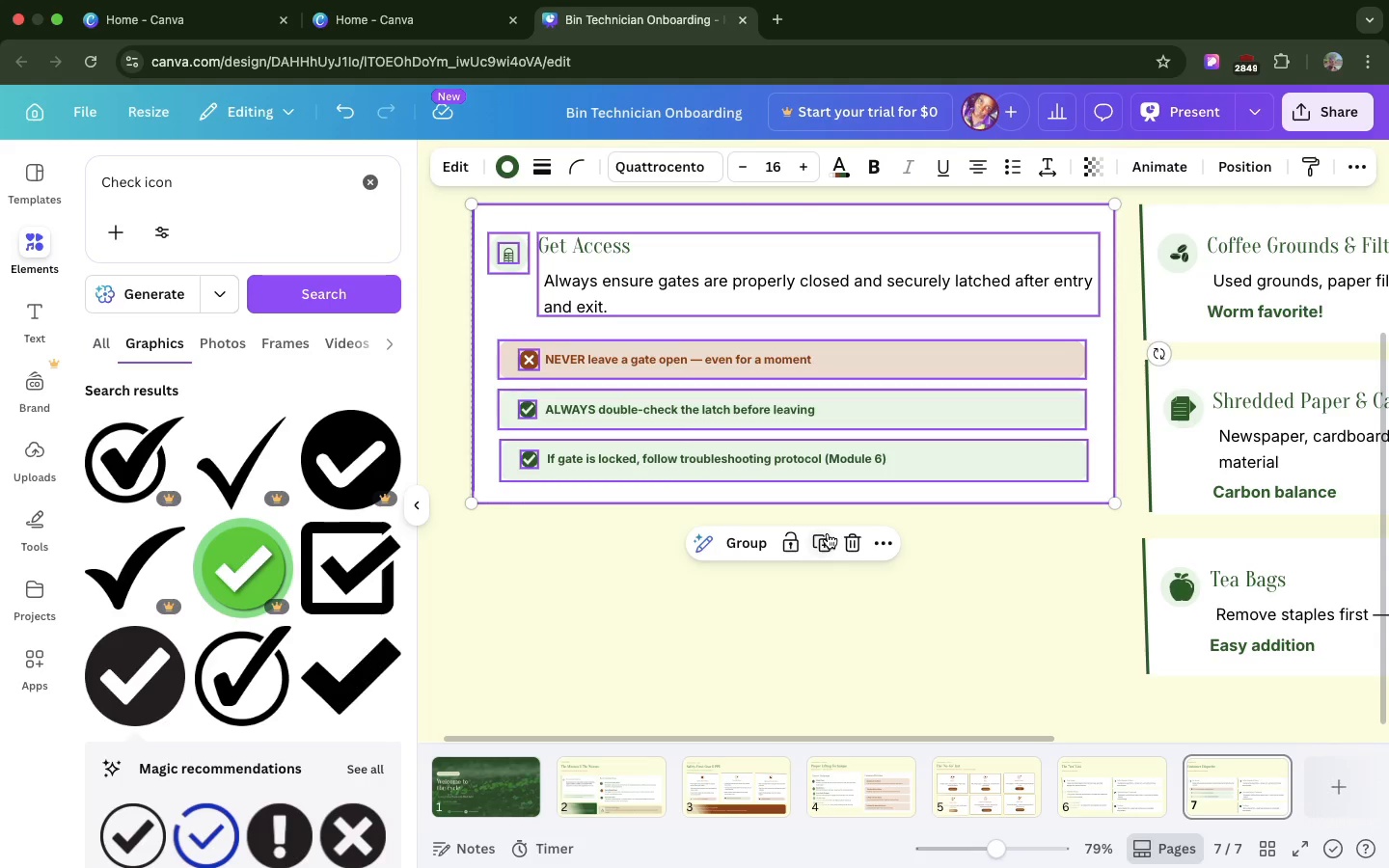 
left_click([825, 539])
 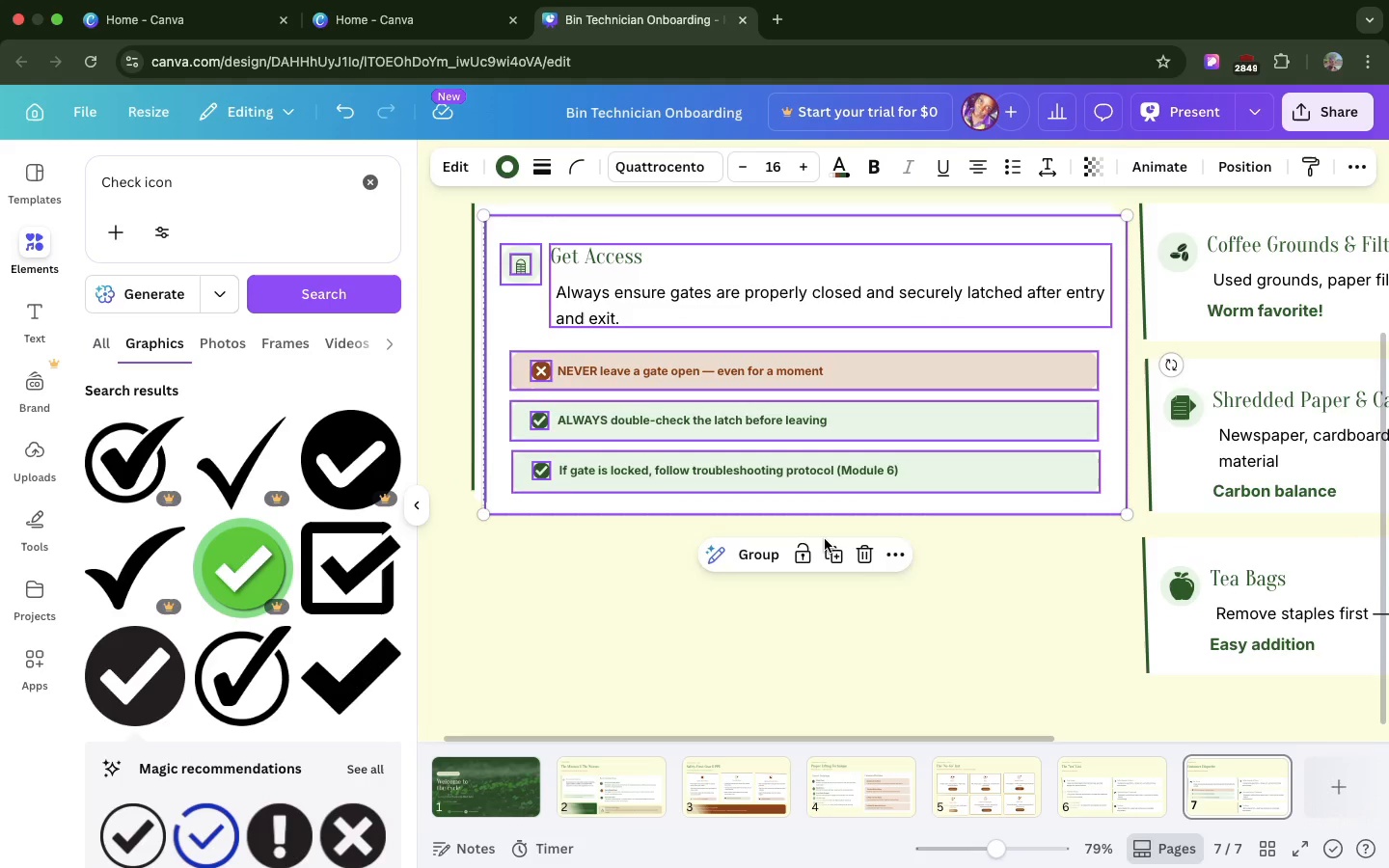 
left_click_drag(start_coordinate=[861, 411], to_coordinate=[841, 711])
 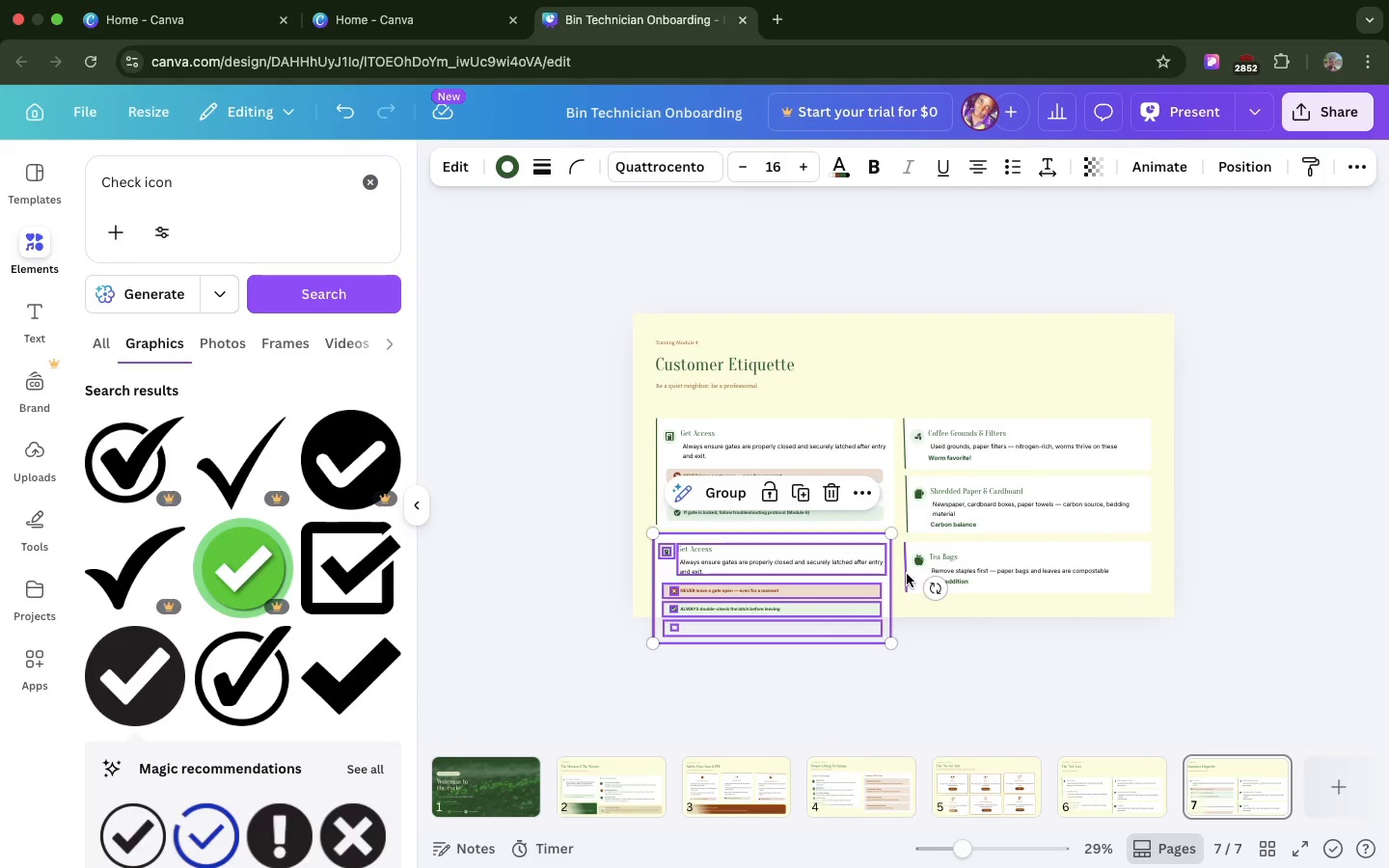 
scroll: coordinate [825, 539], scroll_direction: down, amount: 21.0
 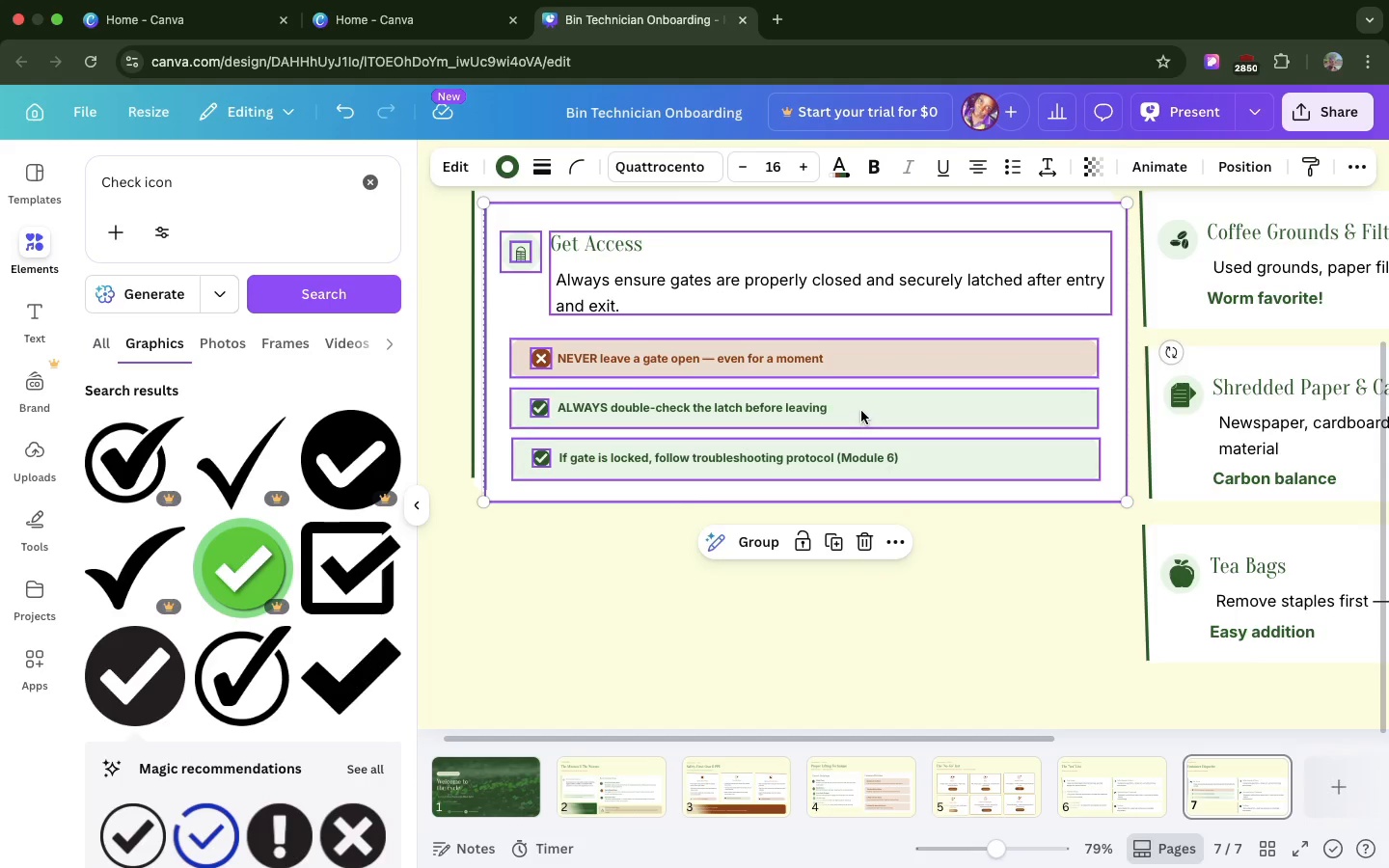 
left_click([911, 680])
 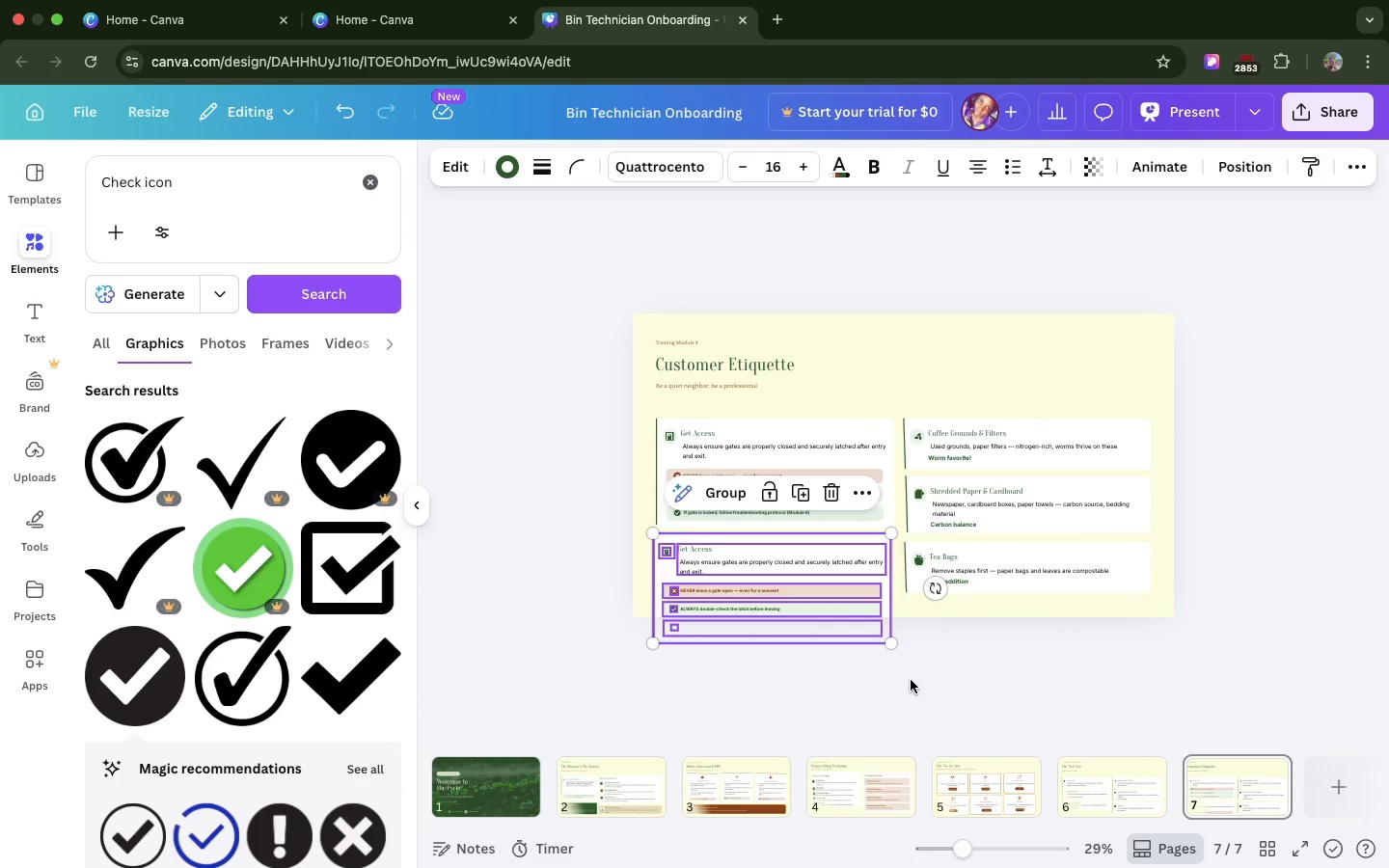 
left_click([911, 680])
 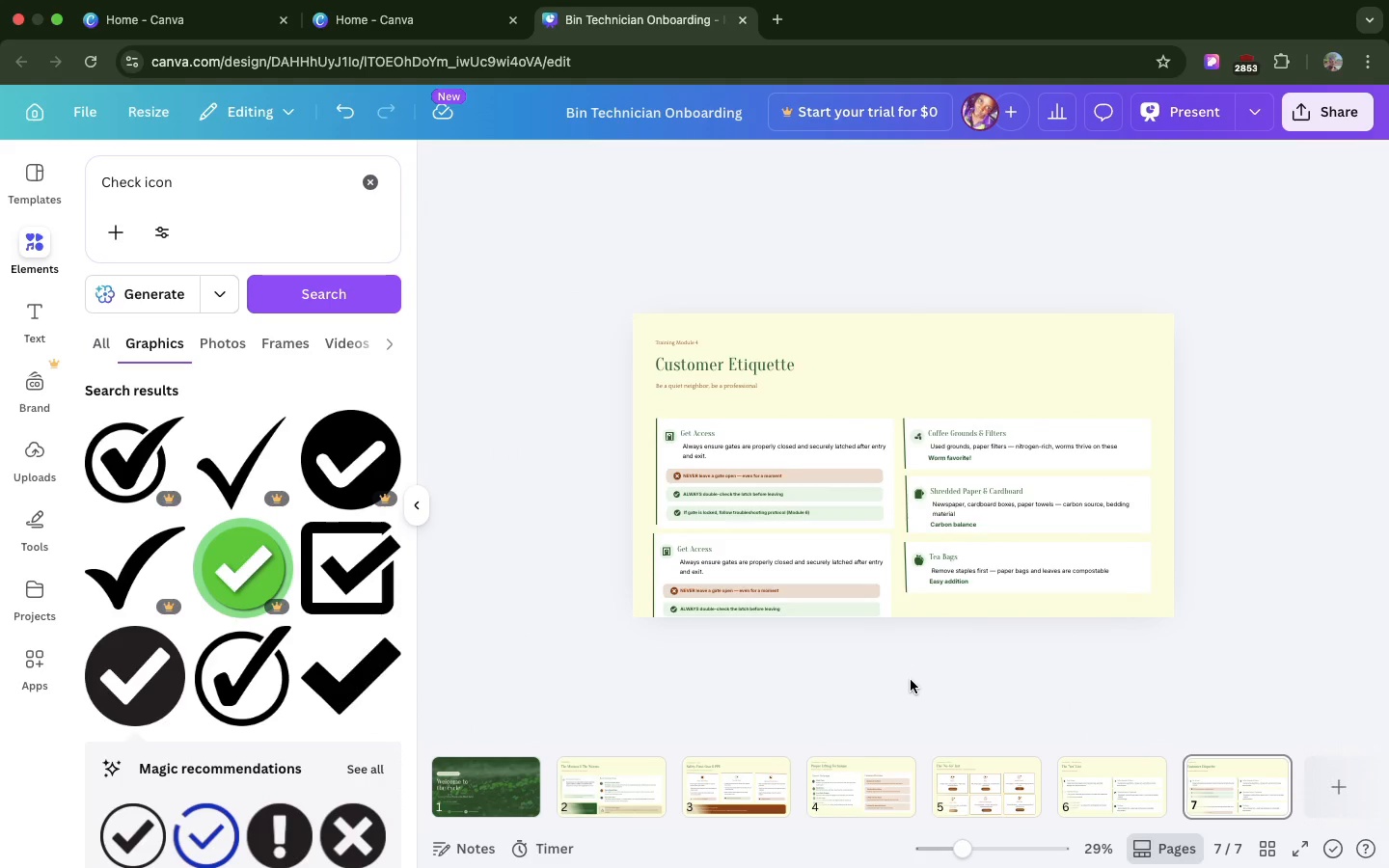 
left_click_drag(start_coordinate=[911, 680], to_coordinate=[756, 609])
 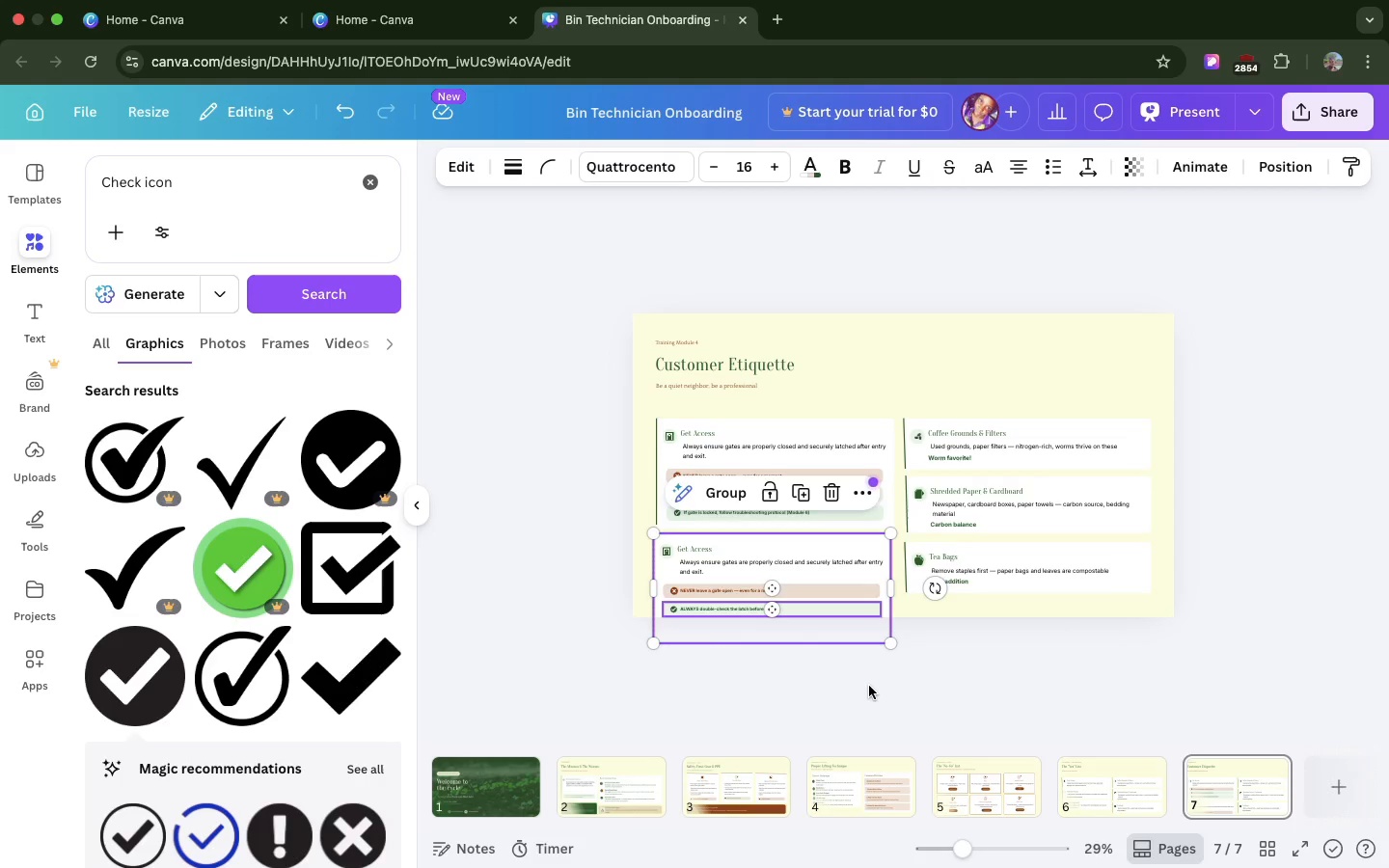 
left_click_drag(start_coordinate=[869, 686], to_coordinate=[655, 417])
 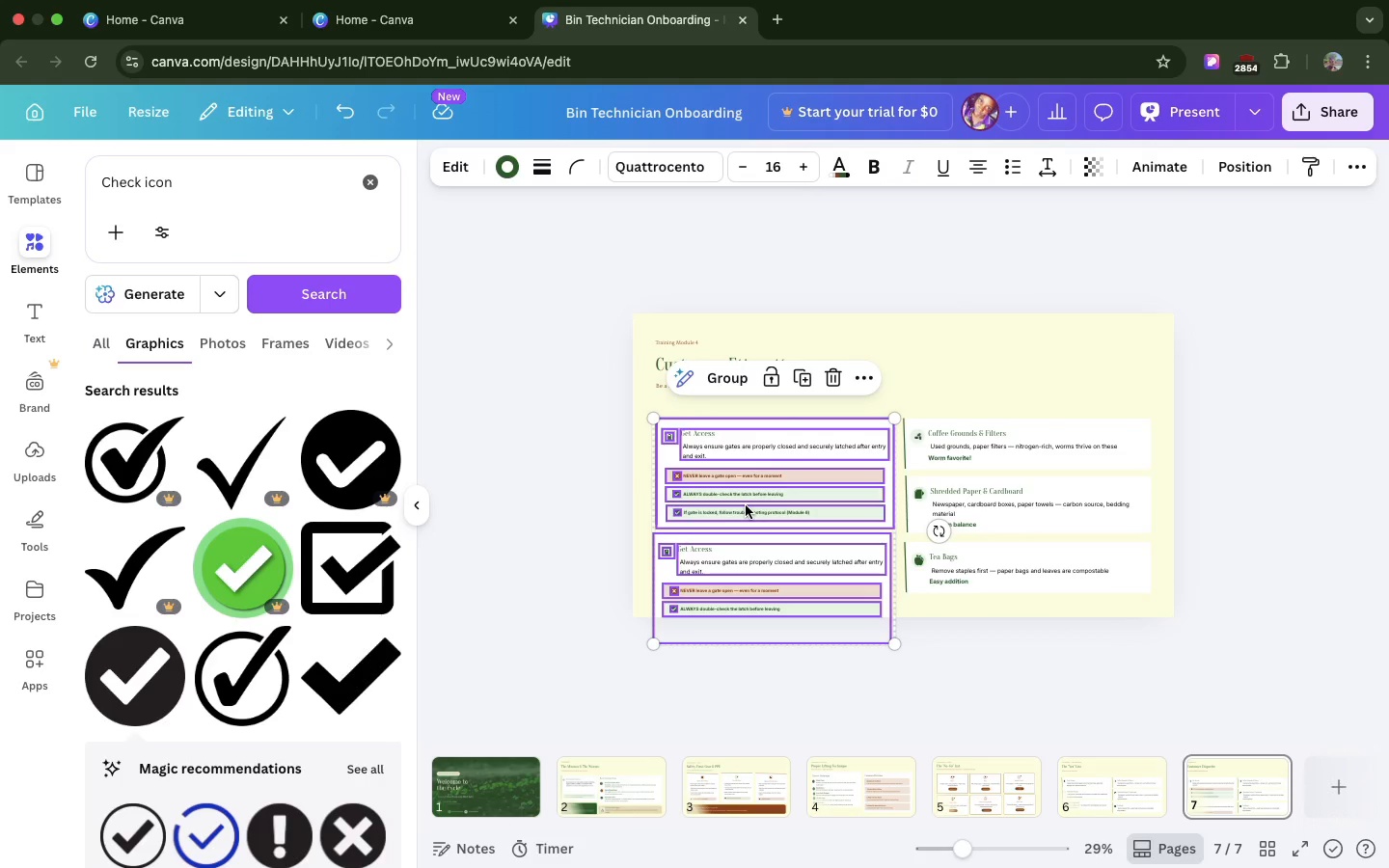 
left_click_drag(start_coordinate=[746, 505], to_coordinate=[741, 487])
 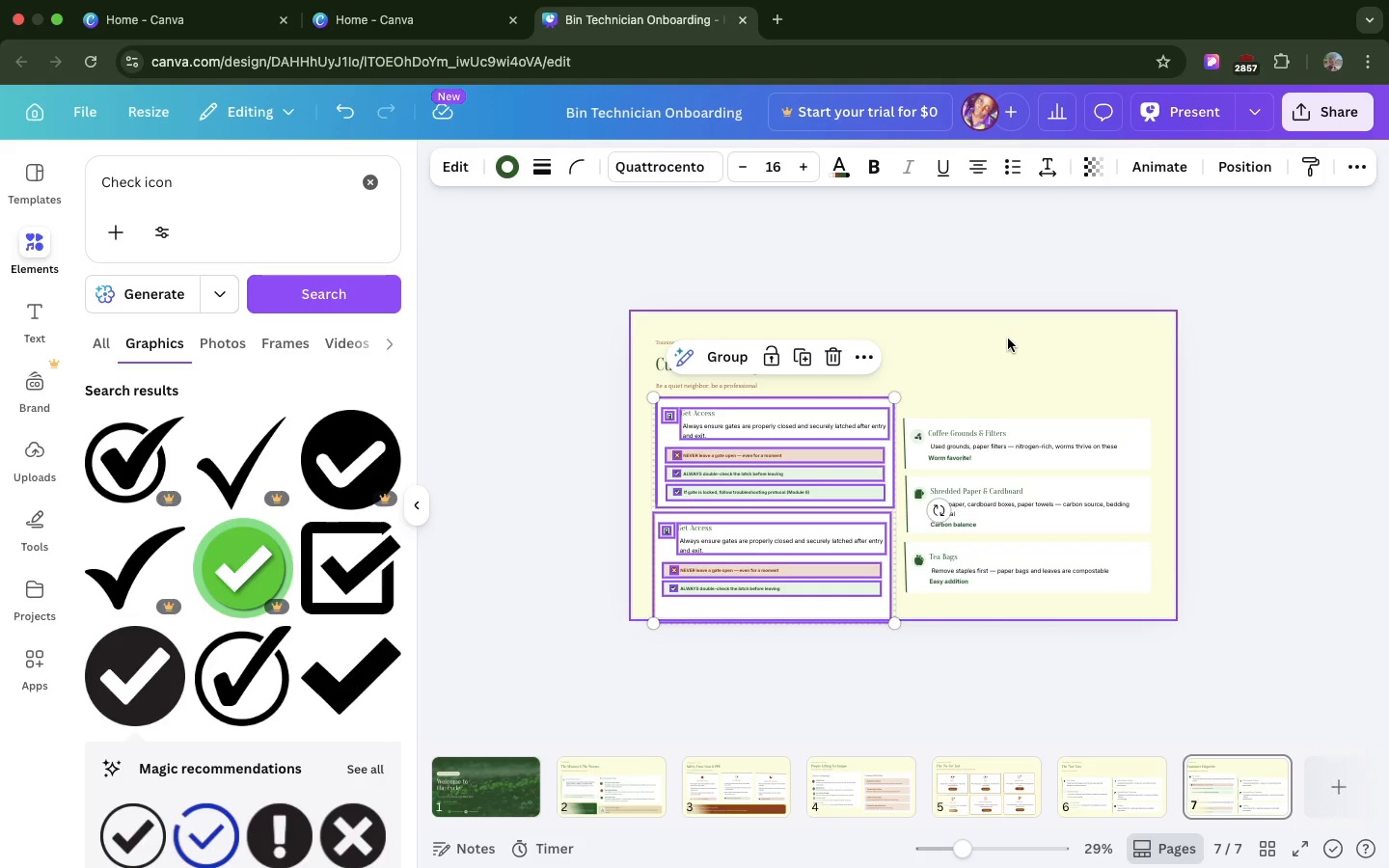 
left_click([1008, 339])
 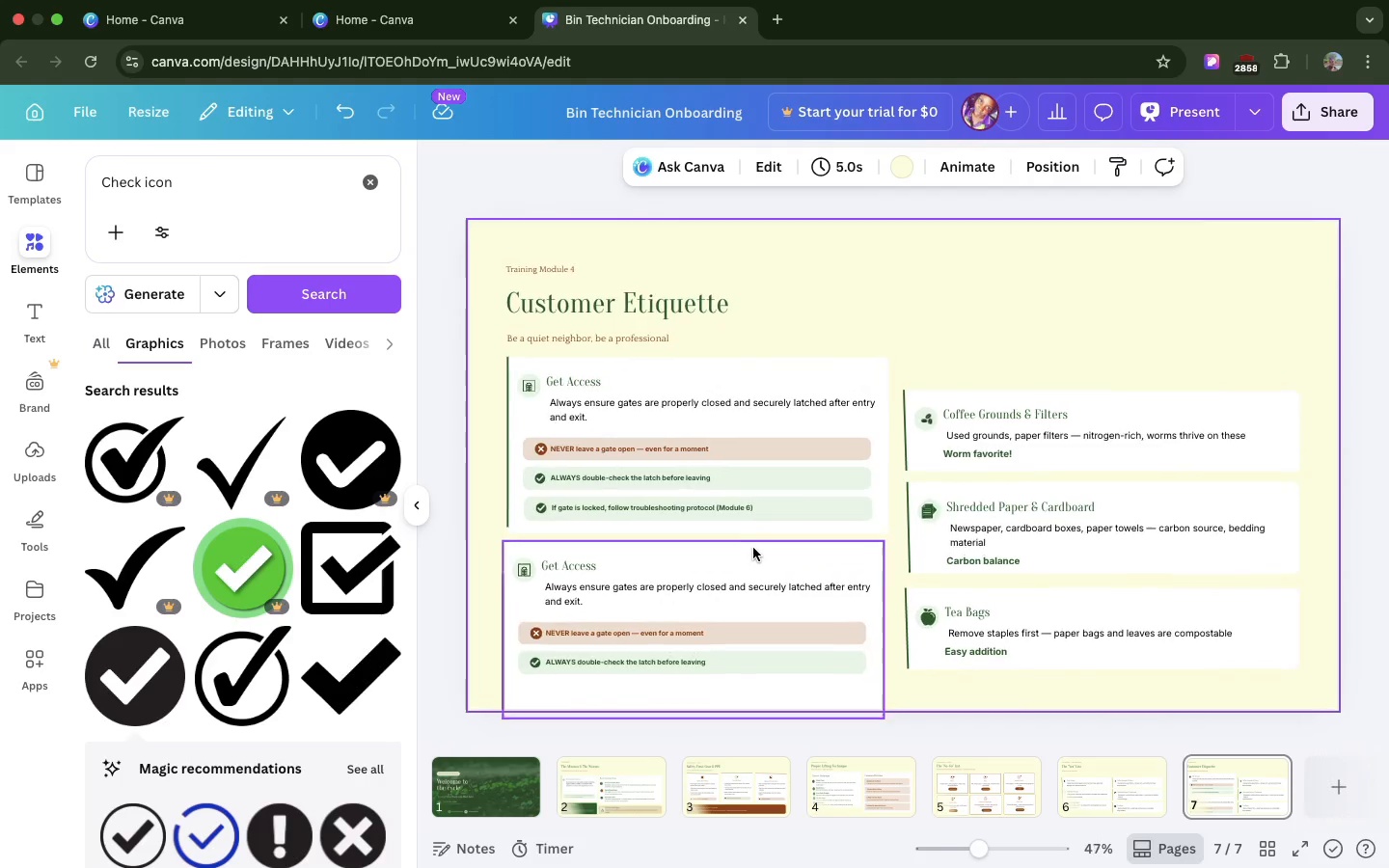 
scroll: coordinate [753, 548], scroll_direction: down, amount: 10.0
 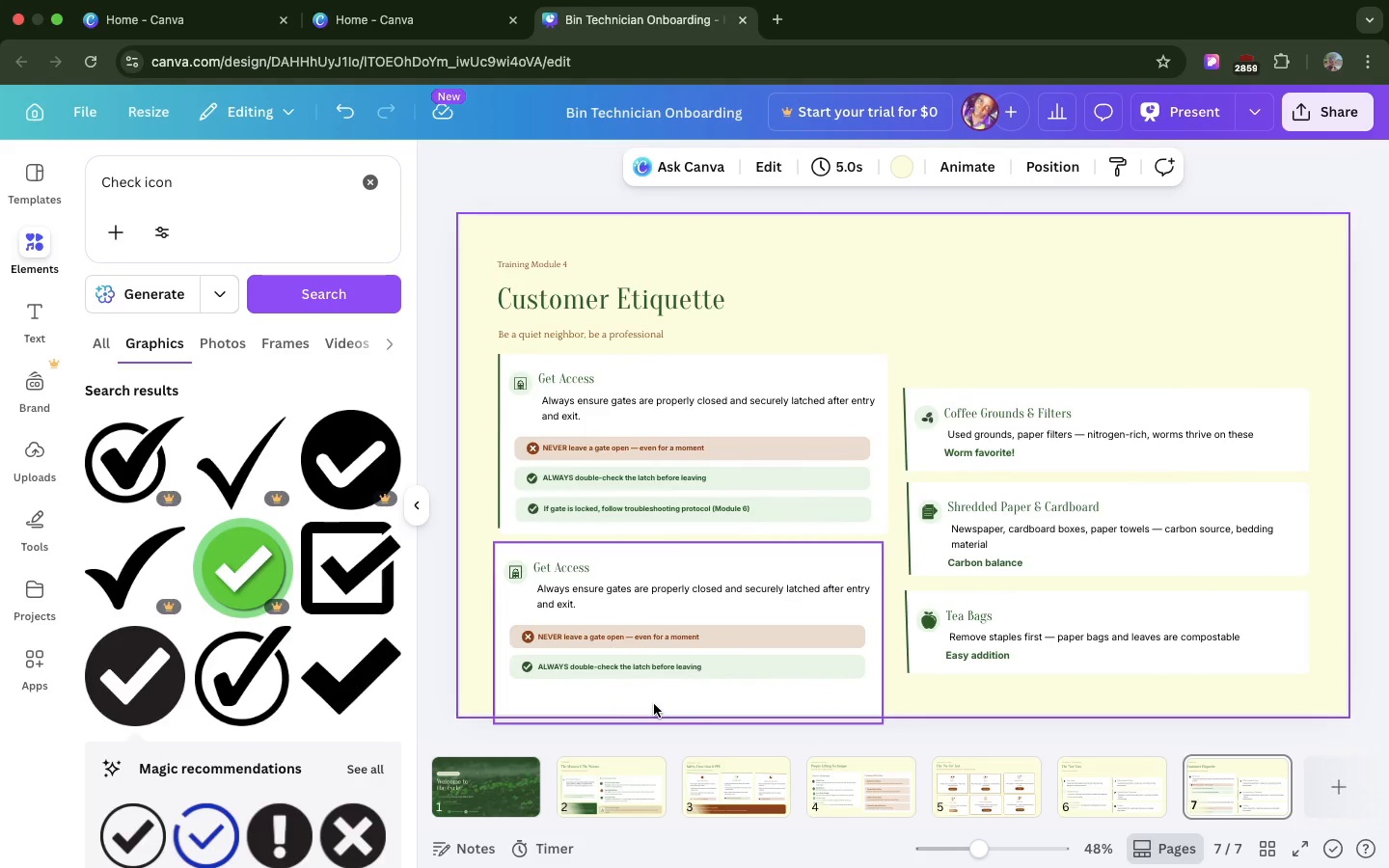 
left_click([654, 704])
 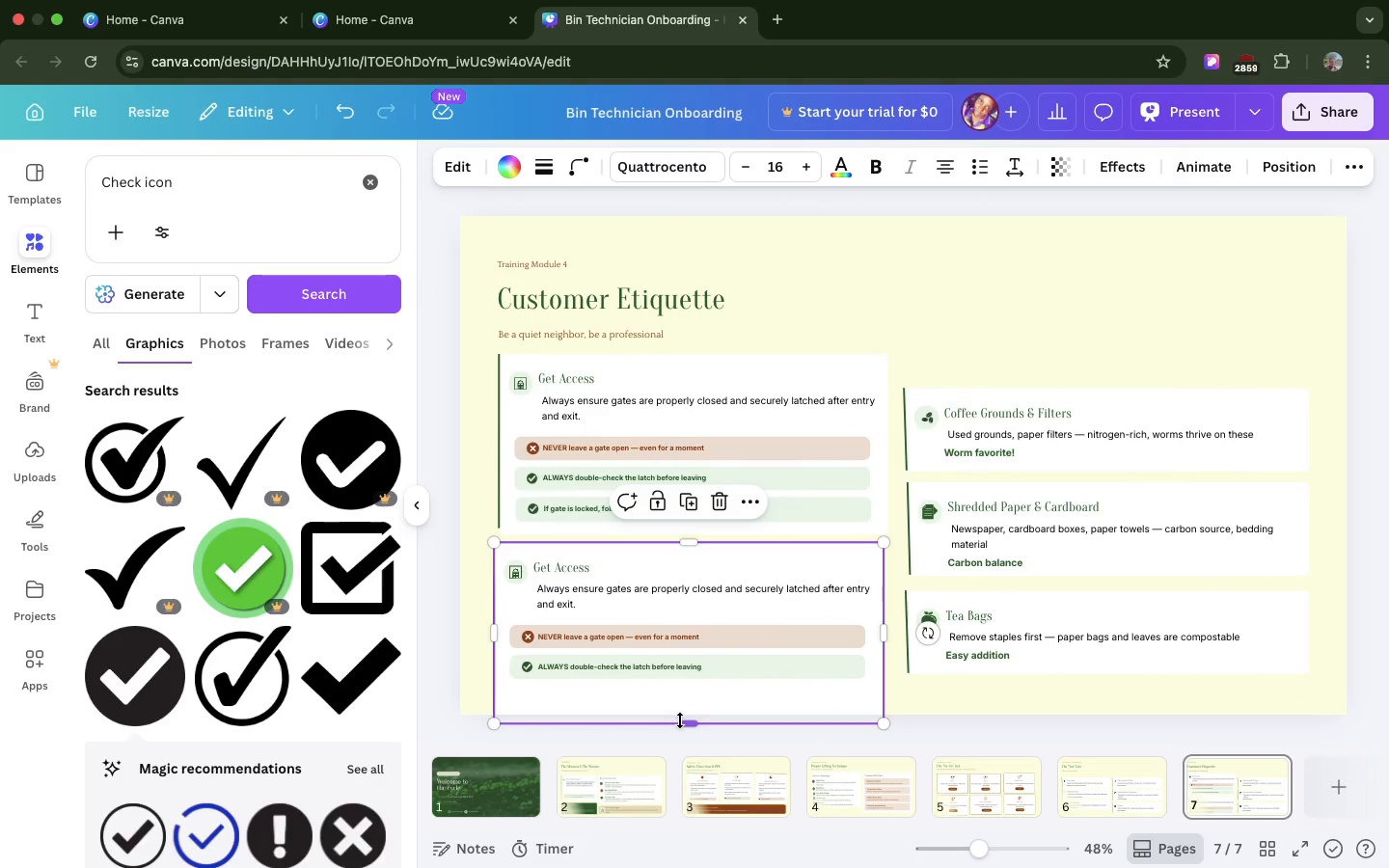 
left_click_drag(start_coordinate=[680, 720], to_coordinate=[684, 694])
 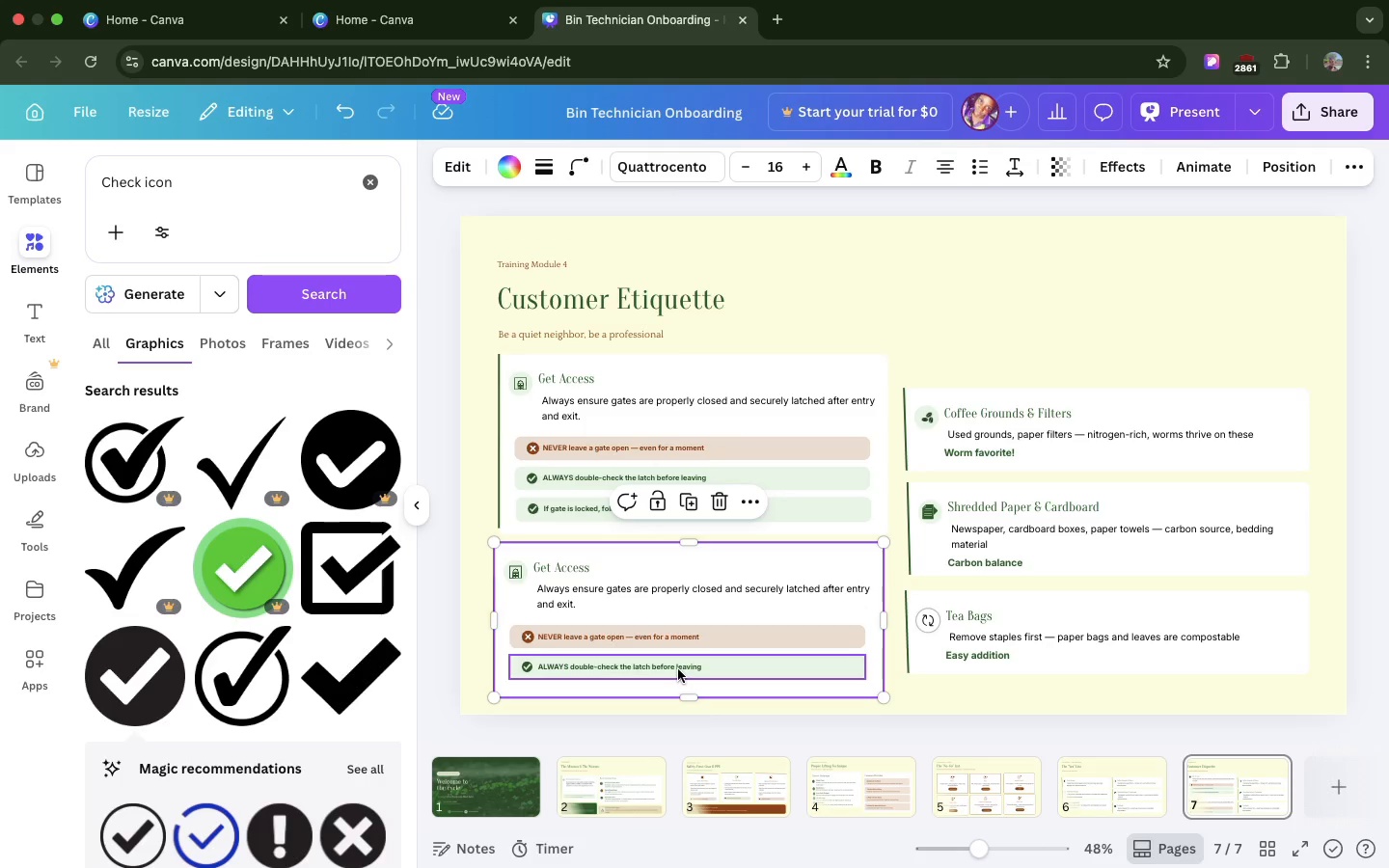 
left_click([676, 669])
 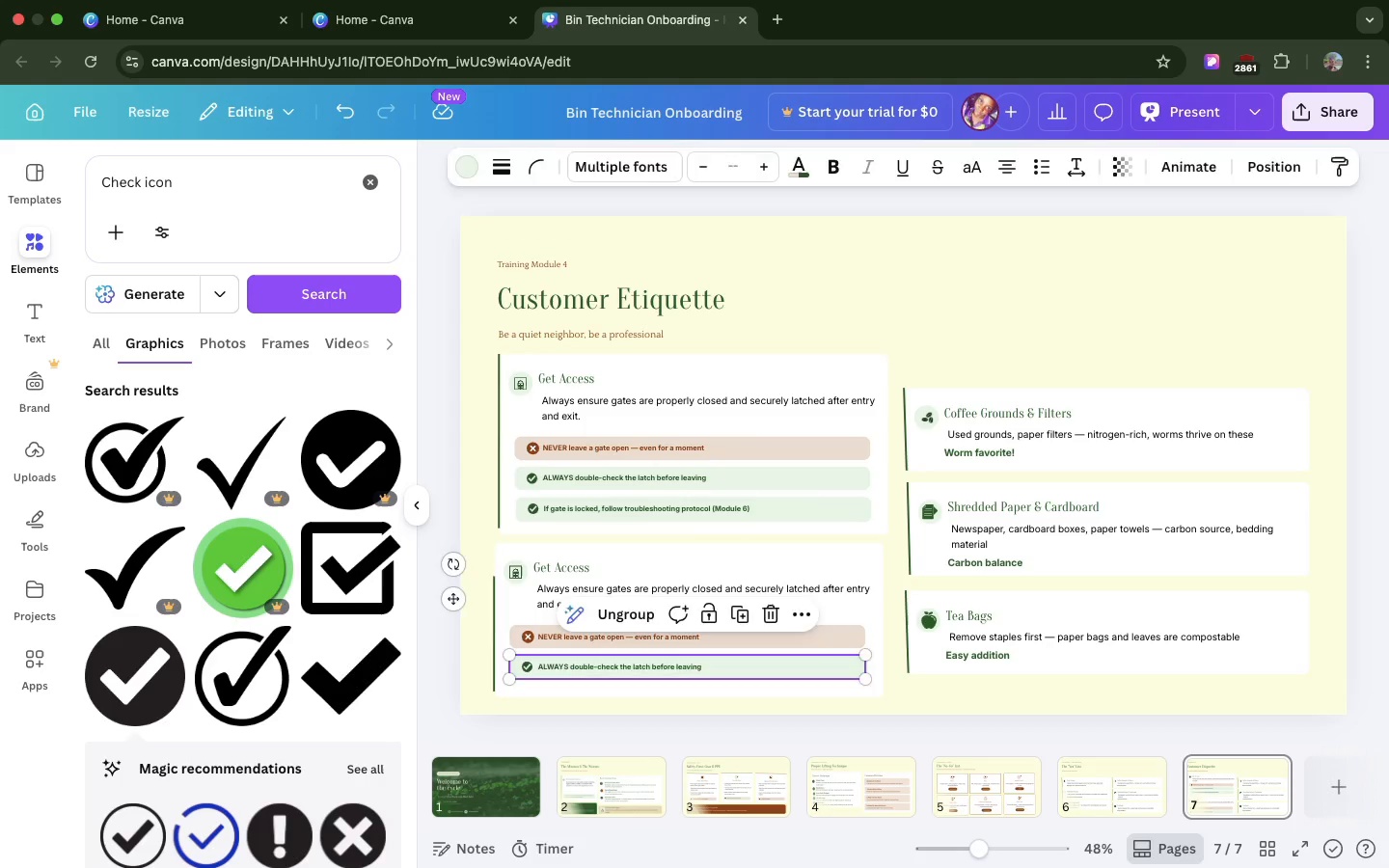 
key(Backspace)
 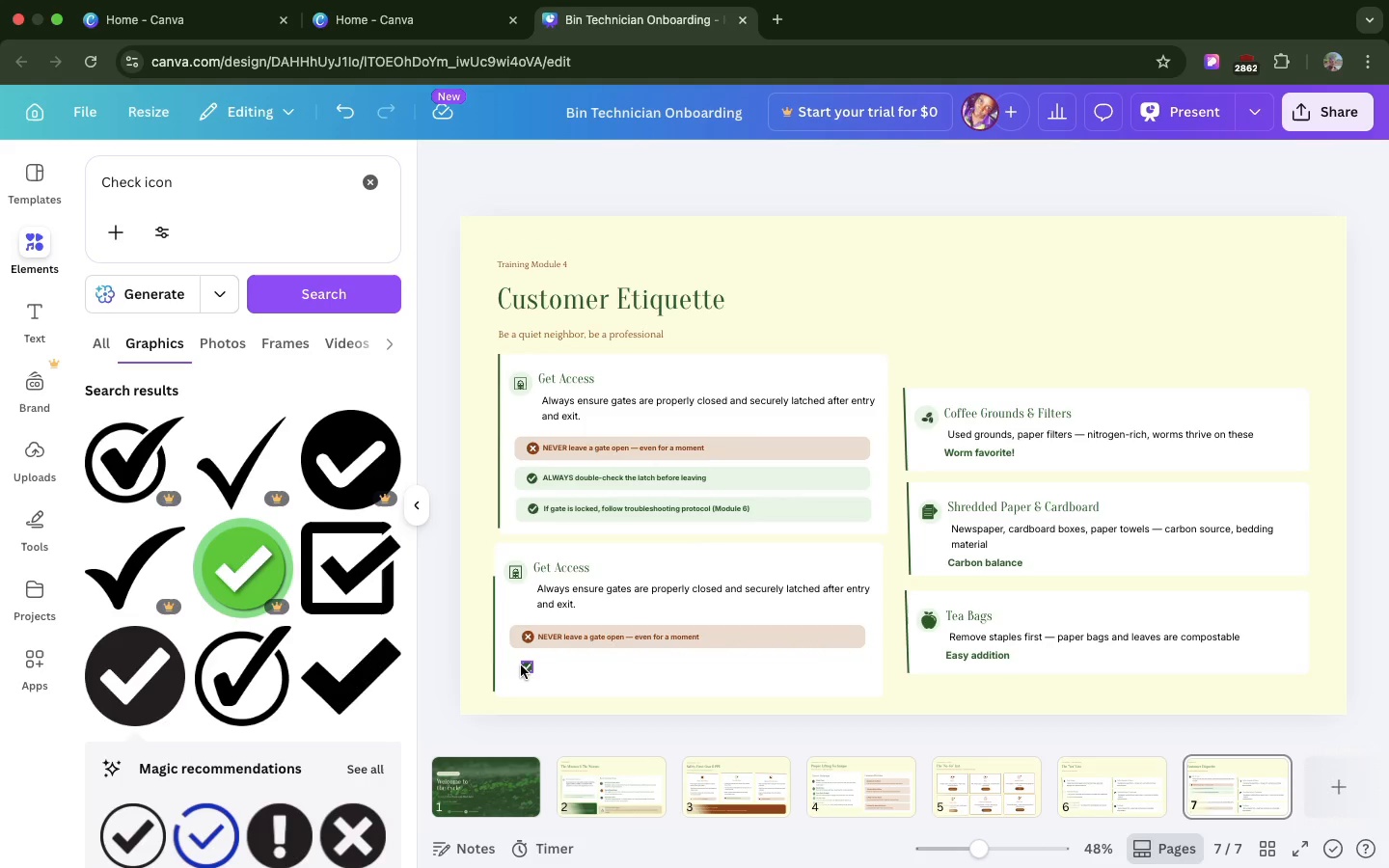 
left_click([521, 665])
 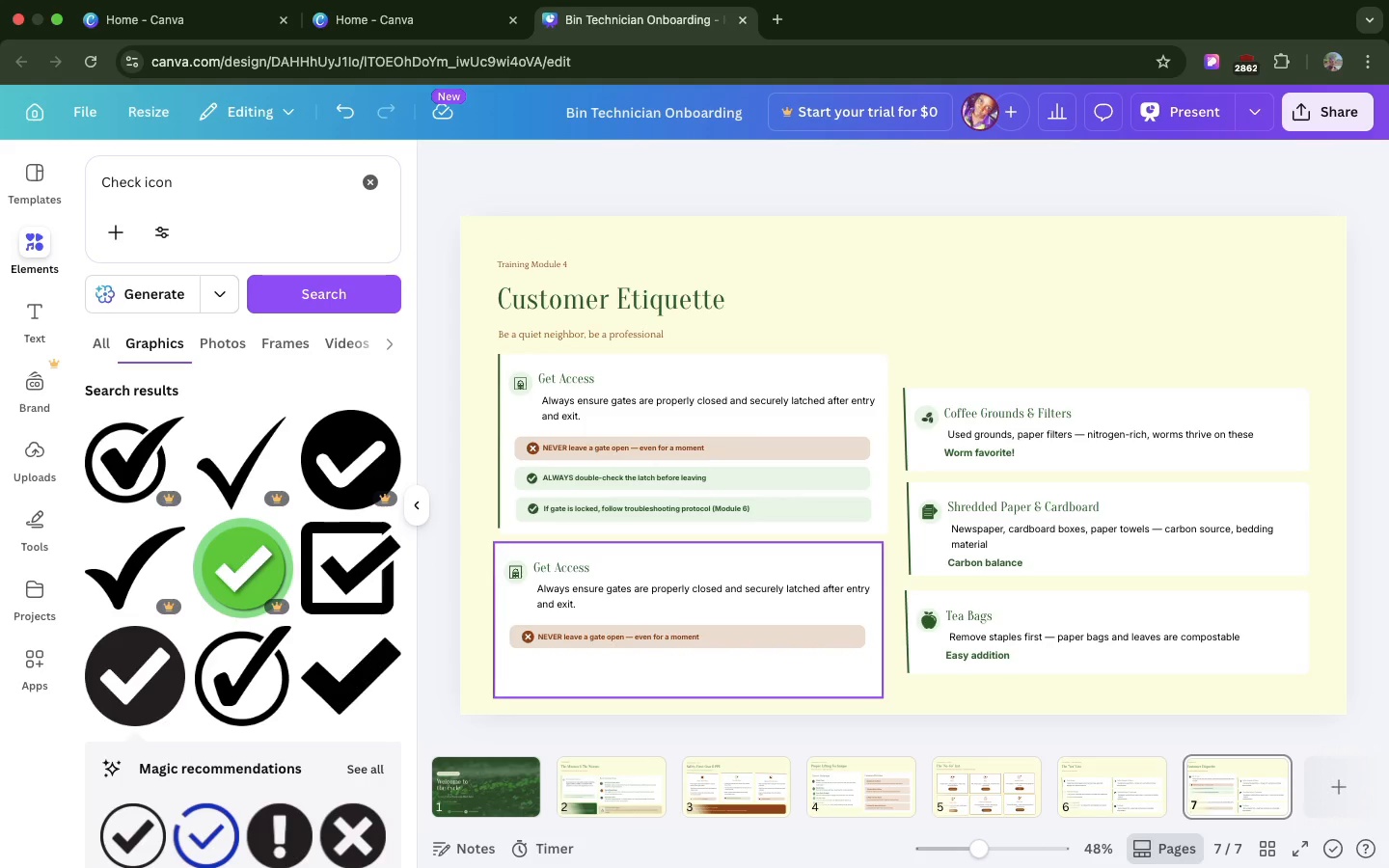 
key(Backspace)
 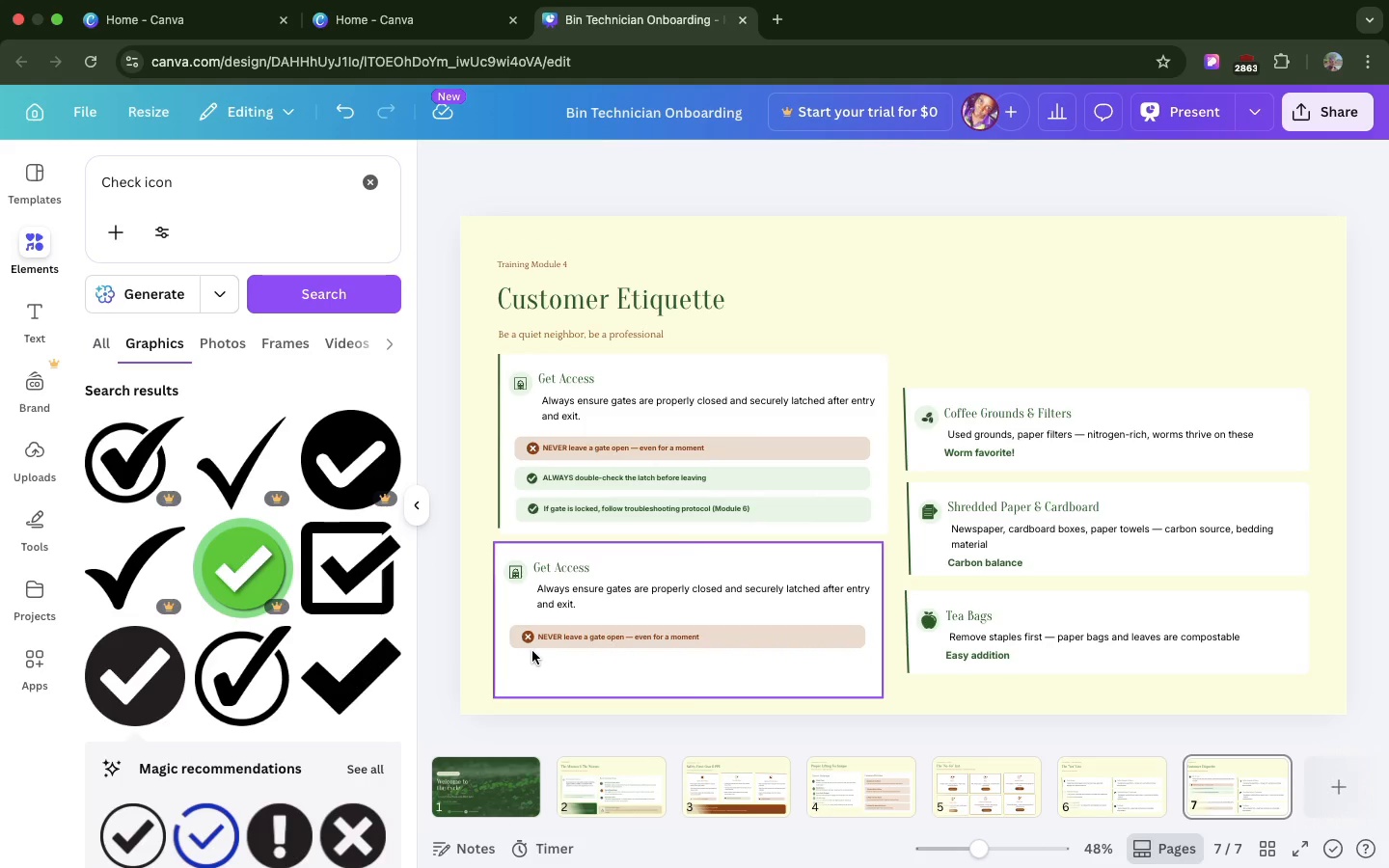 
left_click([532, 651])
 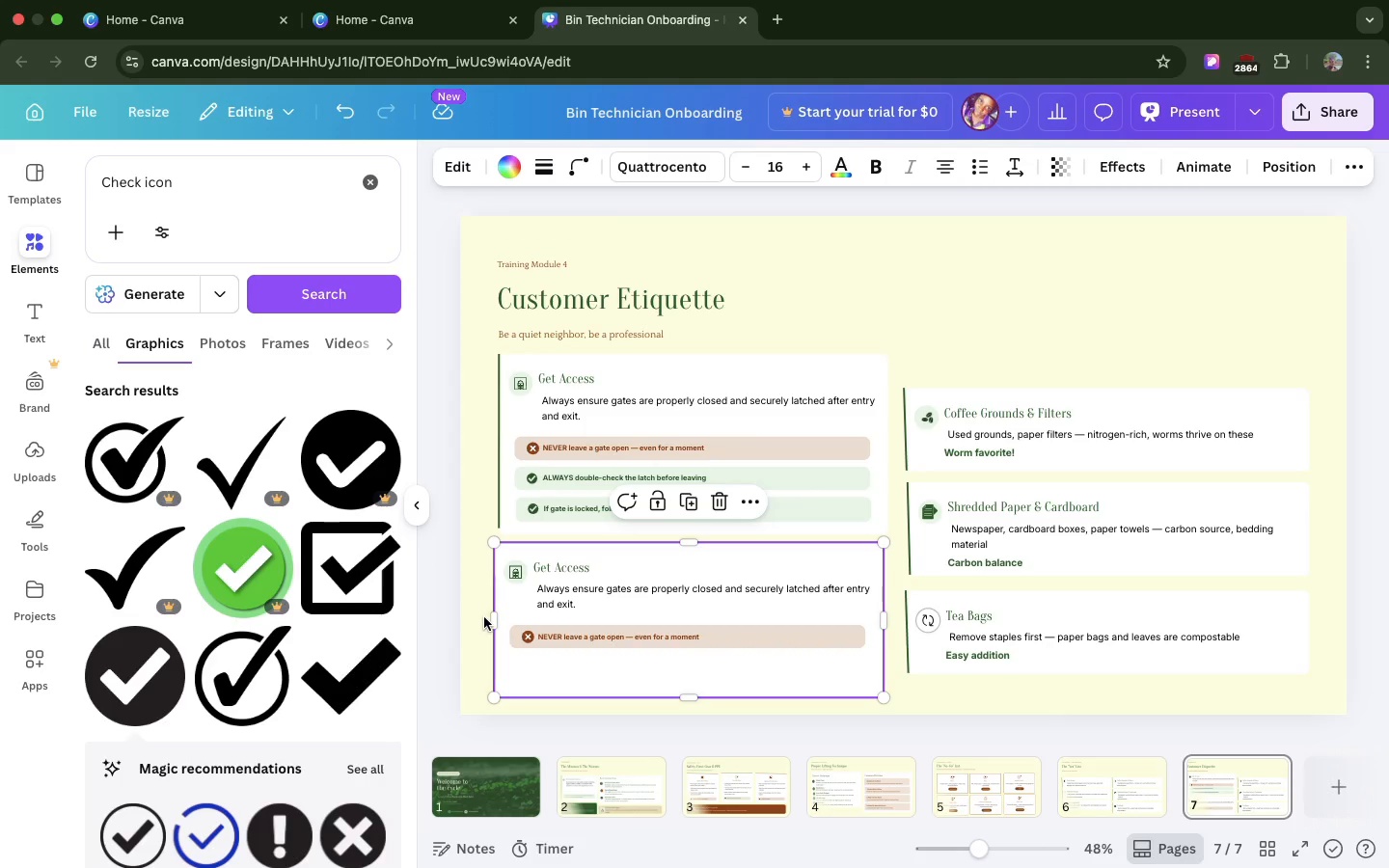 
left_click([484, 618])
 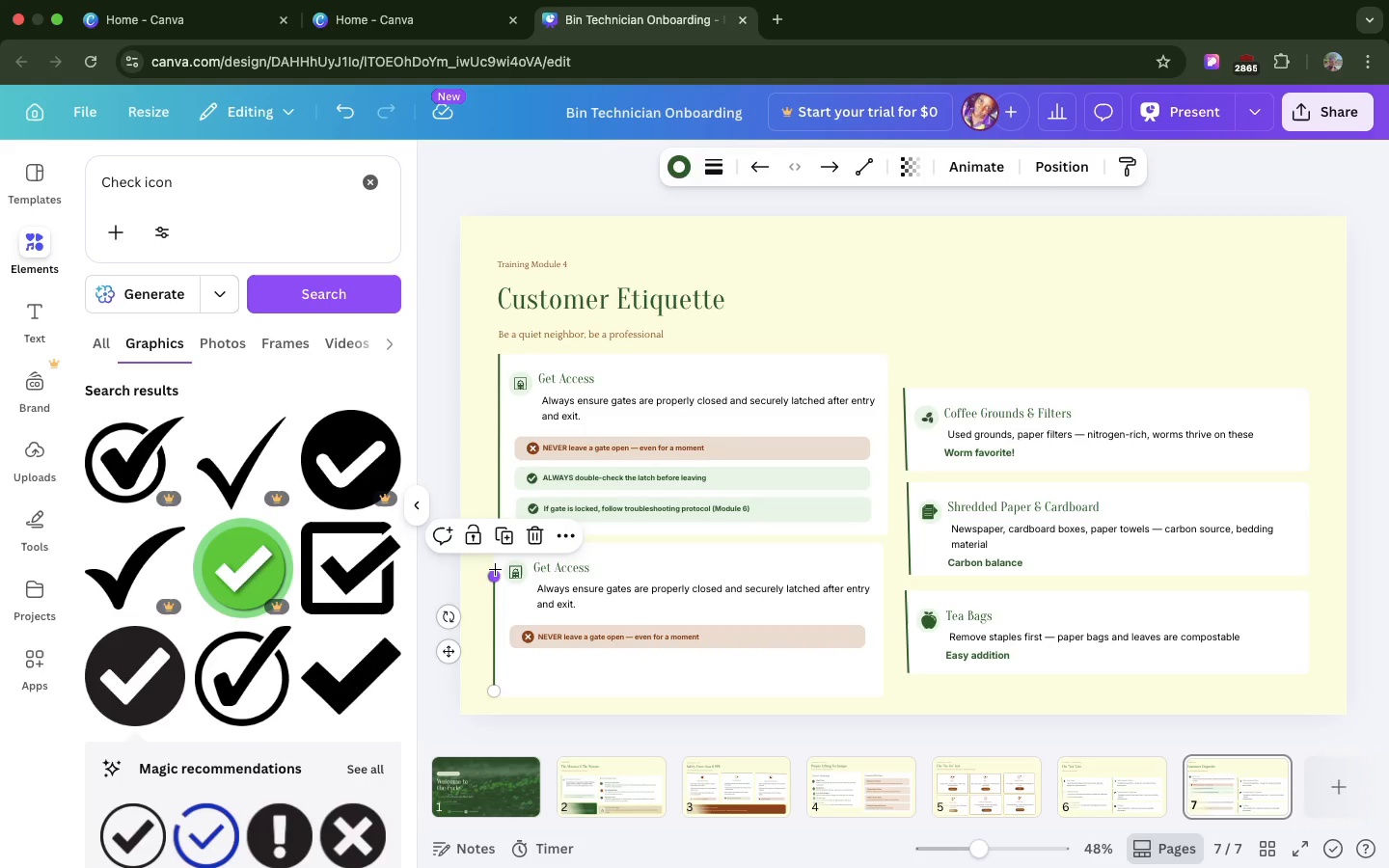 
left_click_drag(start_coordinate=[490, 572], to_coordinate=[491, 543])
 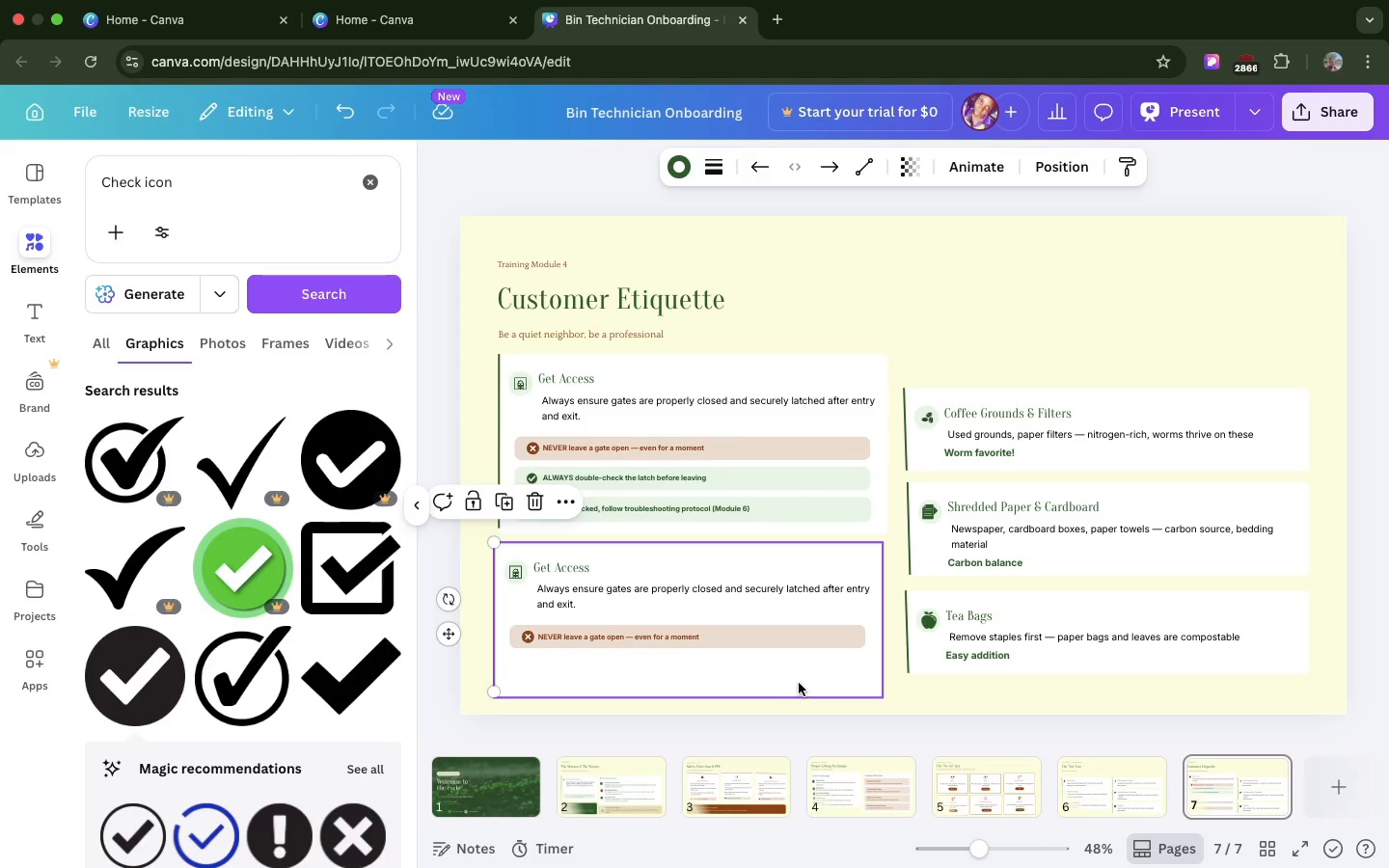 
left_click([799, 683])
 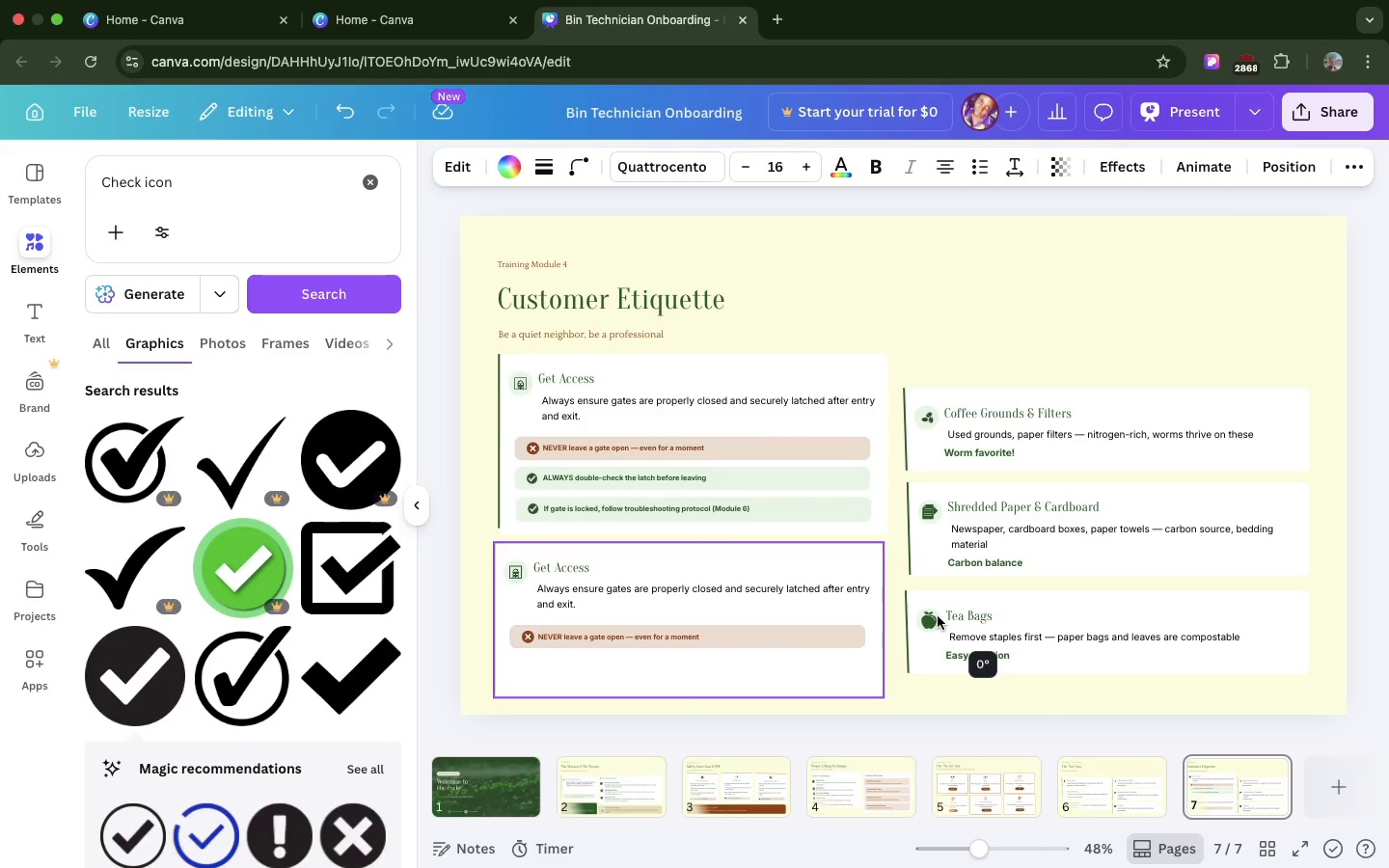 
wait(6.43)
 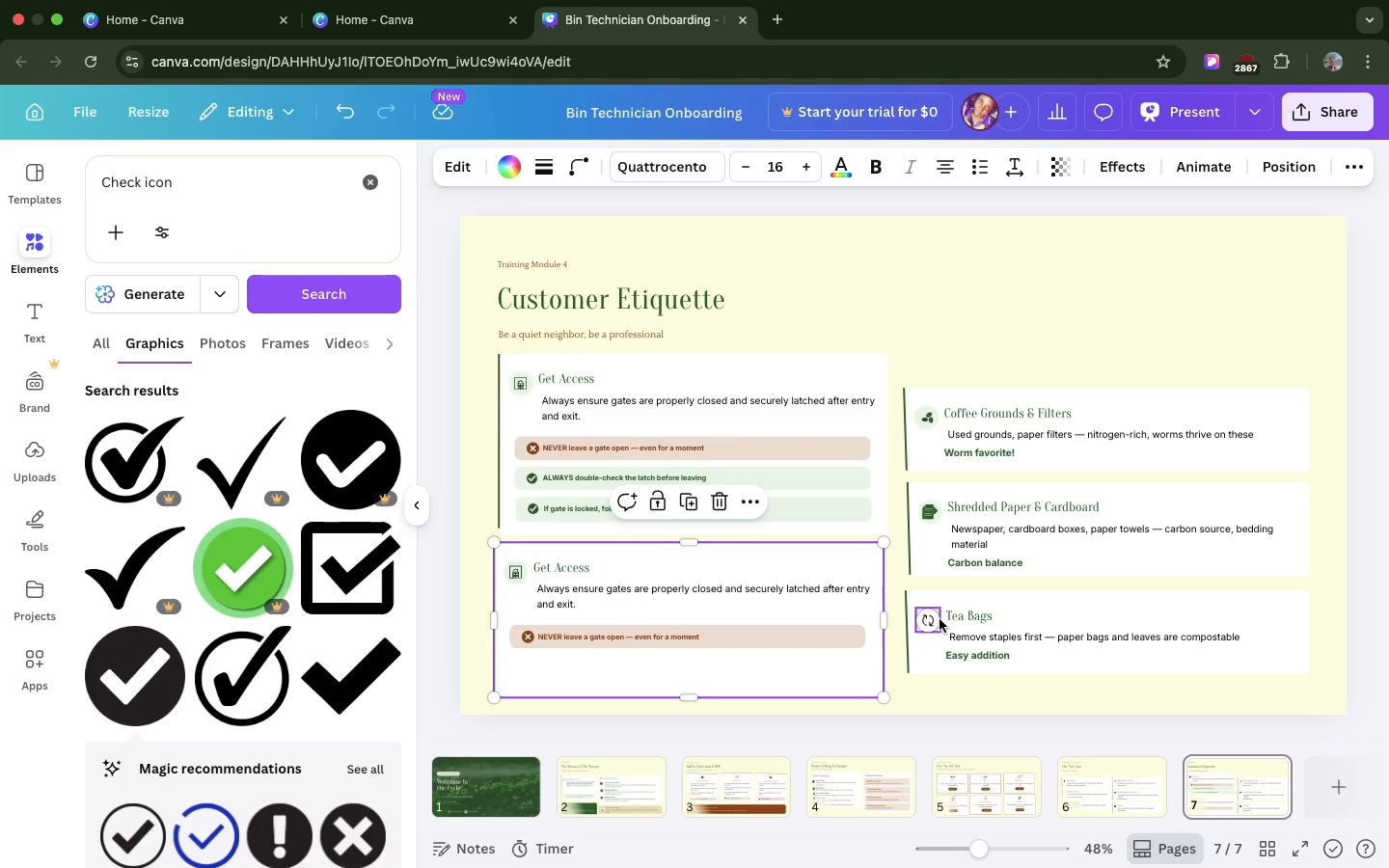 
left_click([906, 507])
 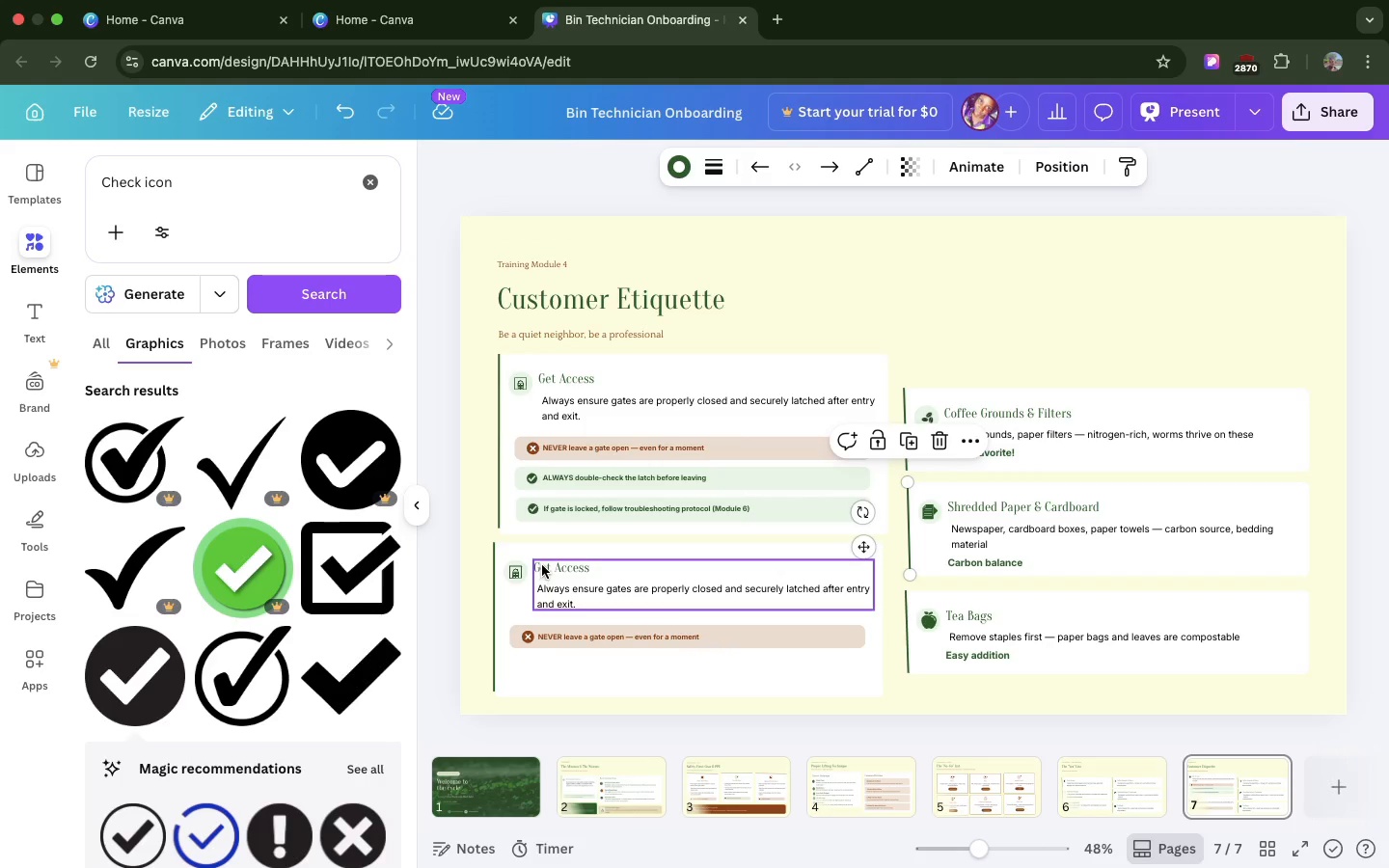 
left_click([551, 566])
 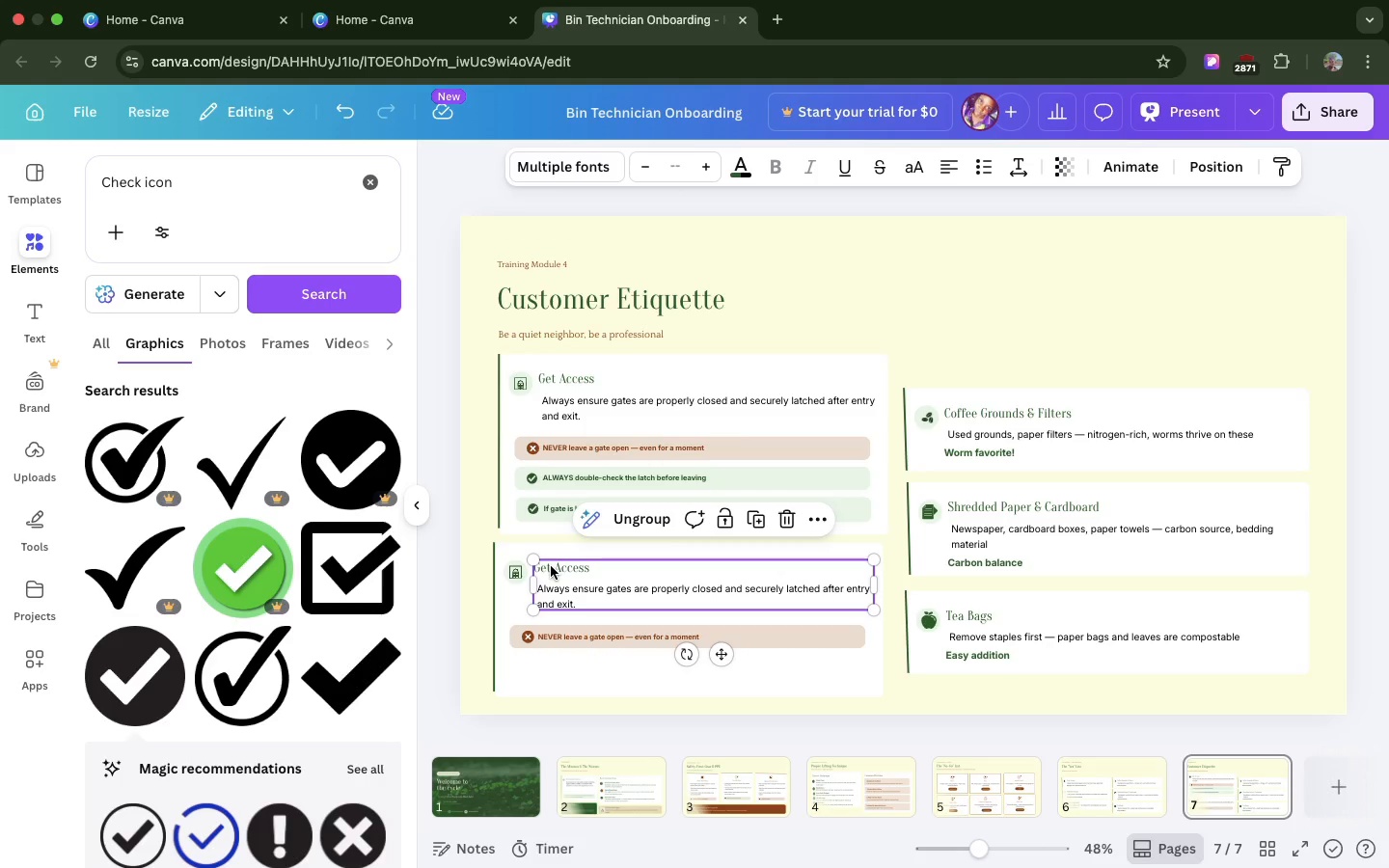 
wait(17.91)
 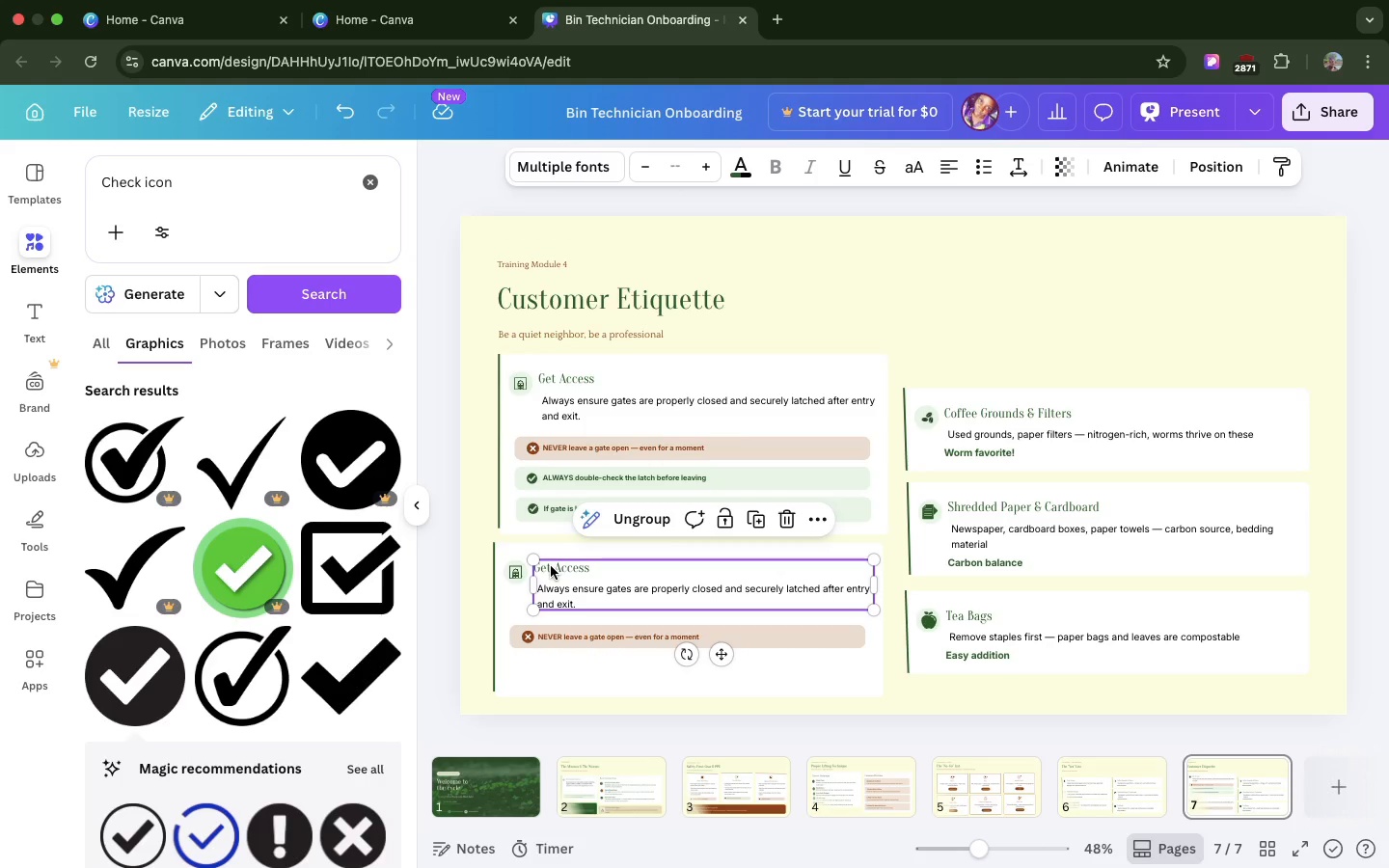 
double_click([551, 566])
 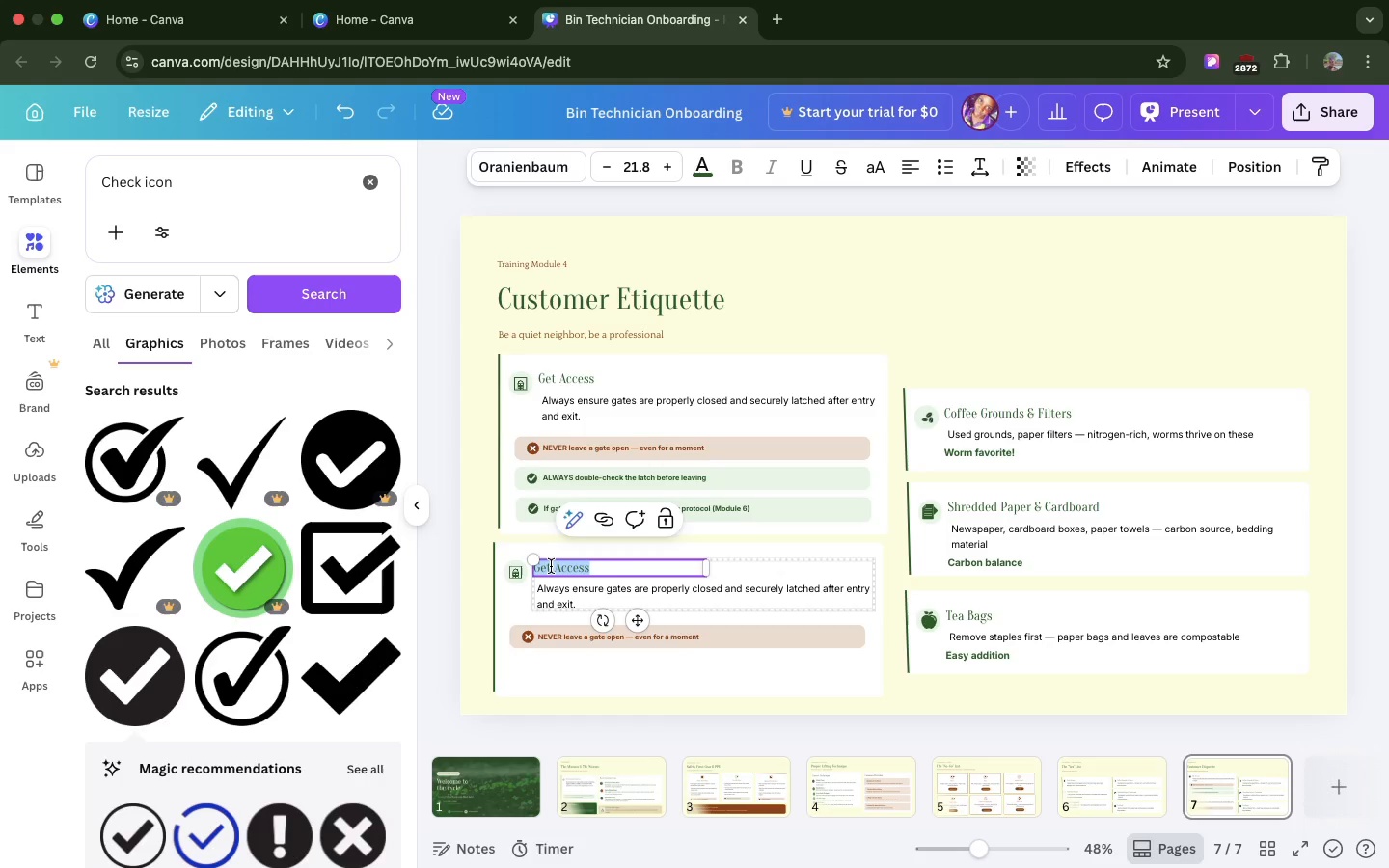 
key(Meta+V)
 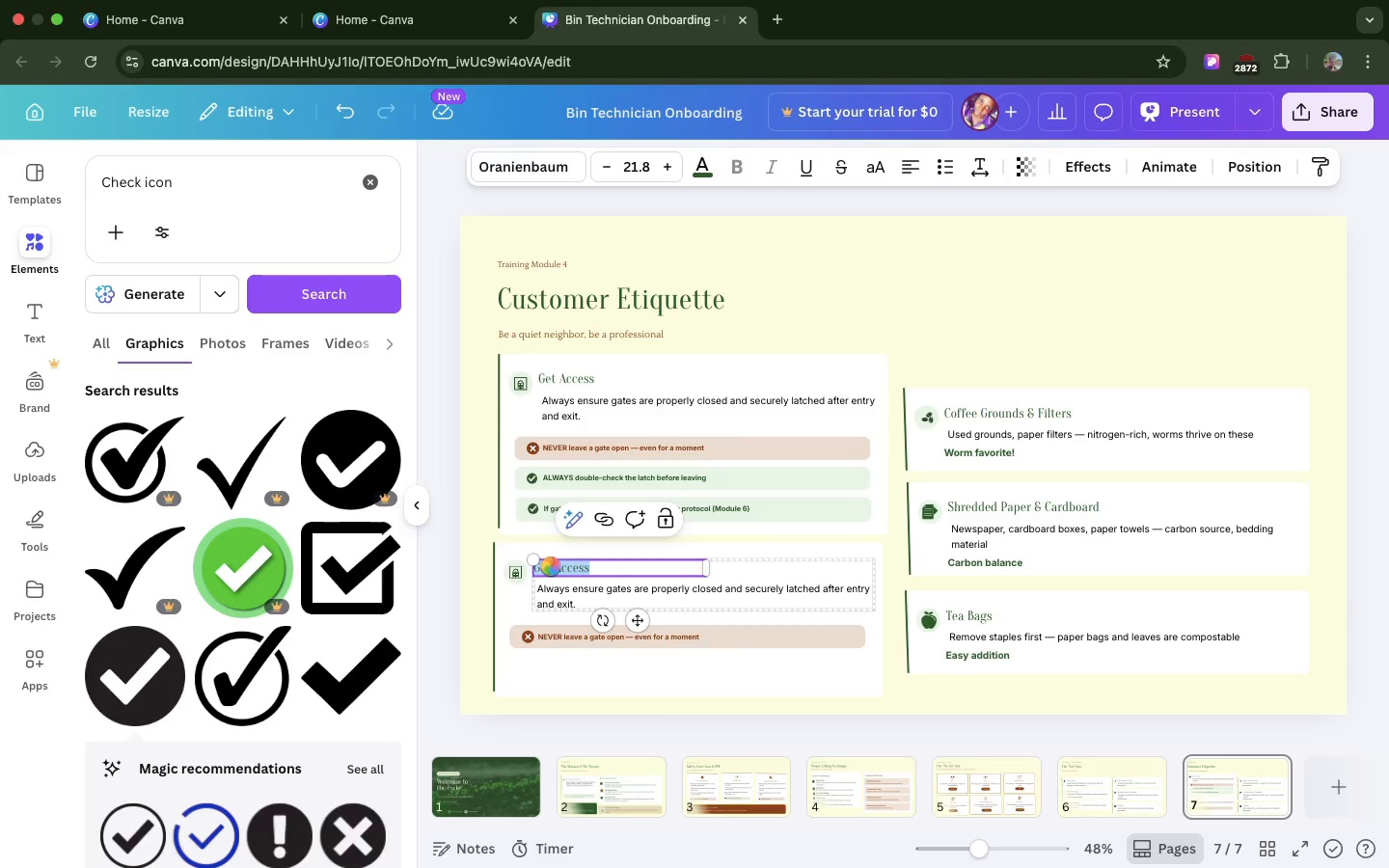 
wait(8.61)
 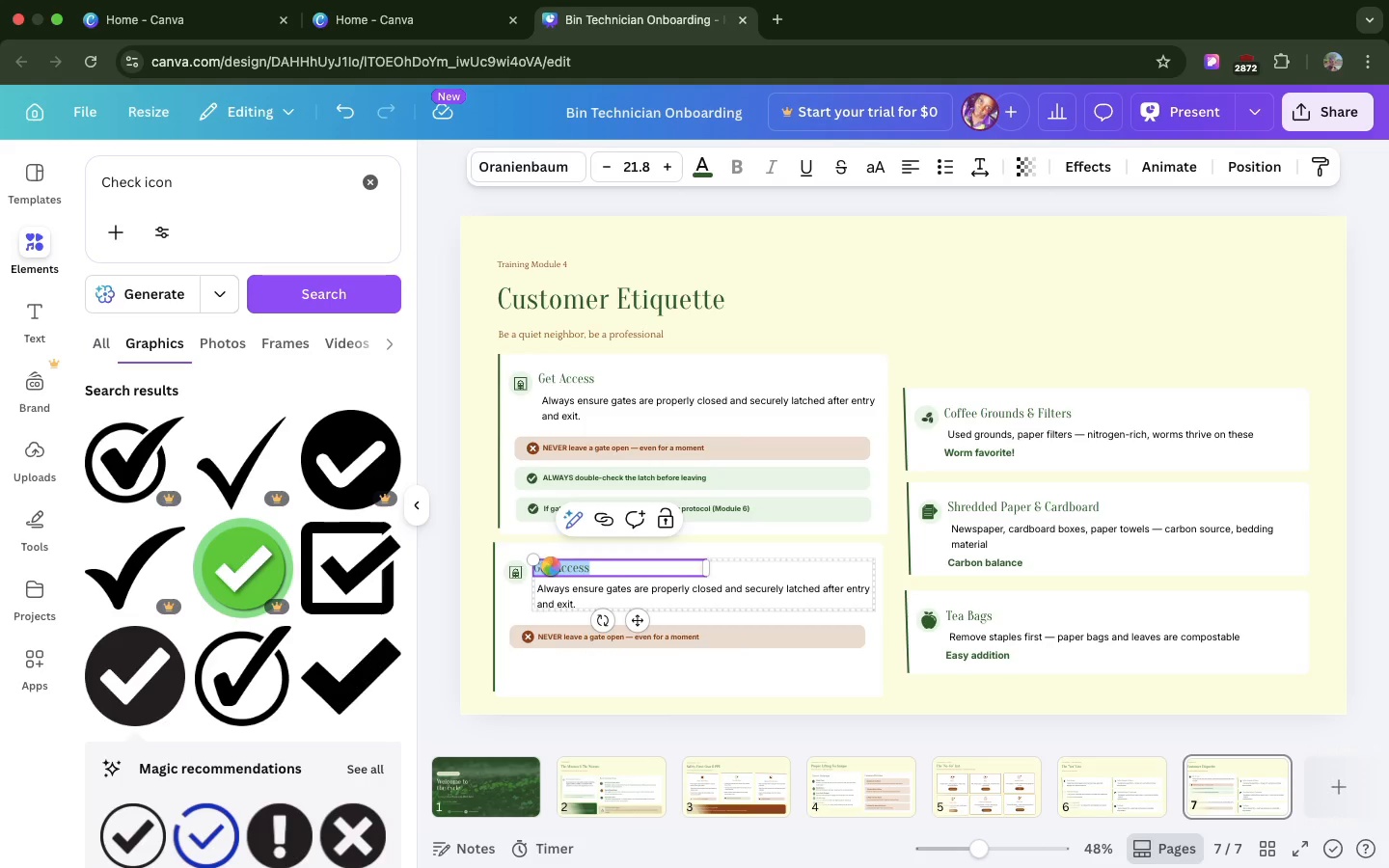 
key(Backspace)
 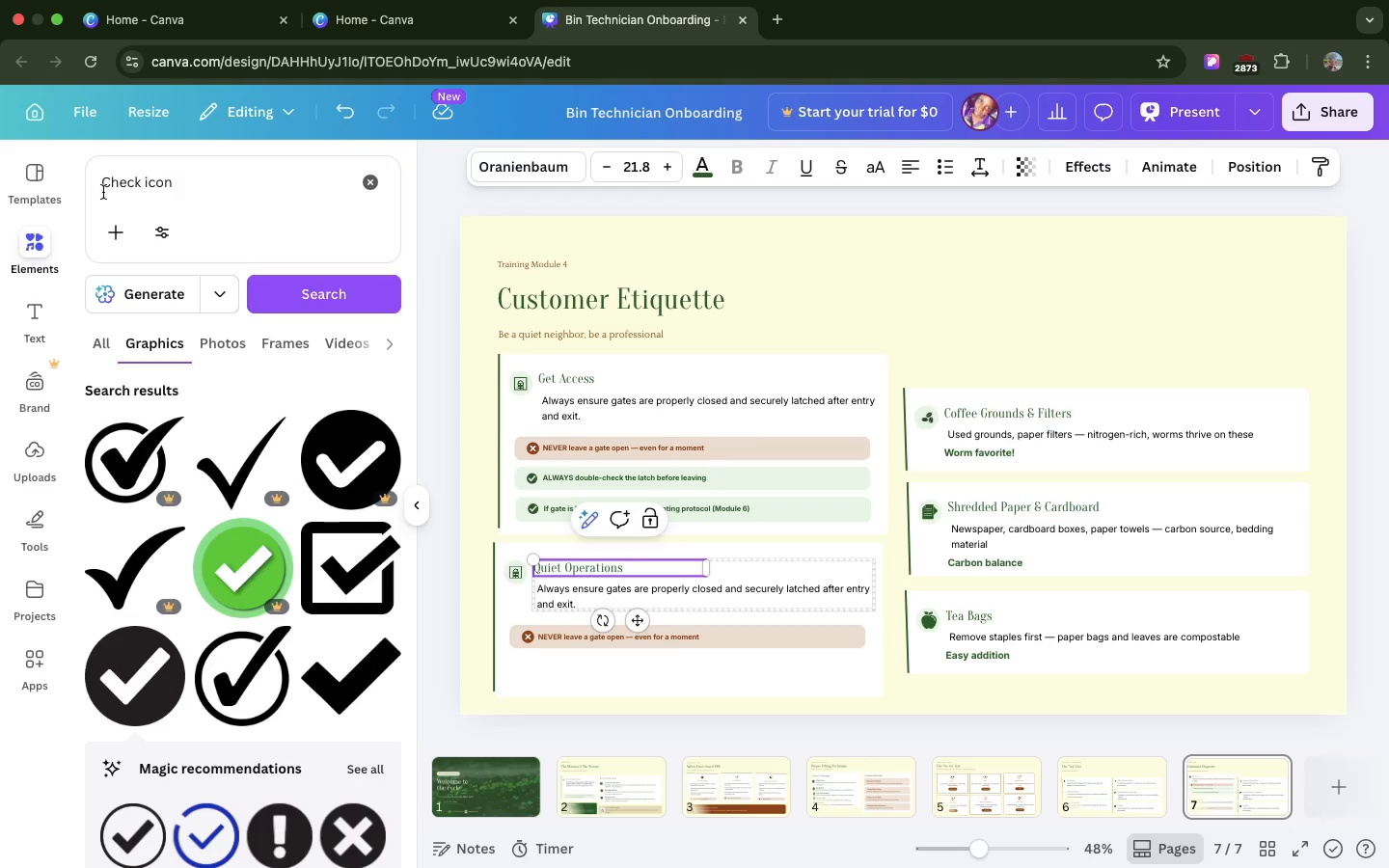 
left_click([110, 187])
 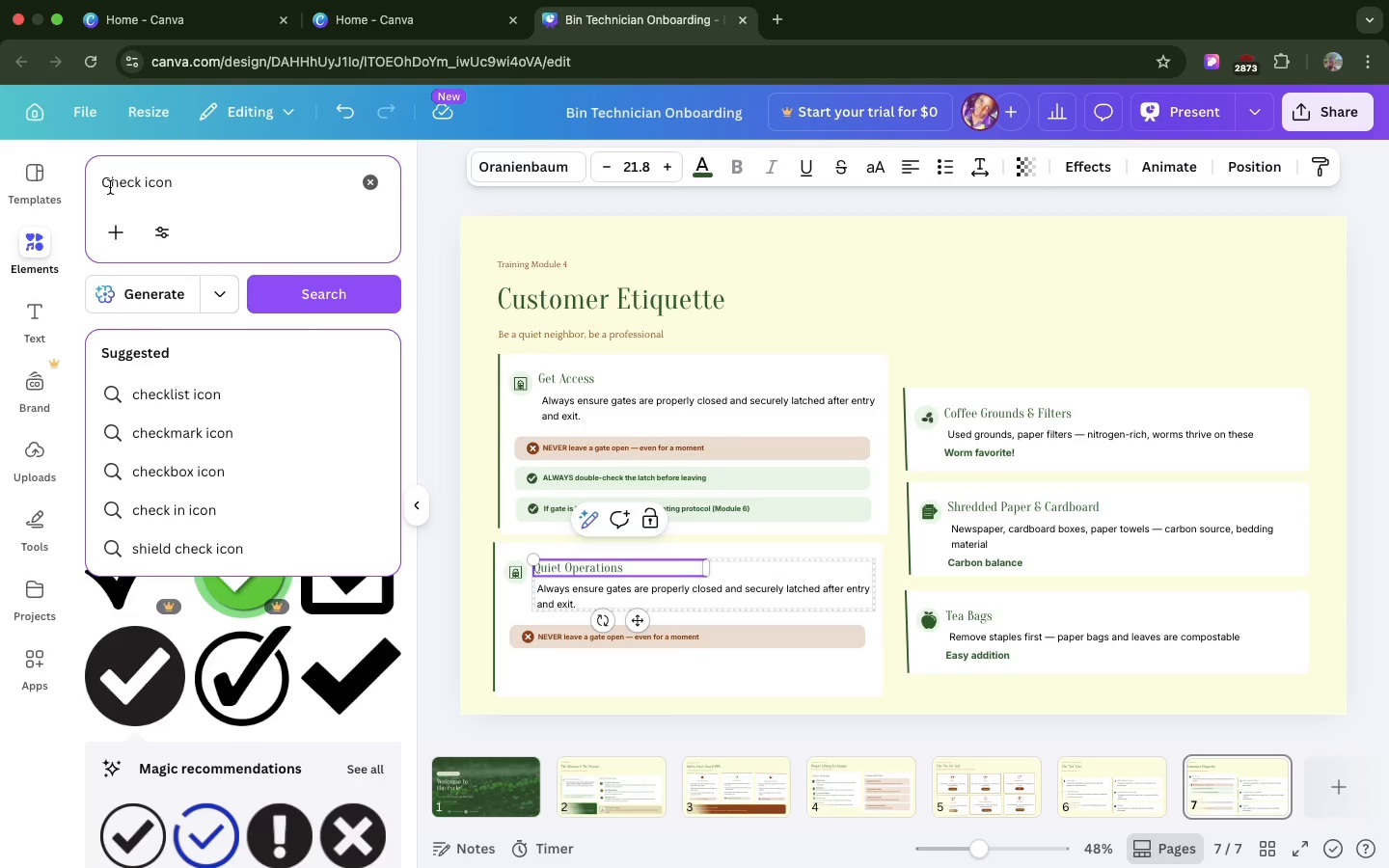 
double_click([110, 187])
 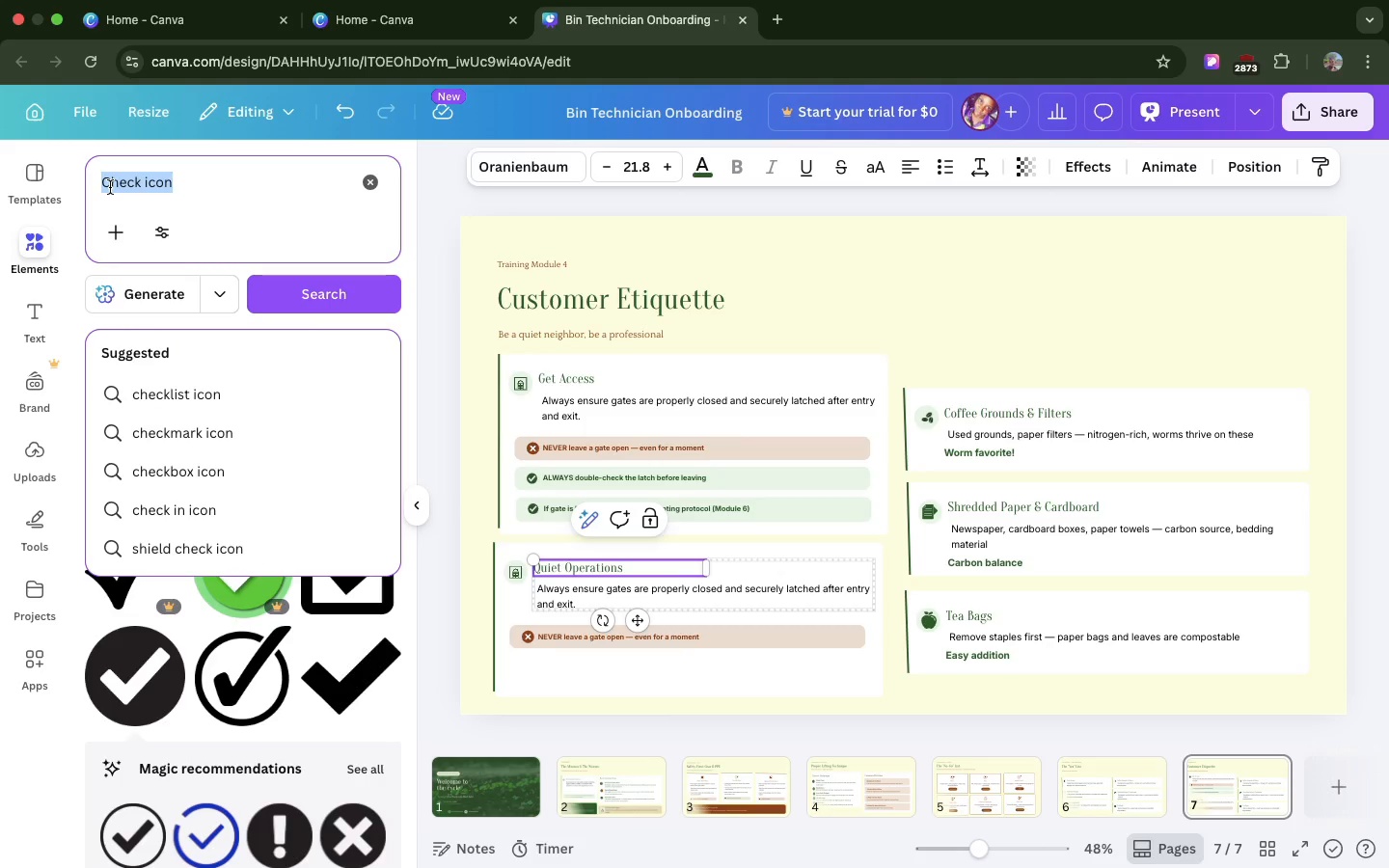 
triple_click([110, 187])
 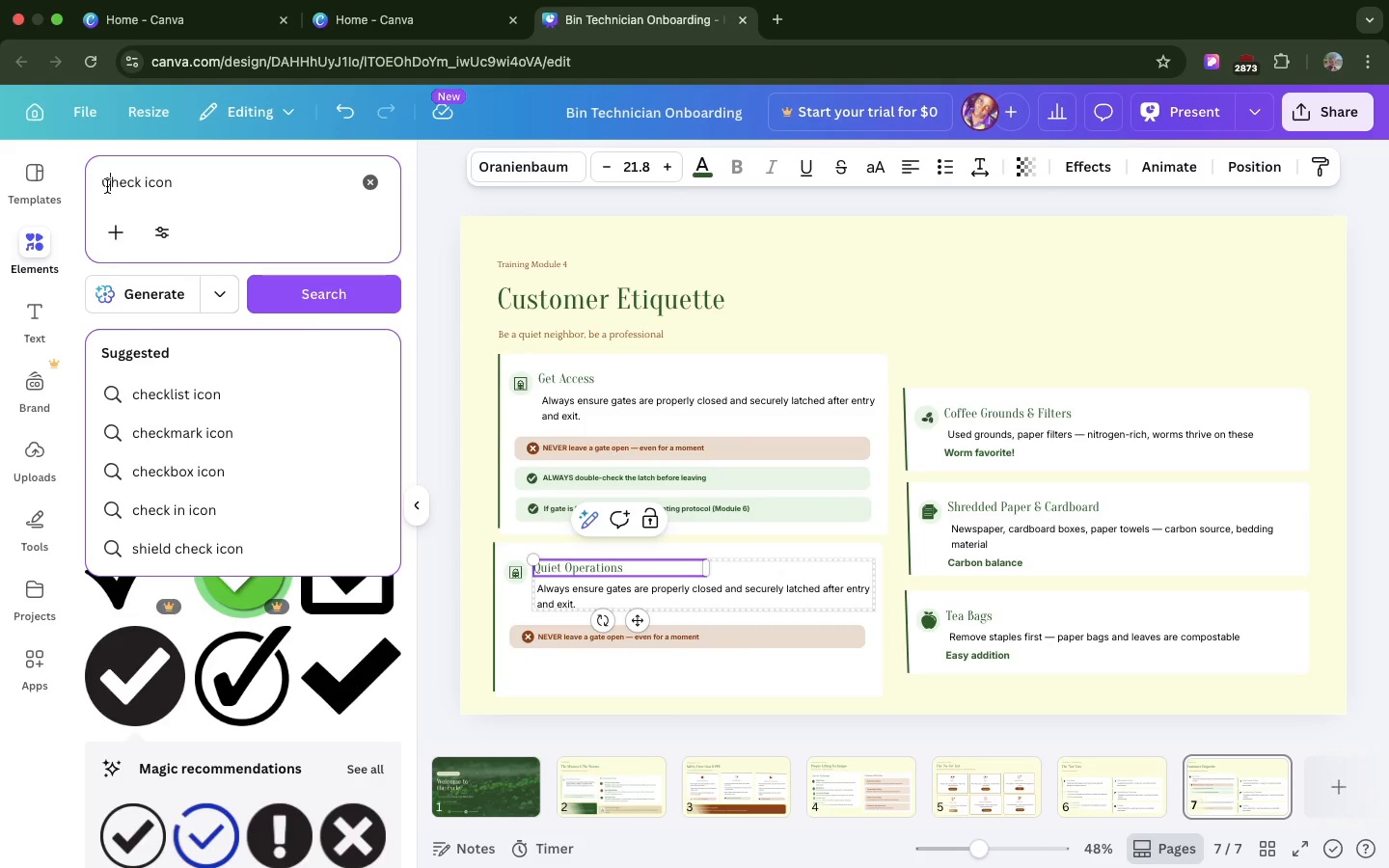 
double_click([107, 186])
 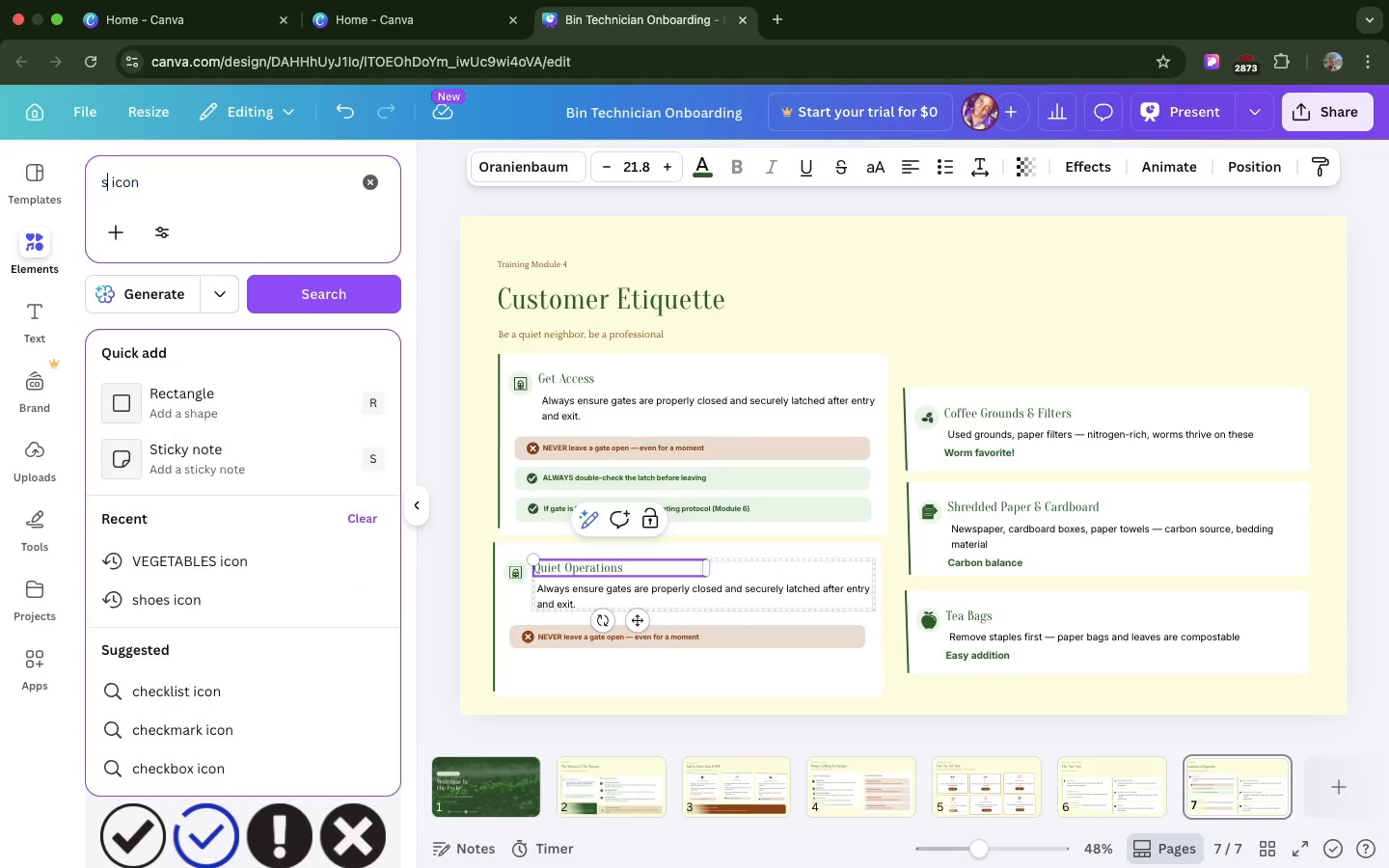 
type(sound off)
 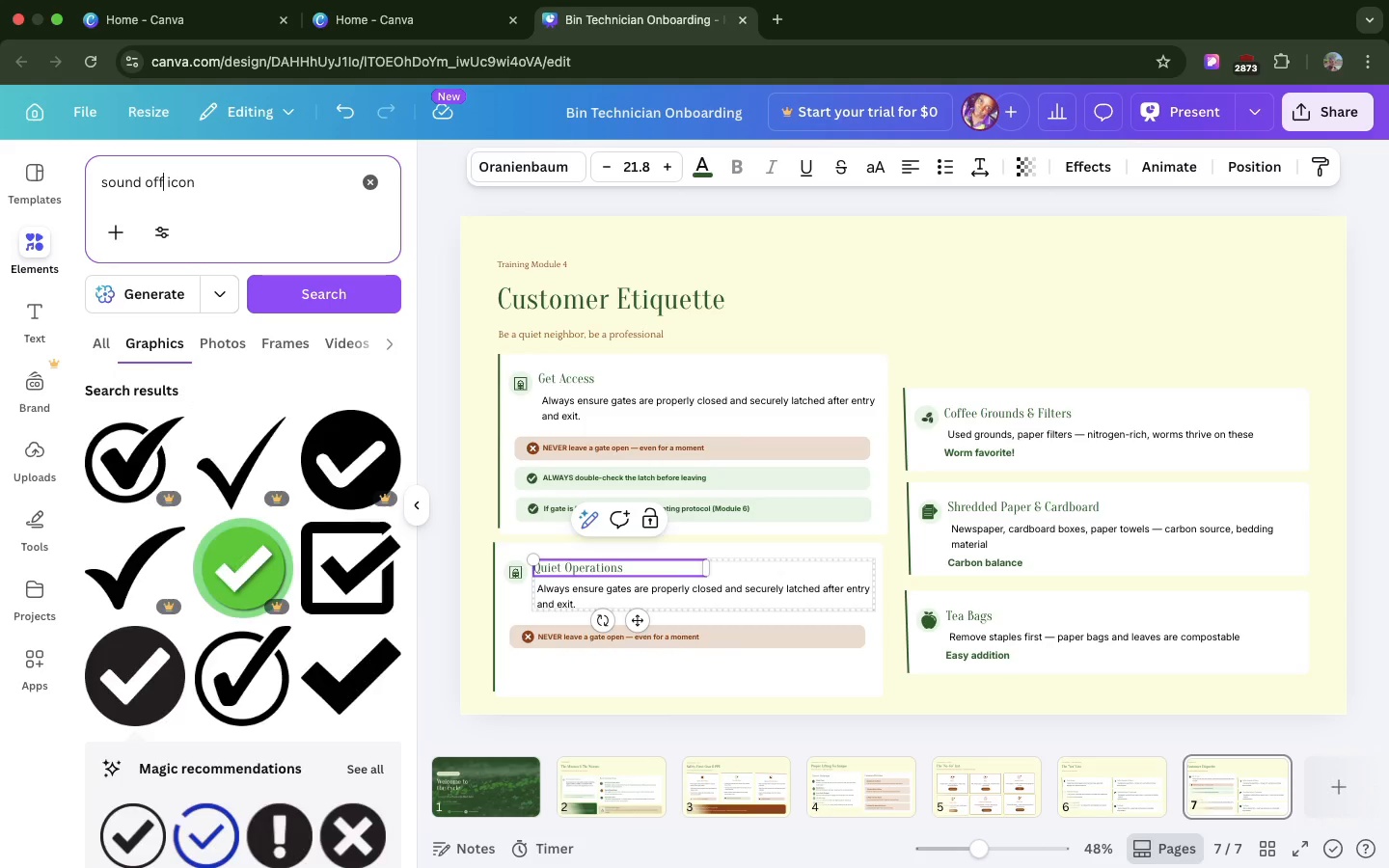 
key(Enter)
 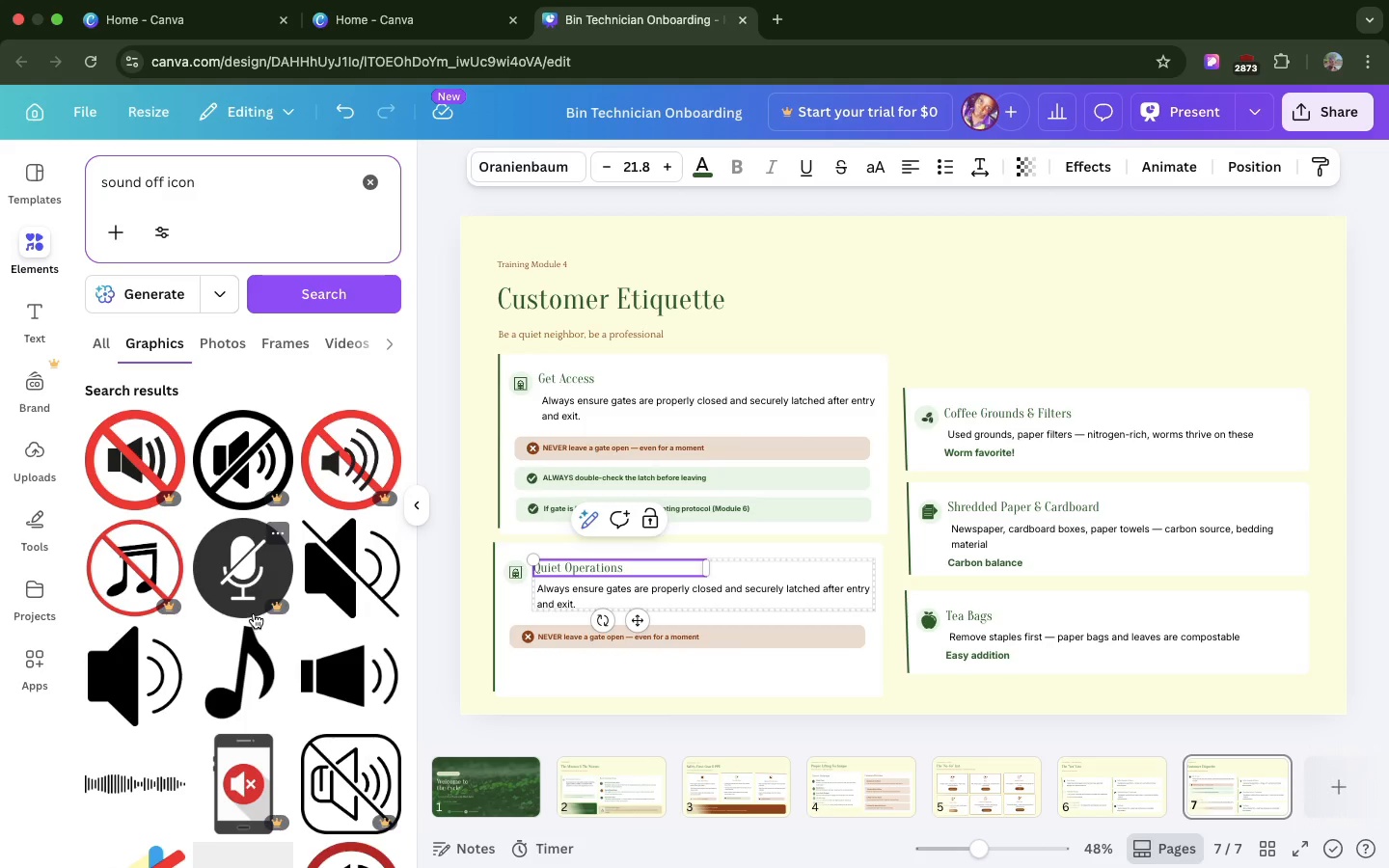 
left_click_drag(start_coordinate=[328, 580], to_coordinate=[668, 346])
 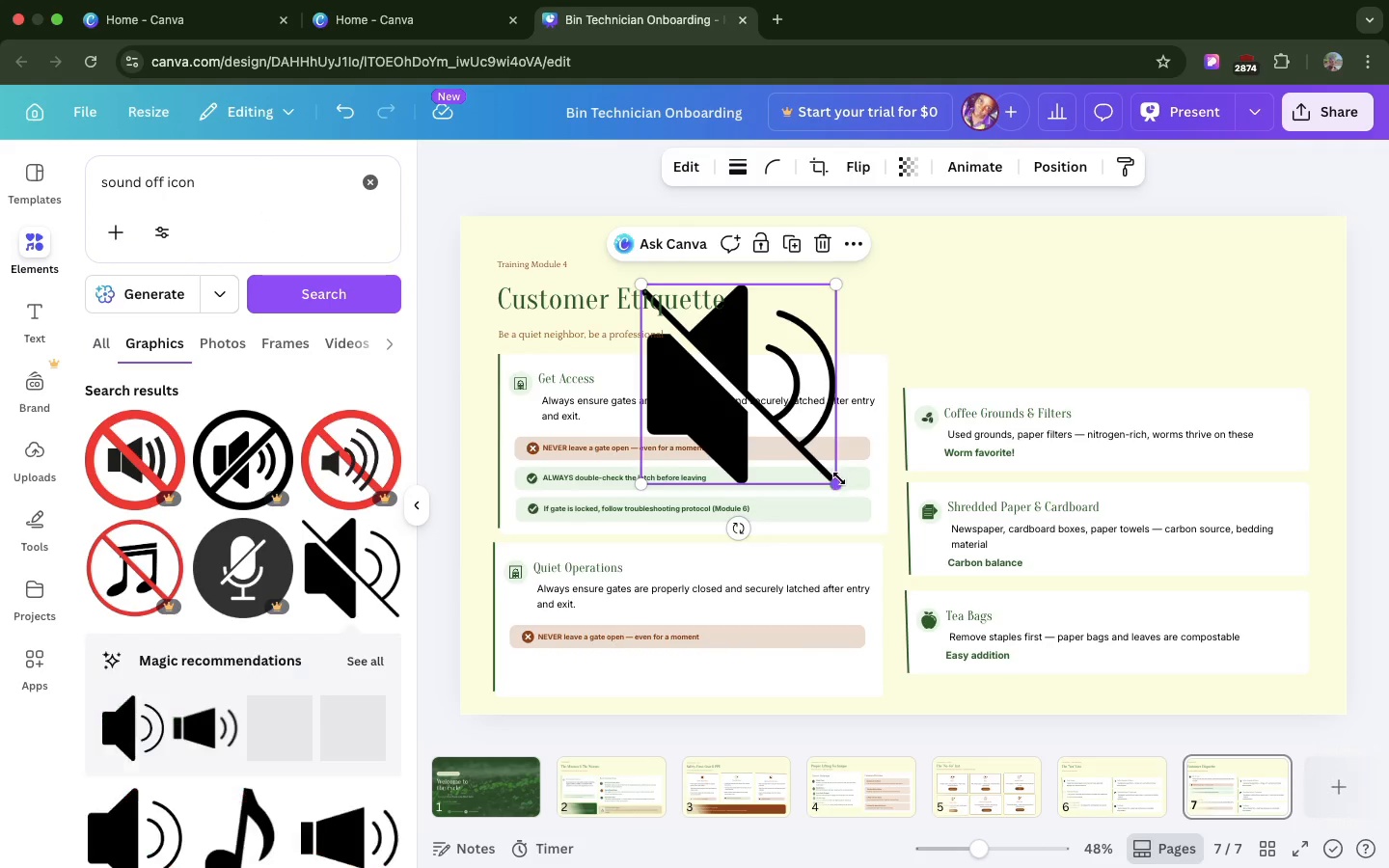 
left_click_drag(start_coordinate=[840, 475], to_coordinate=[648, 323])
 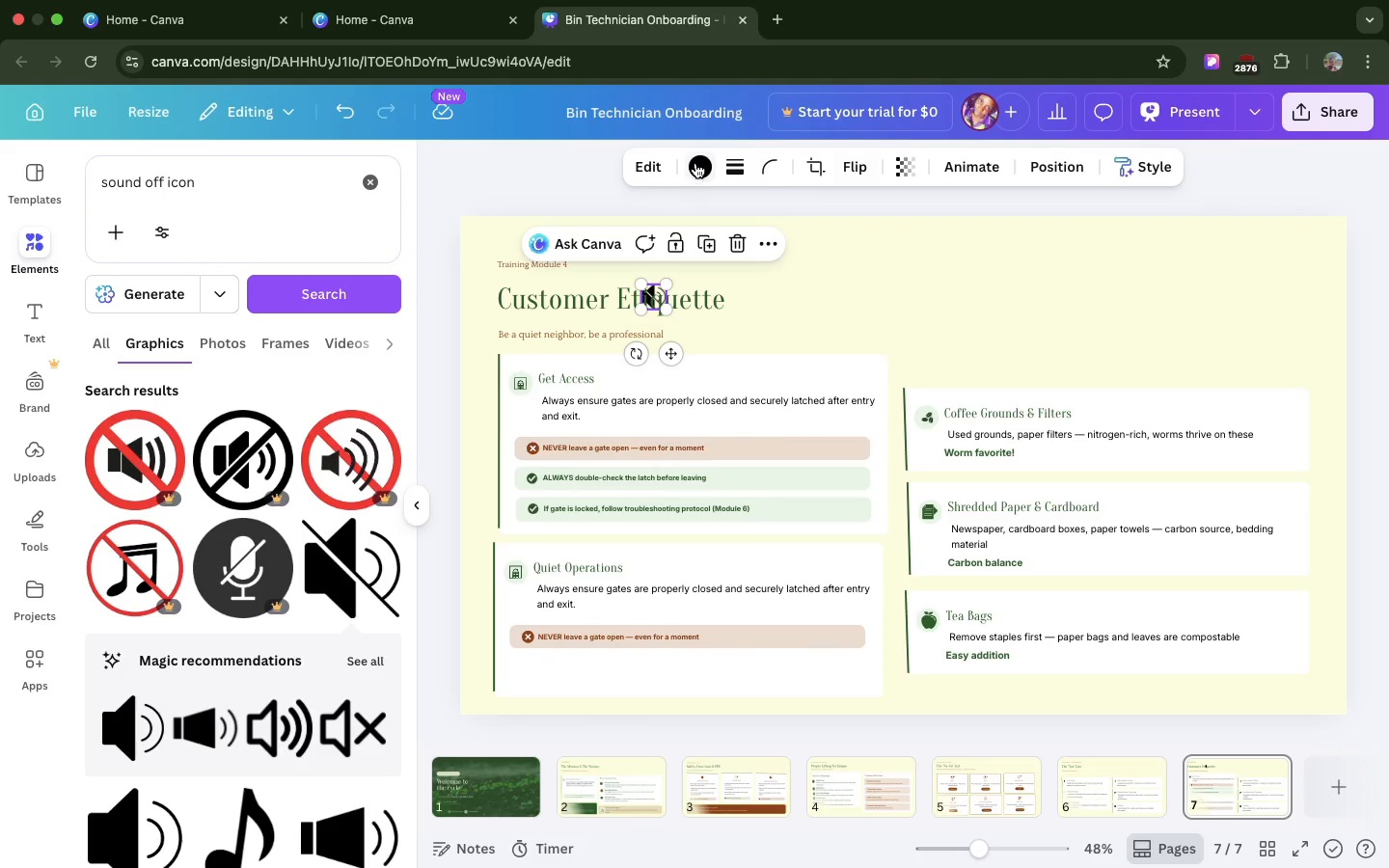 
left_click([695, 163])
 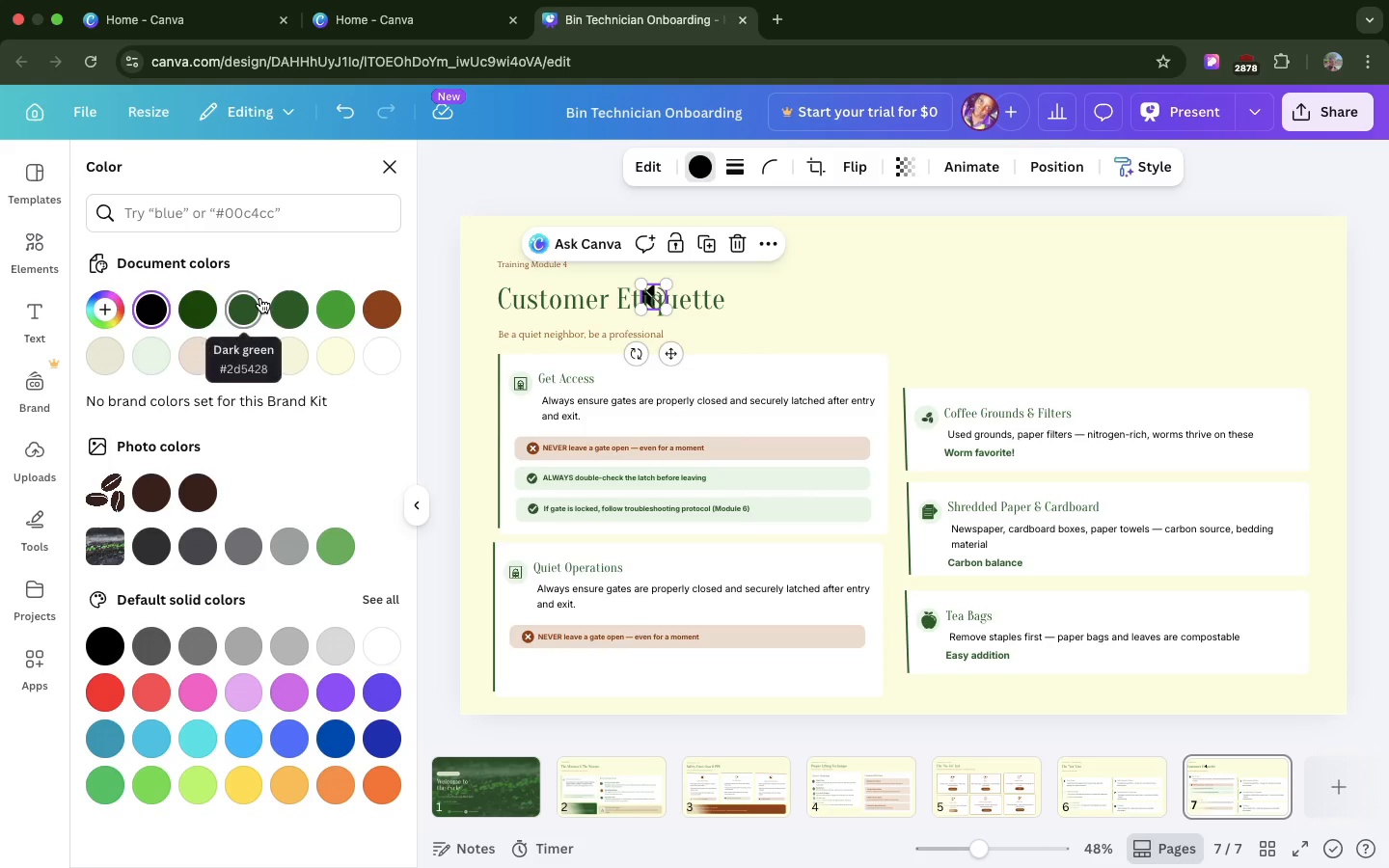 
left_click([260, 298])
 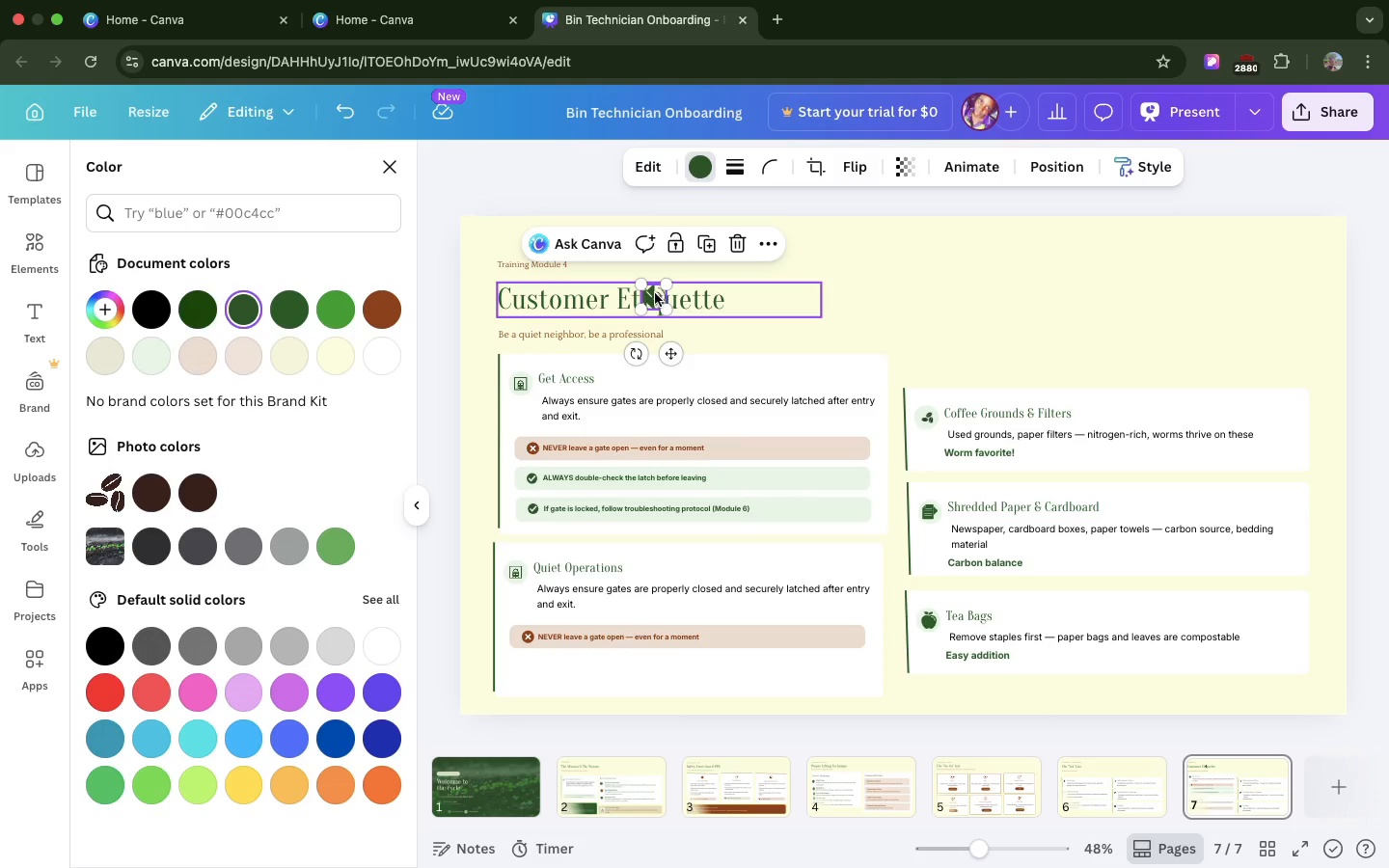 
left_click_drag(start_coordinate=[648, 293], to_coordinate=[529, 606])
 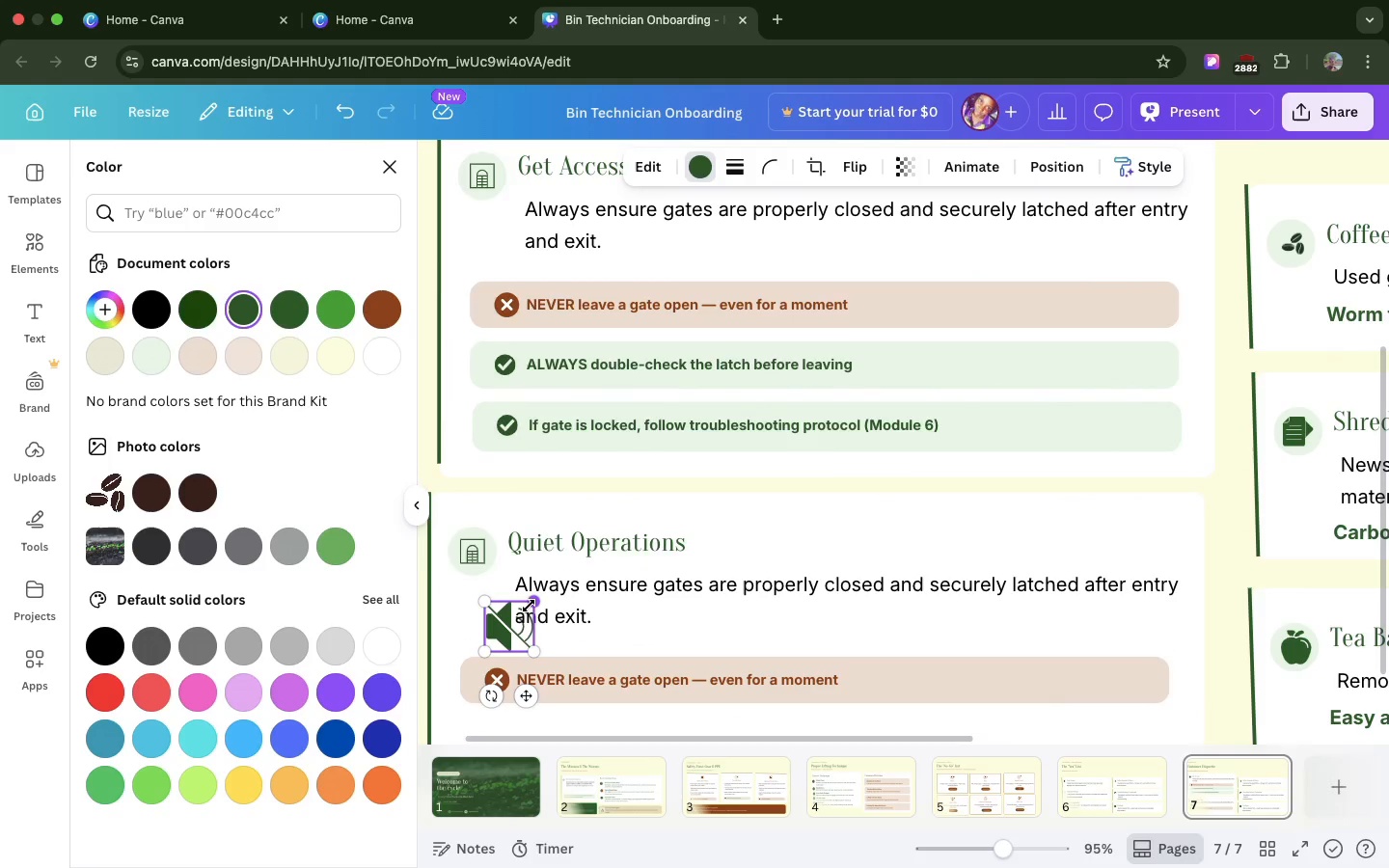 
scroll: coordinate [529, 606], scroll_direction: up, amount: 1.0
 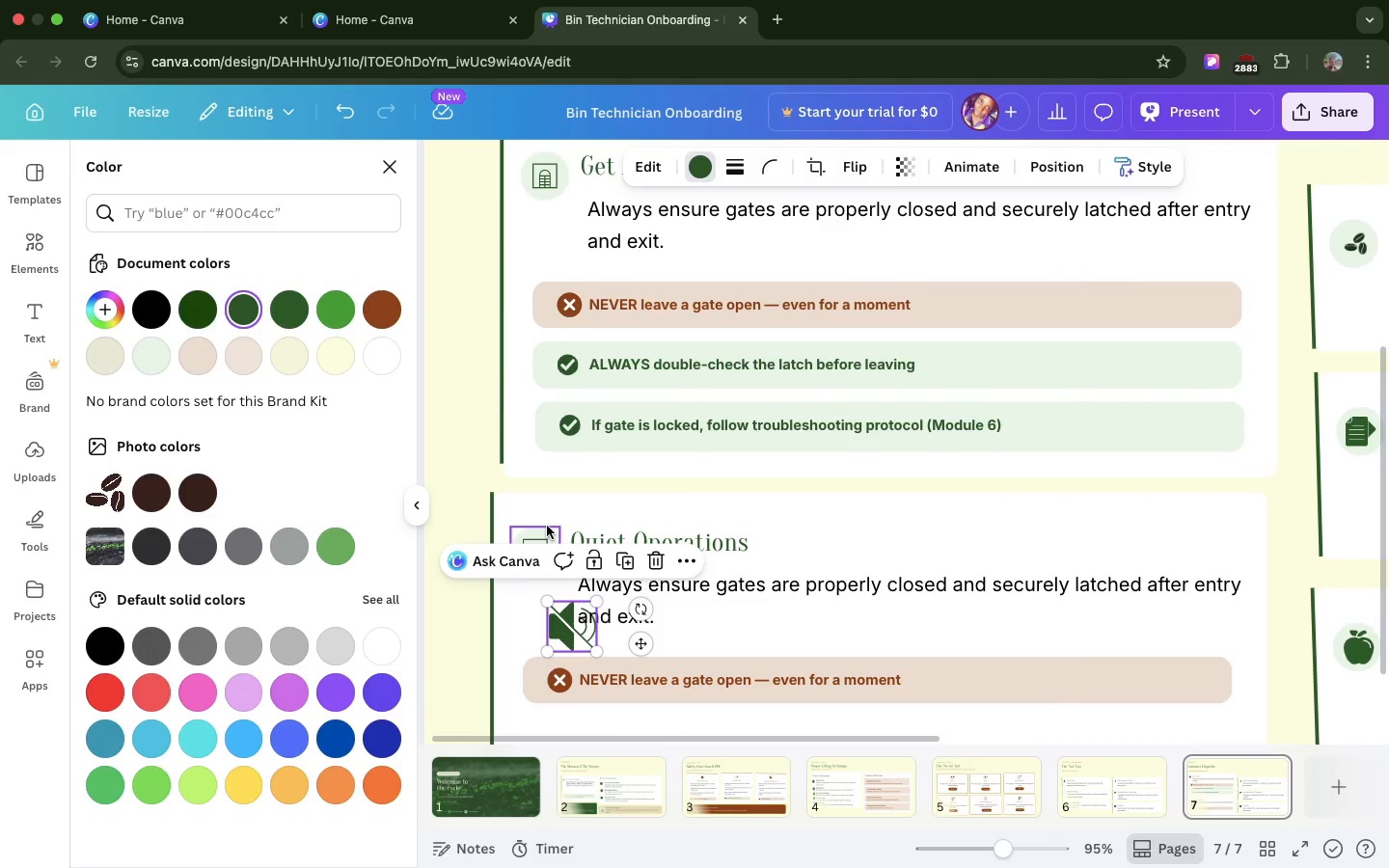 
left_click([547, 526])
 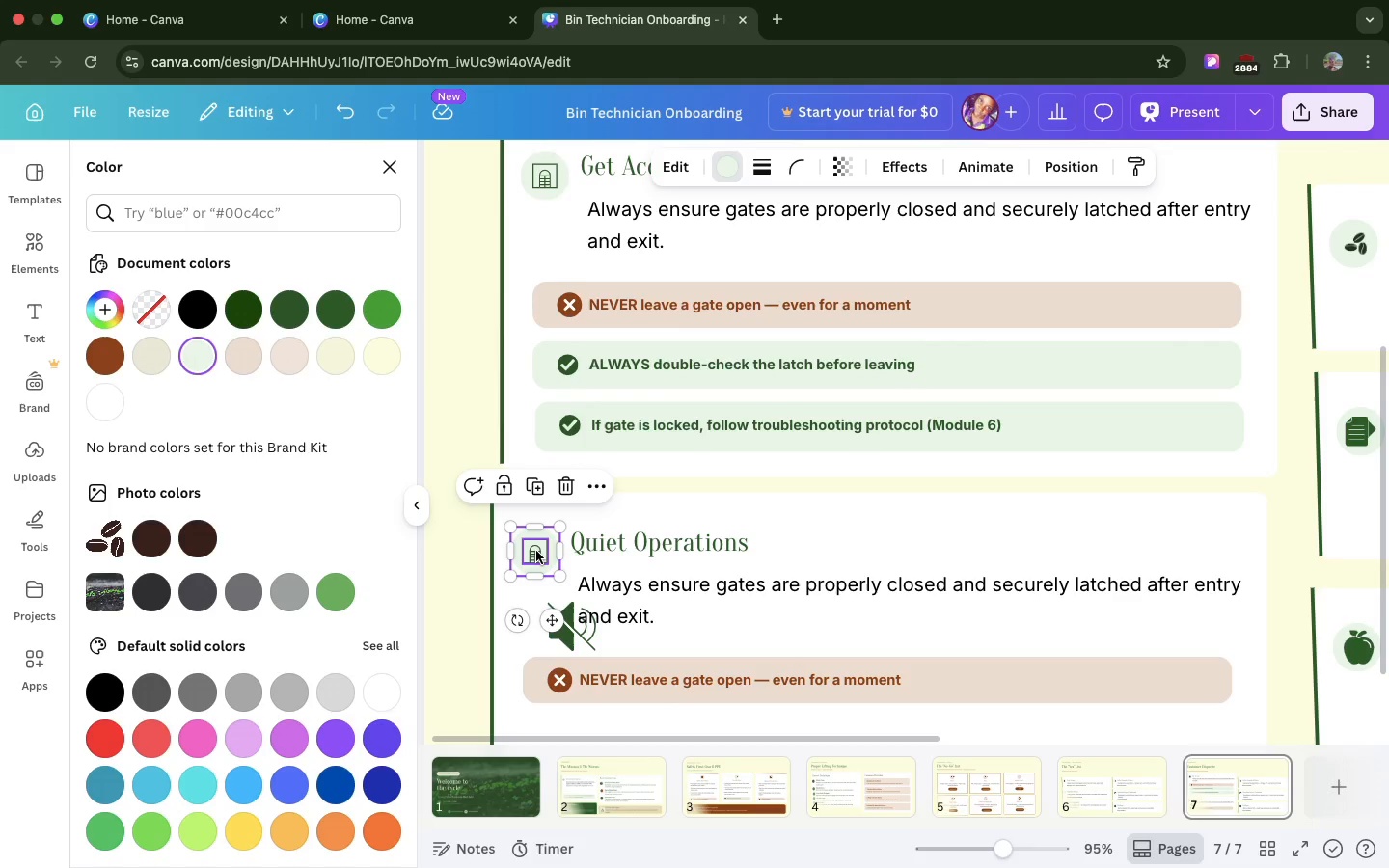 
left_click([536, 551])
 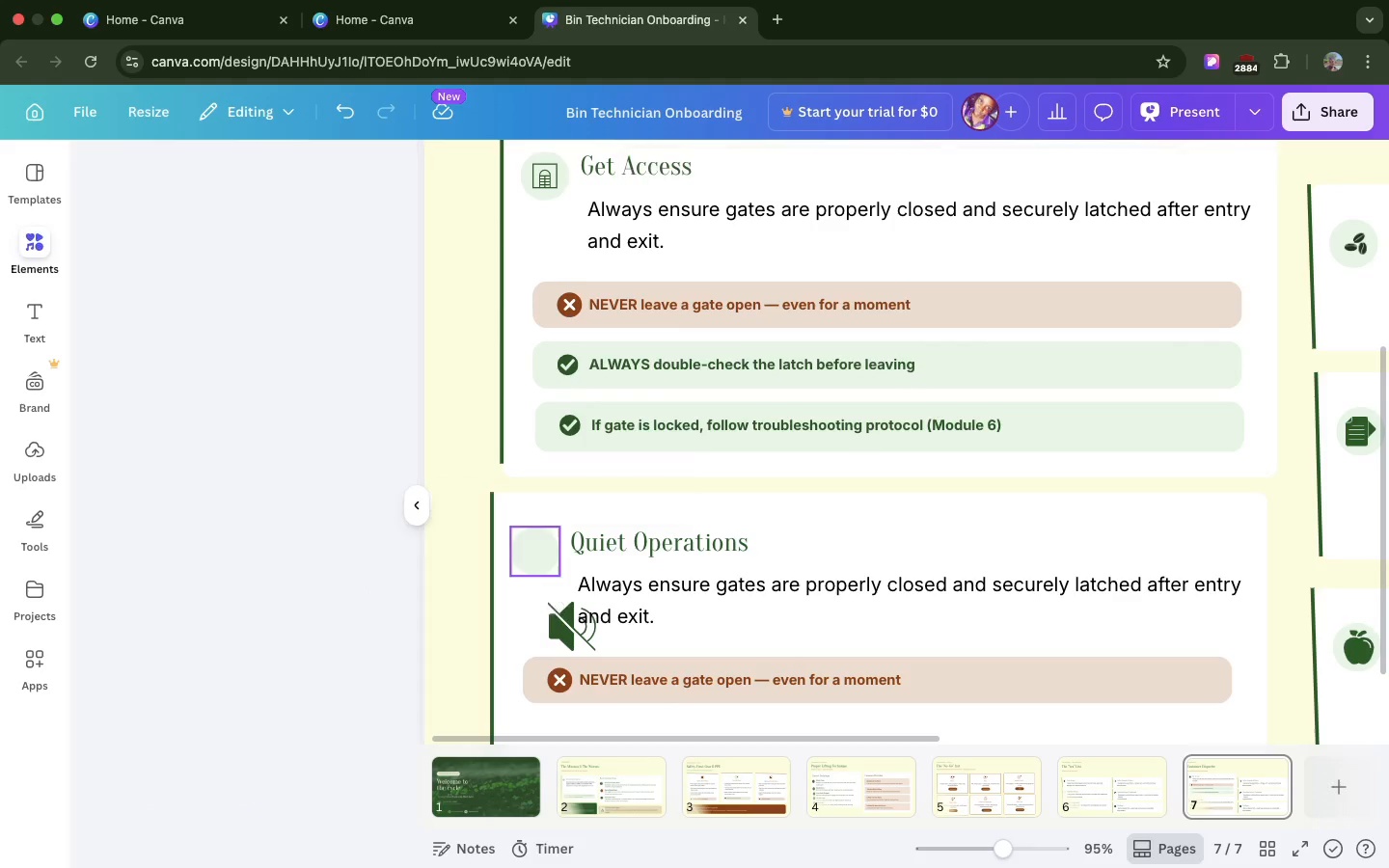 
key(Backspace)
 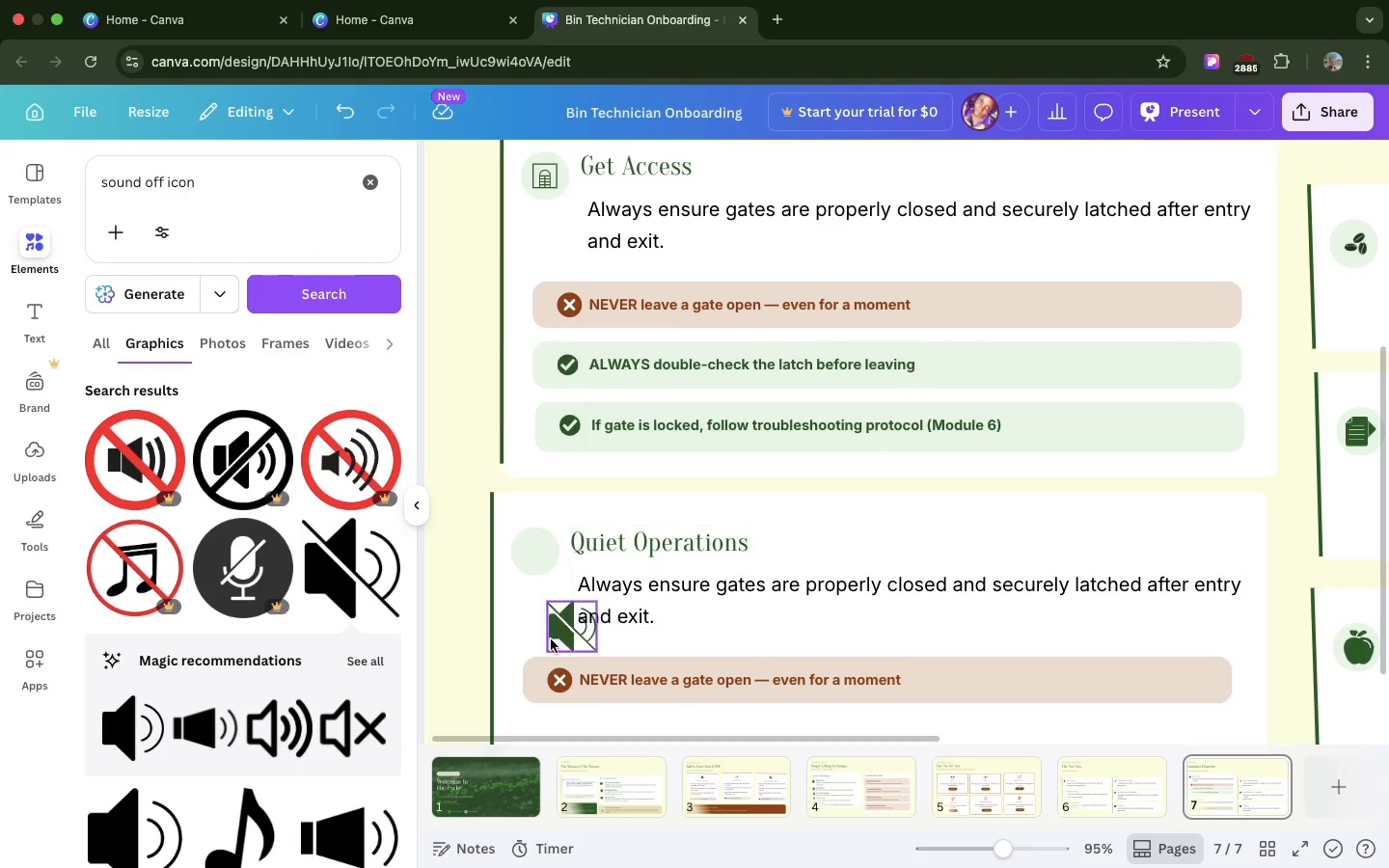 
left_click([549, 641])
 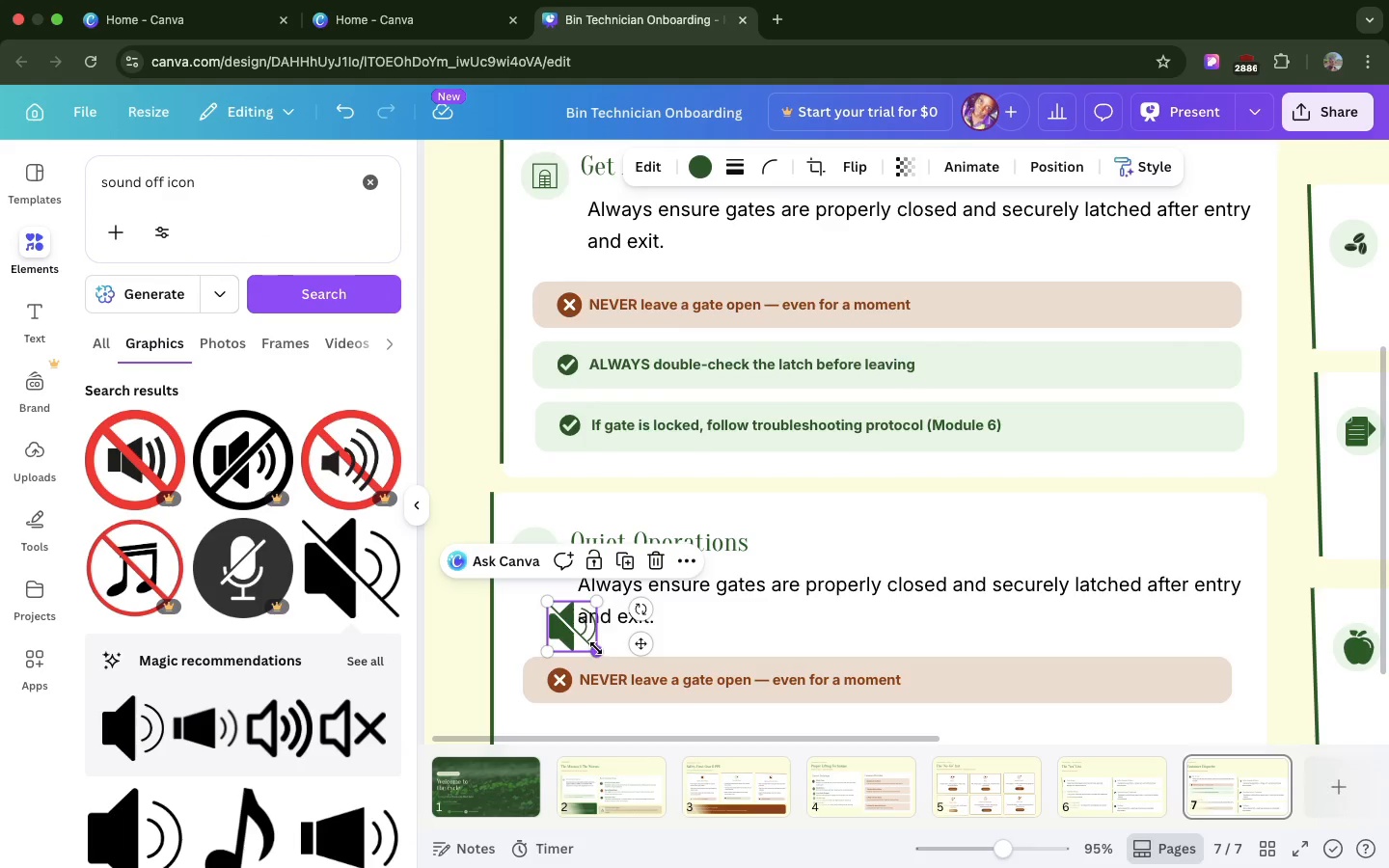 
left_click_drag(start_coordinate=[595, 648], to_coordinate=[579, 632])
 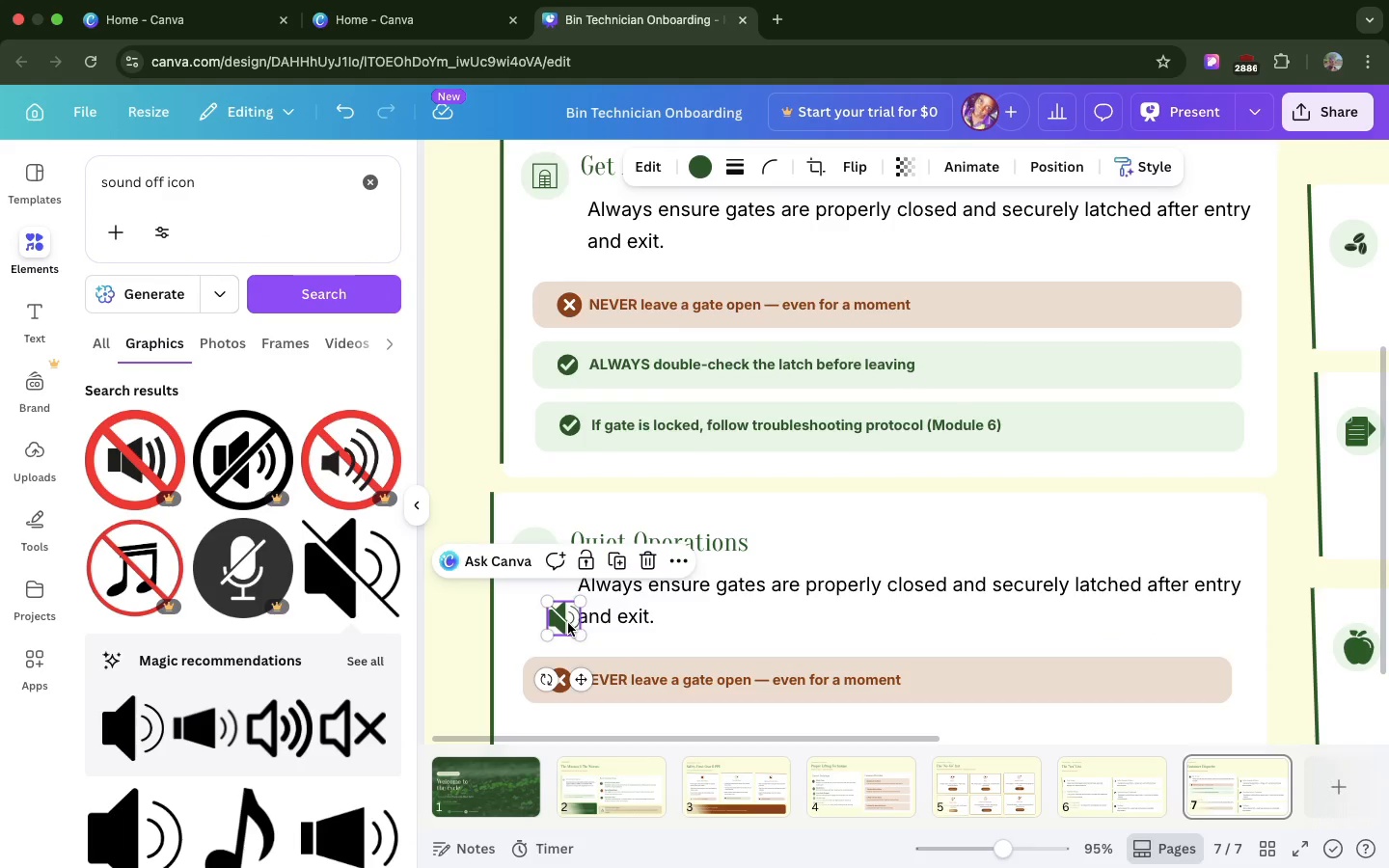 
left_click_drag(start_coordinate=[568, 623], to_coordinate=[541, 557])
 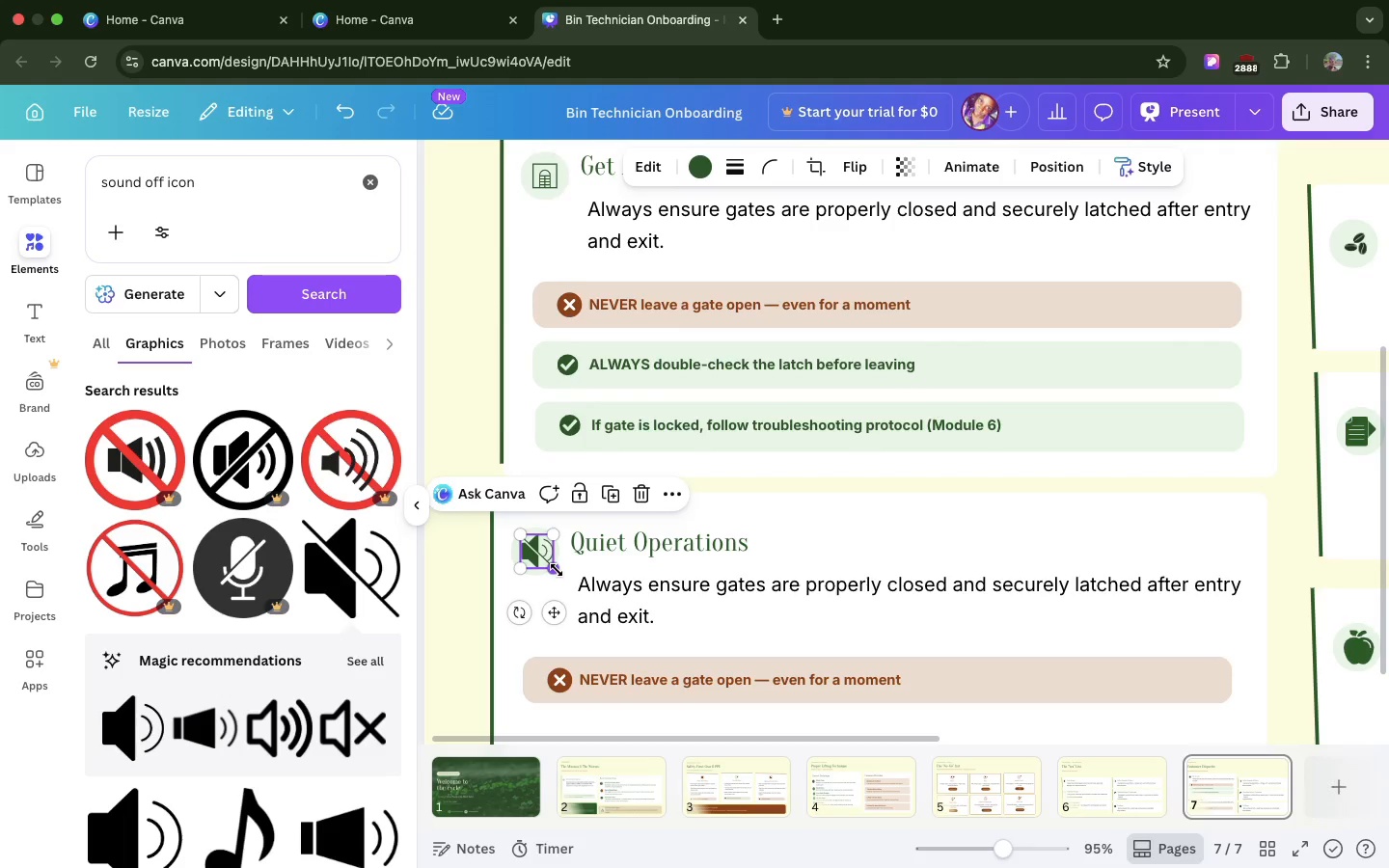 
left_click_drag(start_coordinate=[557, 570], to_coordinate=[547, 558])
 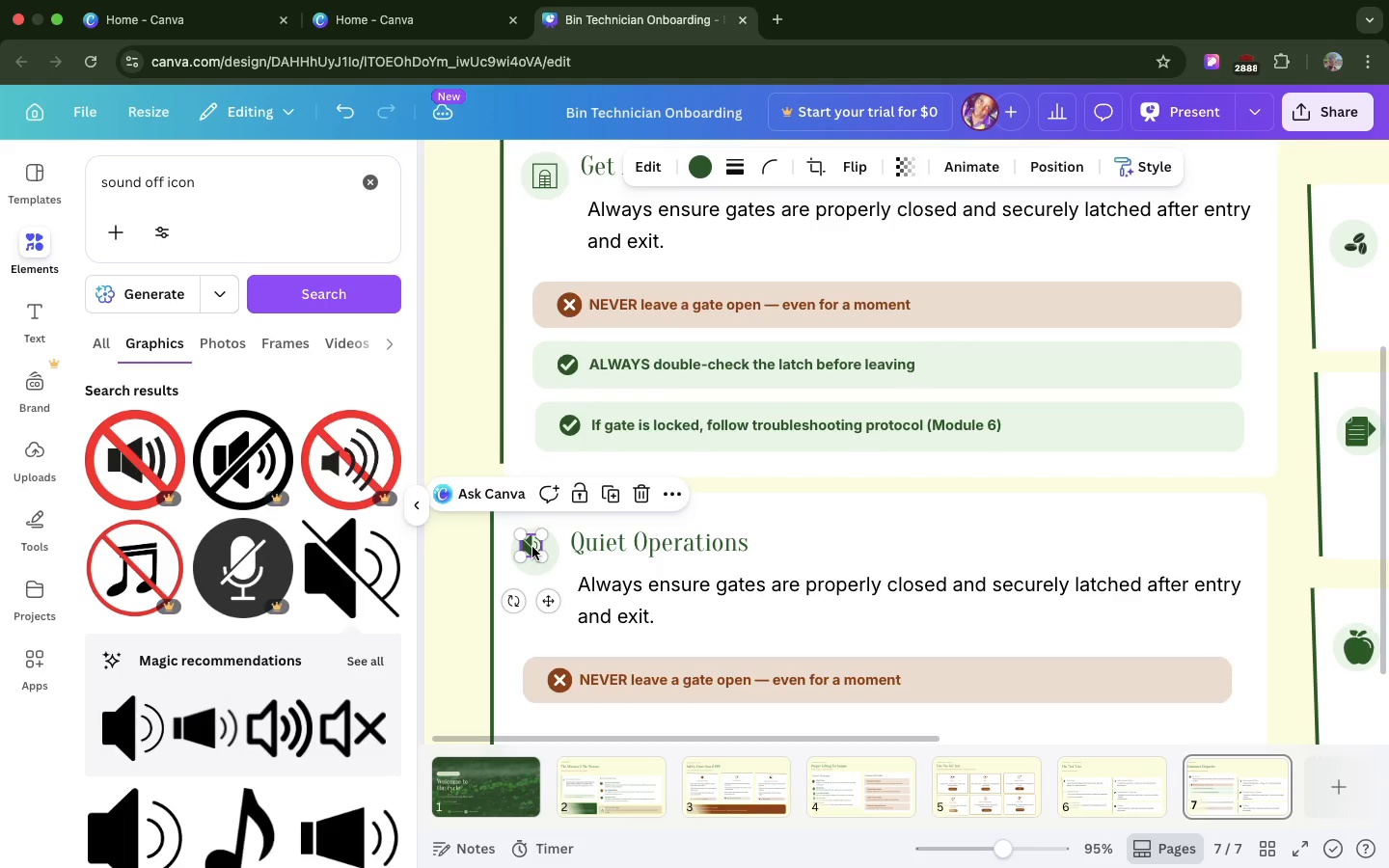 
left_click_drag(start_coordinate=[532, 547], to_coordinate=[539, 556])
 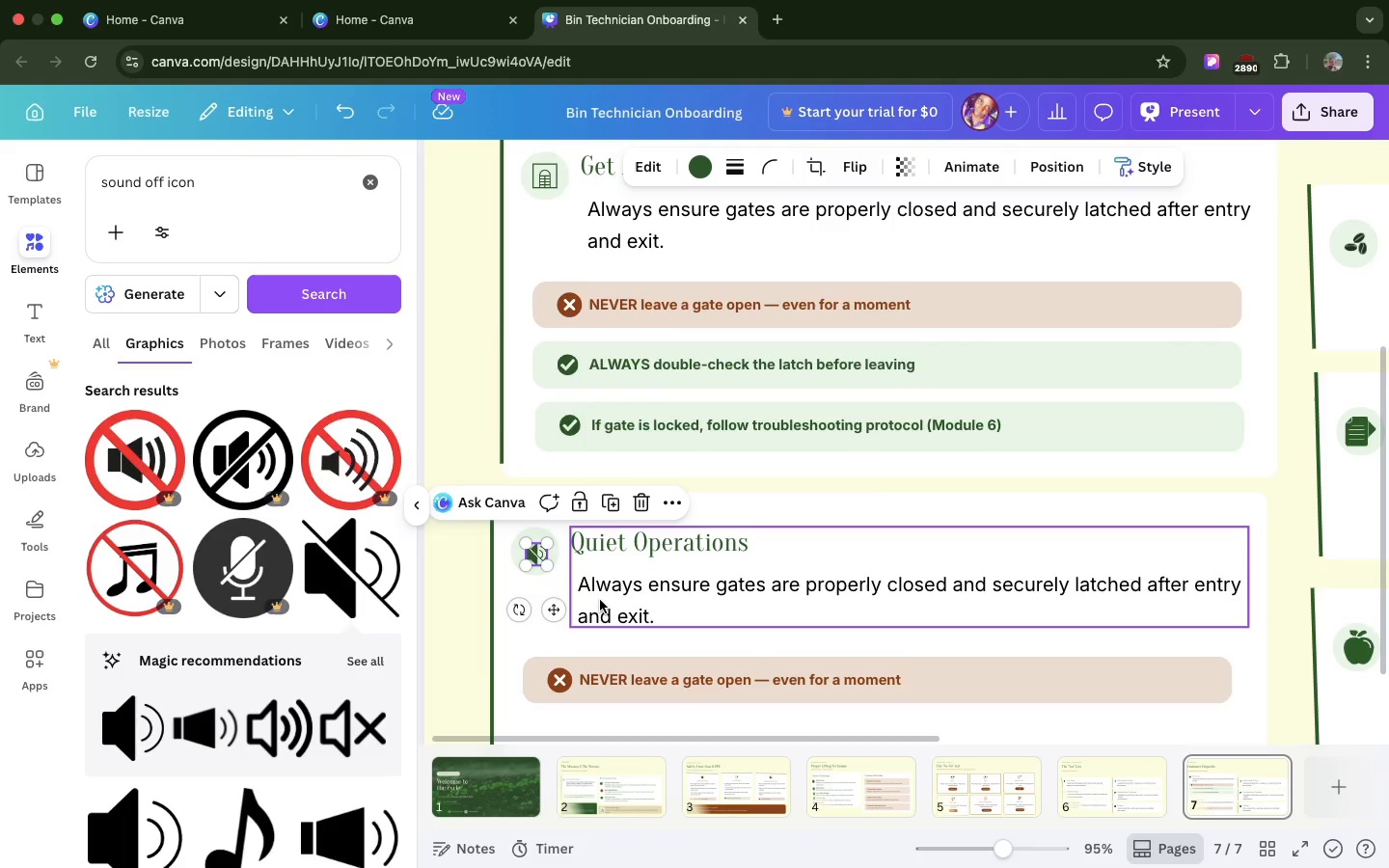 
double_click([600, 600])
 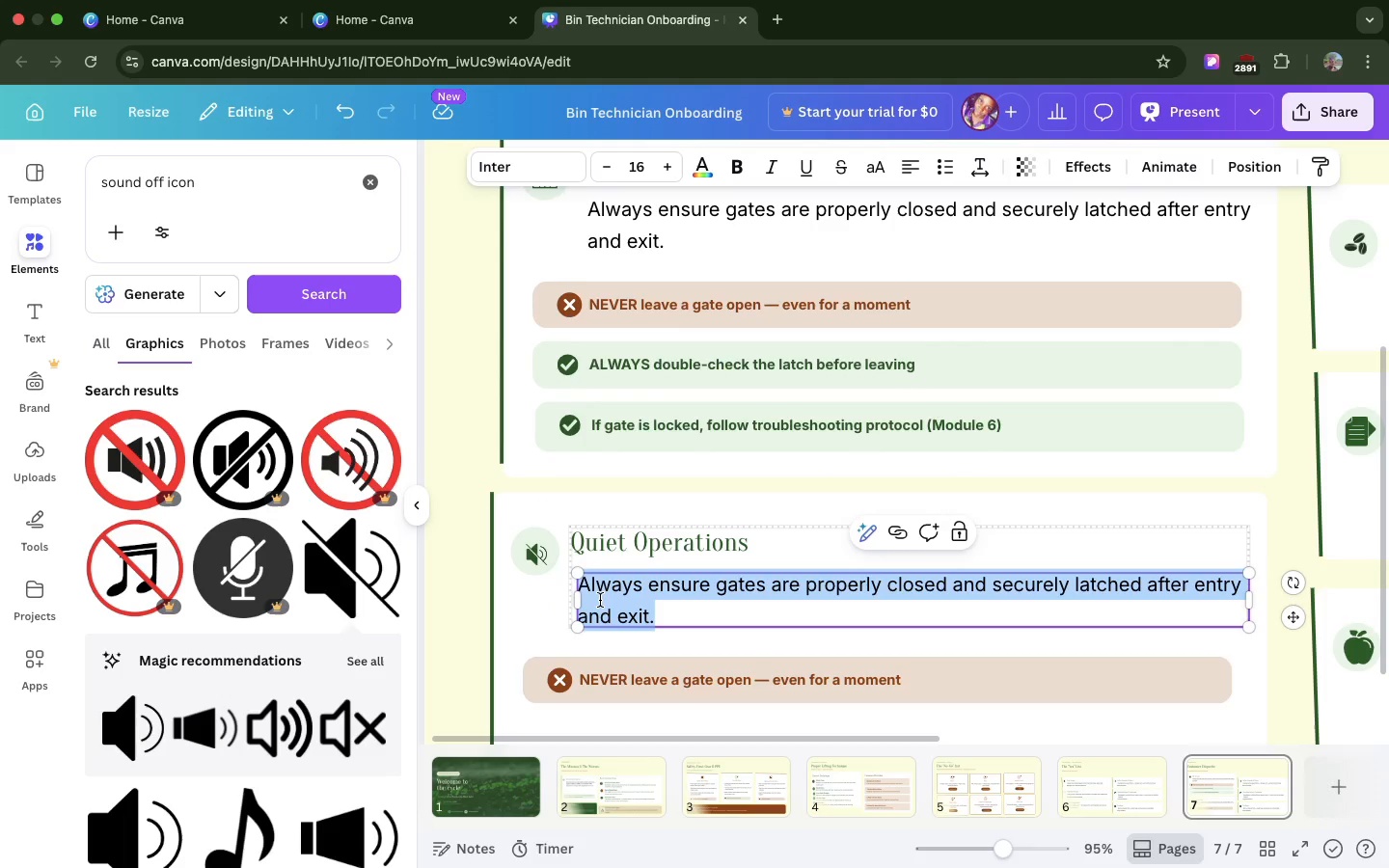 
key(Meta+V)
 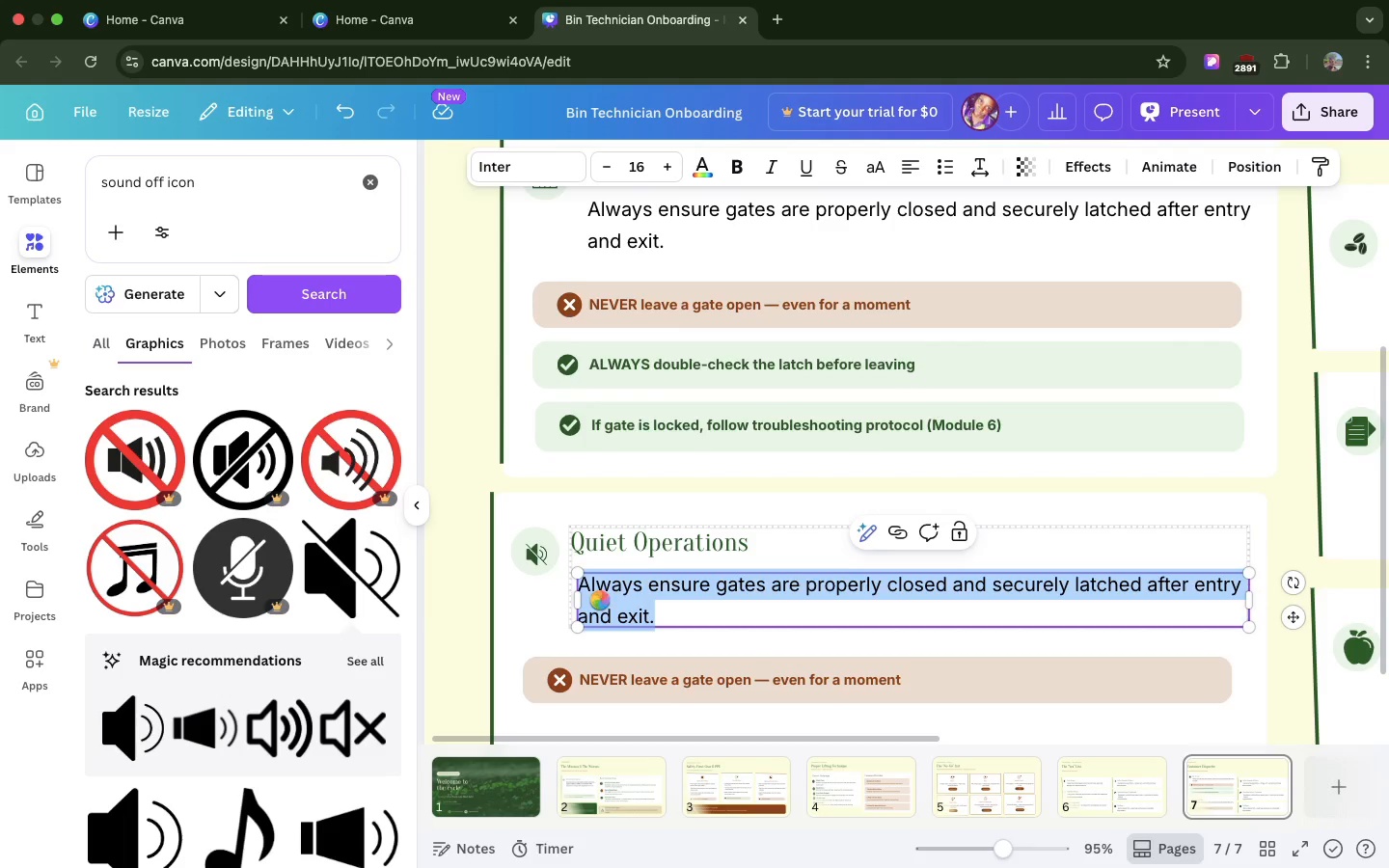 
wait(8.82)
 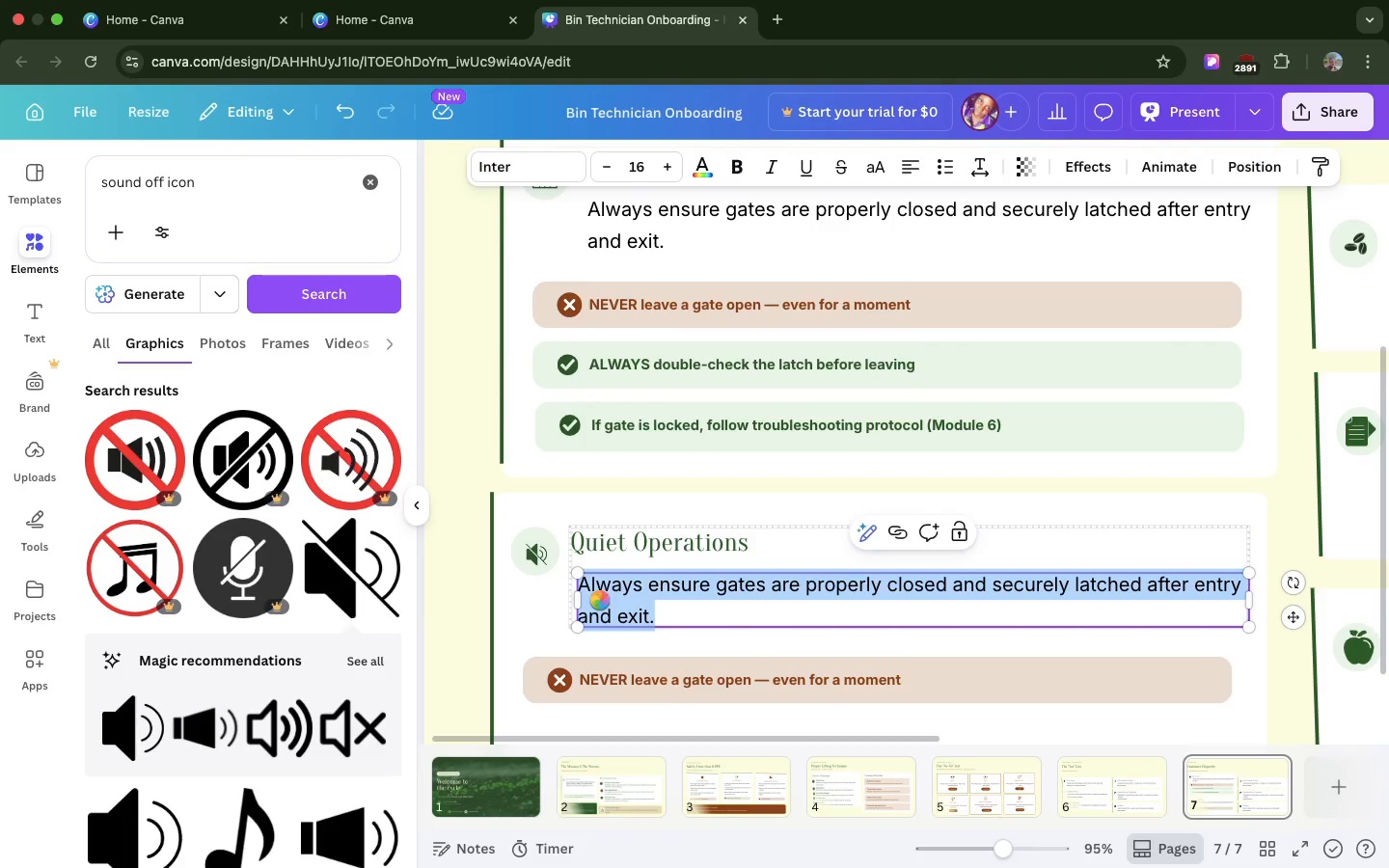 
key(Backspace)
 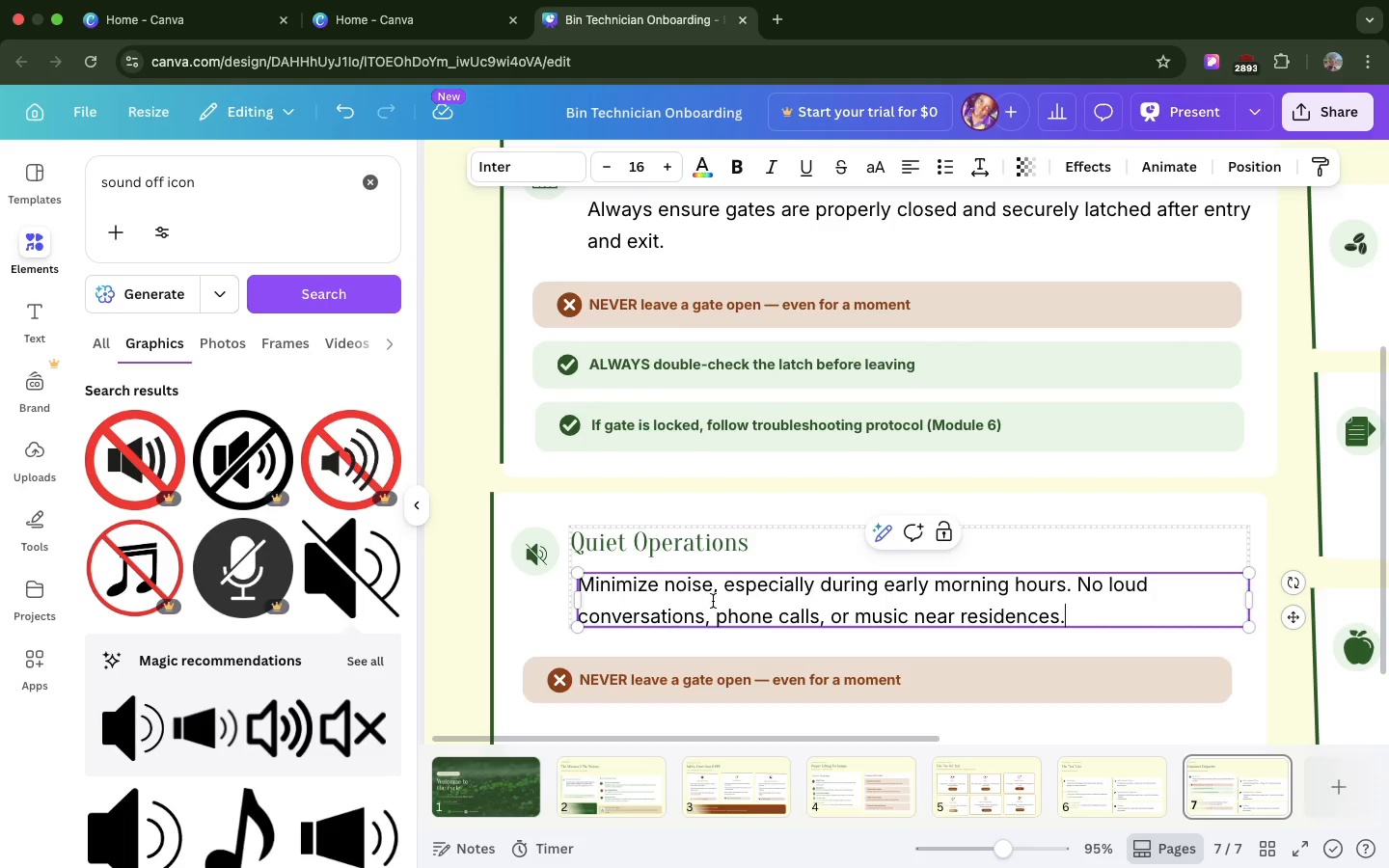 
left_click([655, 674])
 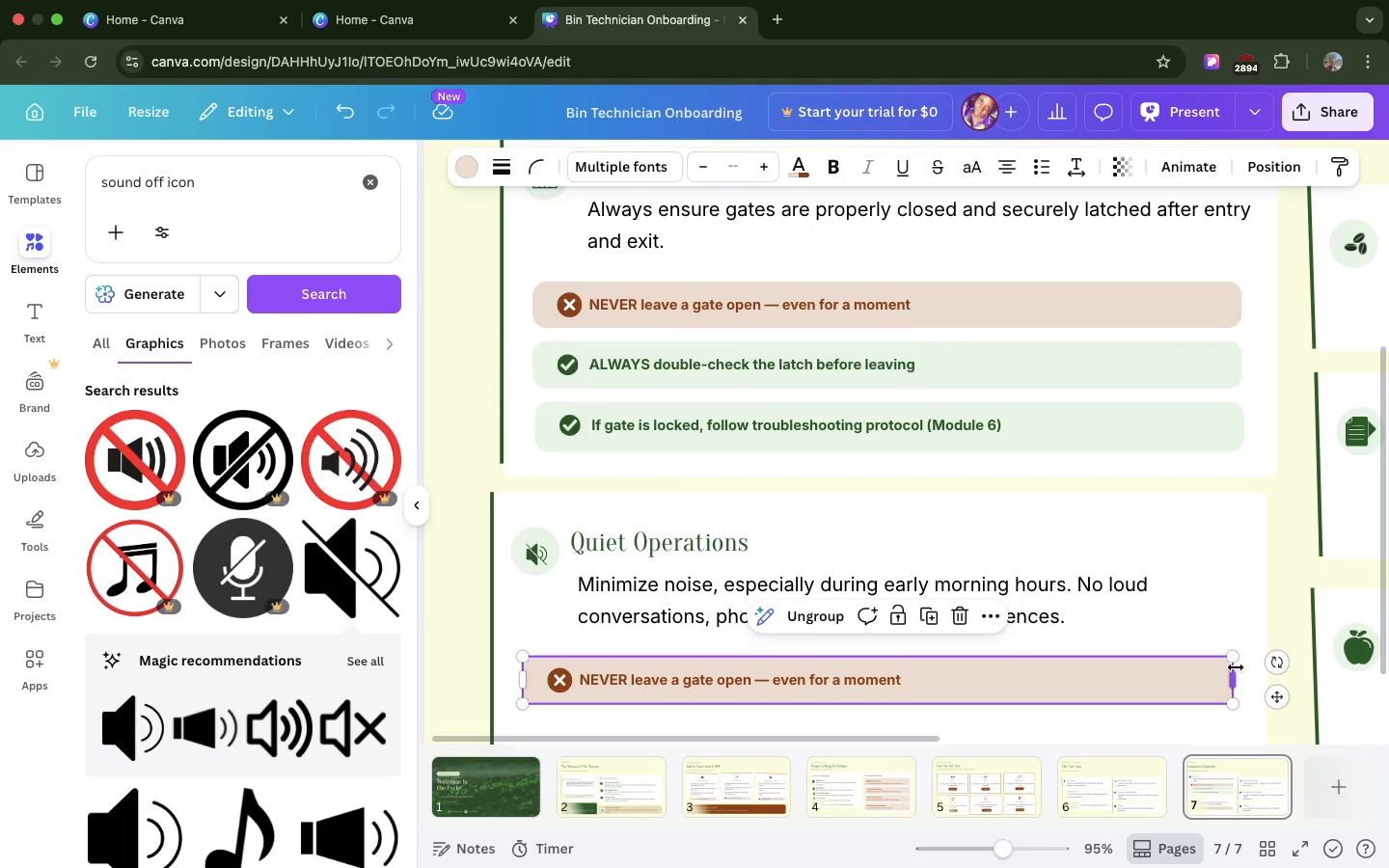 
left_click_drag(start_coordinate=[1236, 667], to_coordinate=[1205, 666])
 